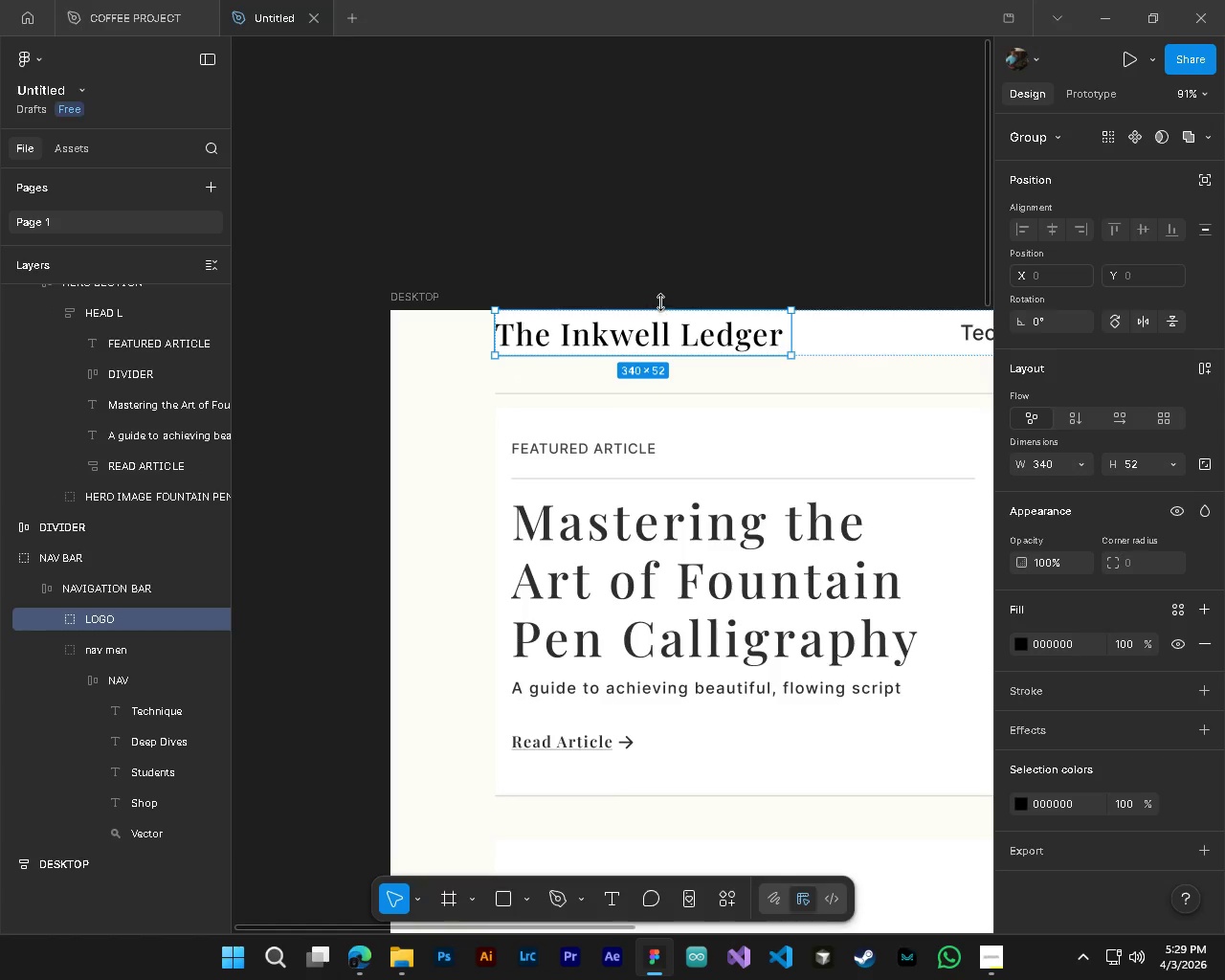 
scroll: coordinate [525, 473], scroll_direction: up, amount: 10.0
 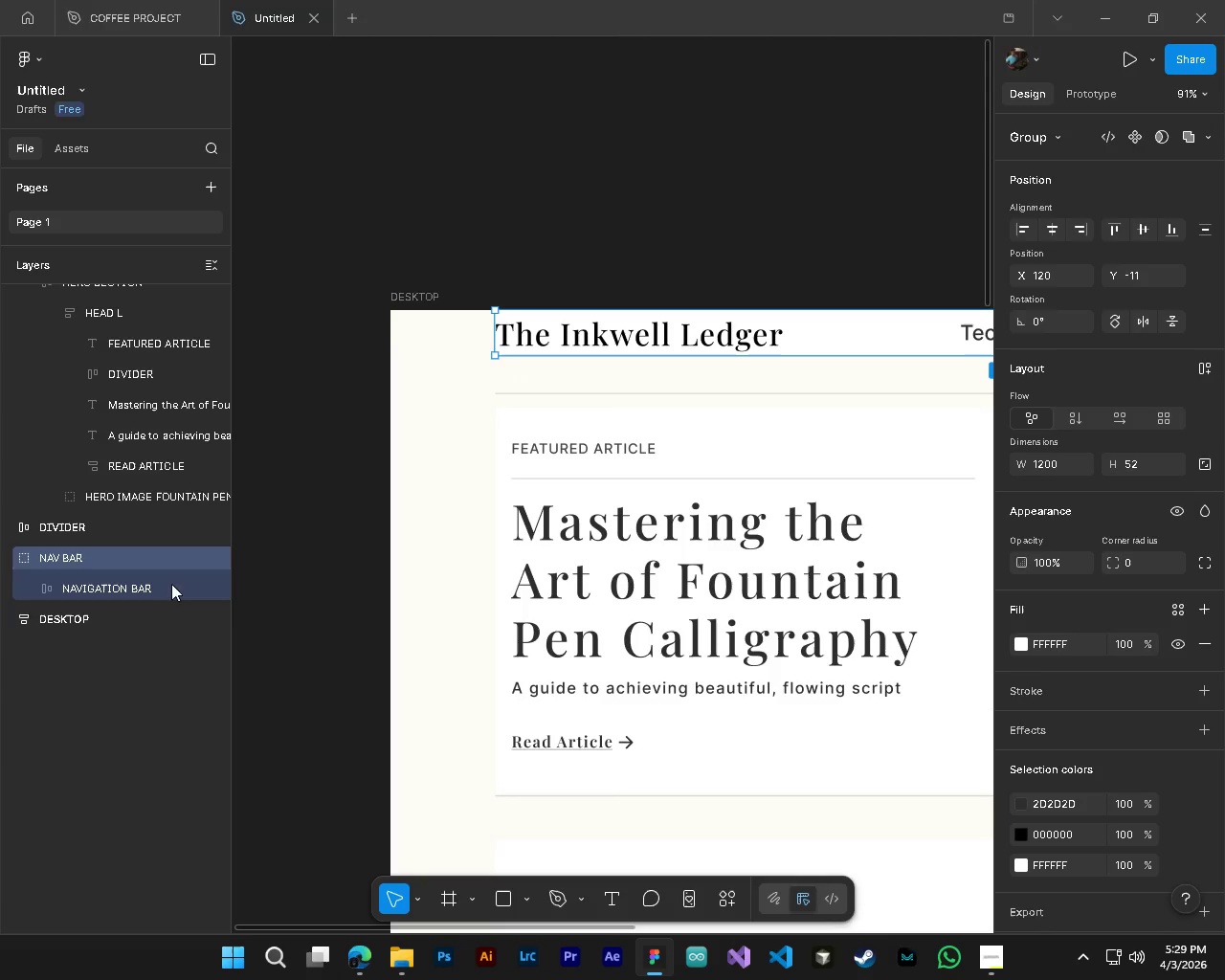 
left_click_drag(start_coordinate=[660, 305], to_coordinate=[661, 325])
 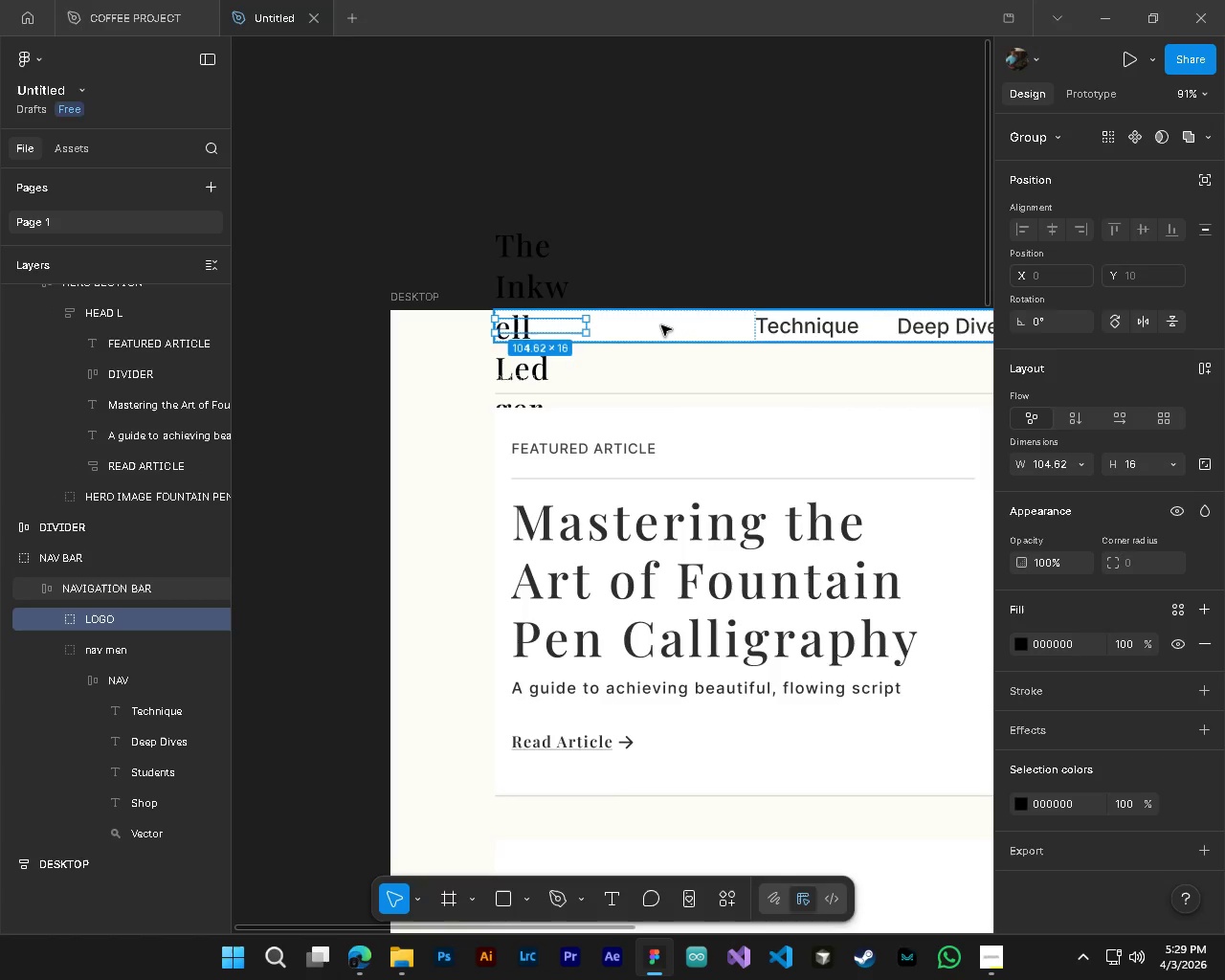 
key(Control+ControlLeft)
 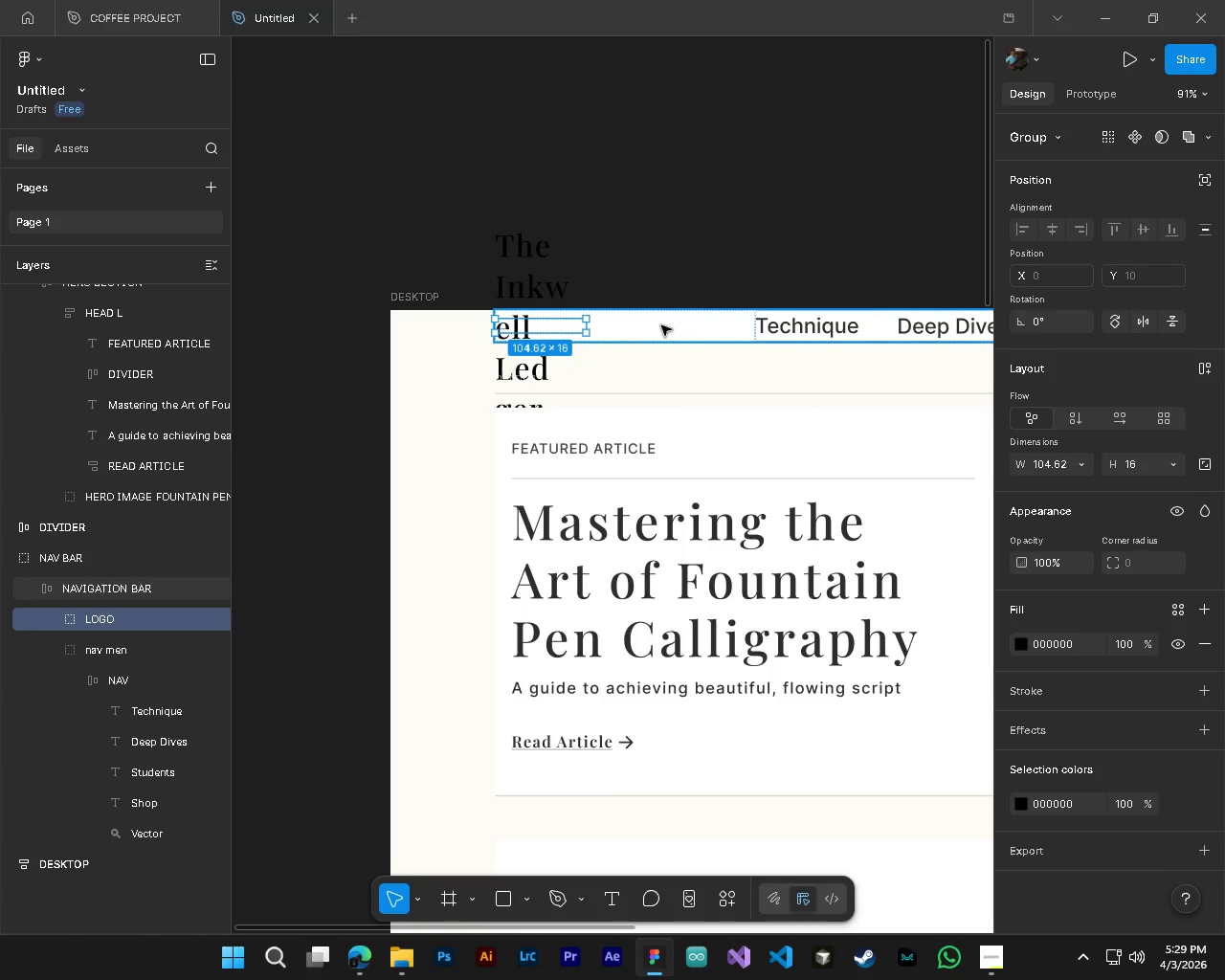 
key(Control+Z)
 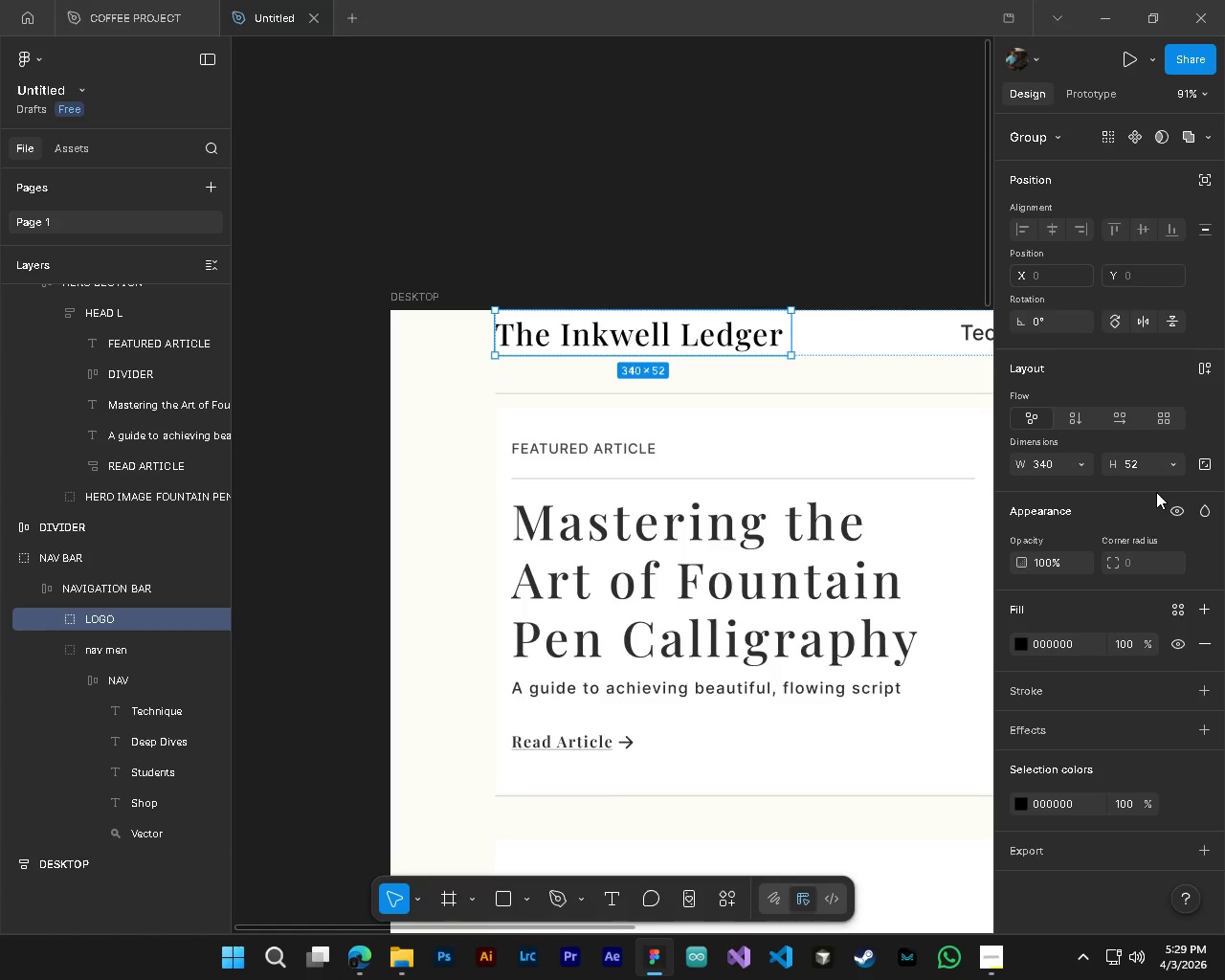 
left_click_drag(start_coordinate=[1026, 467], to_coordinate=[1032, 467])
 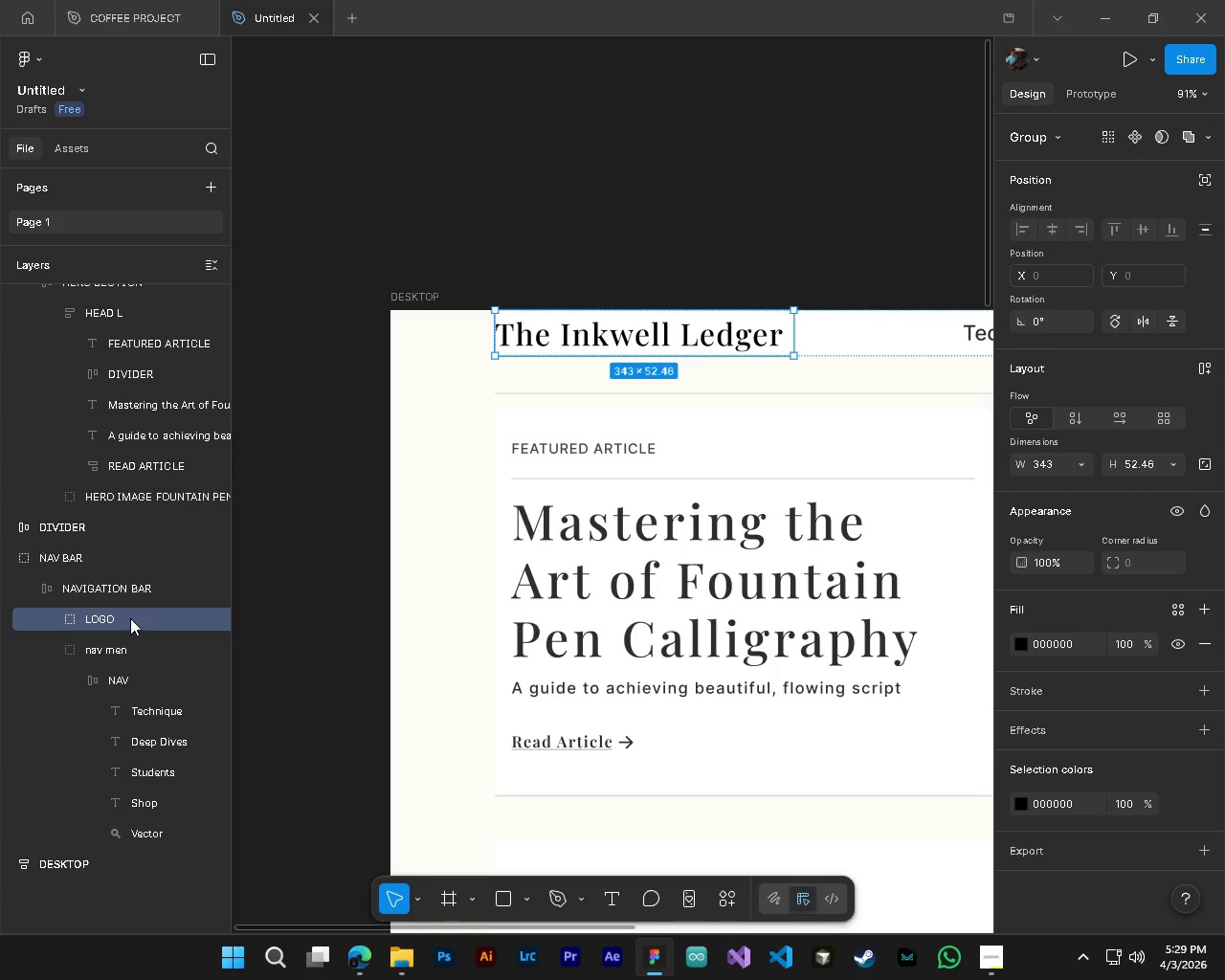 
key(Control+Z)
 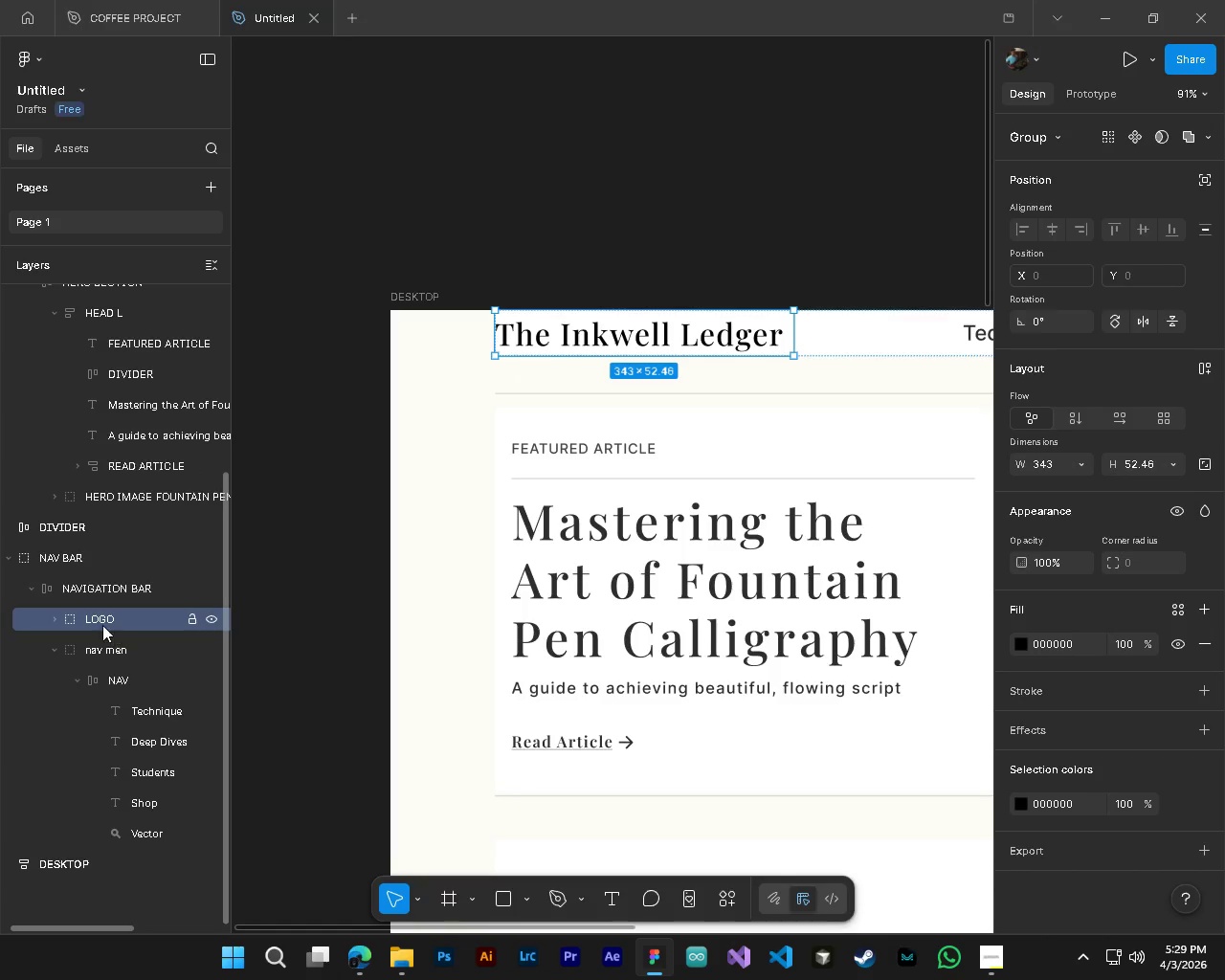 
left_click([101, 622])
 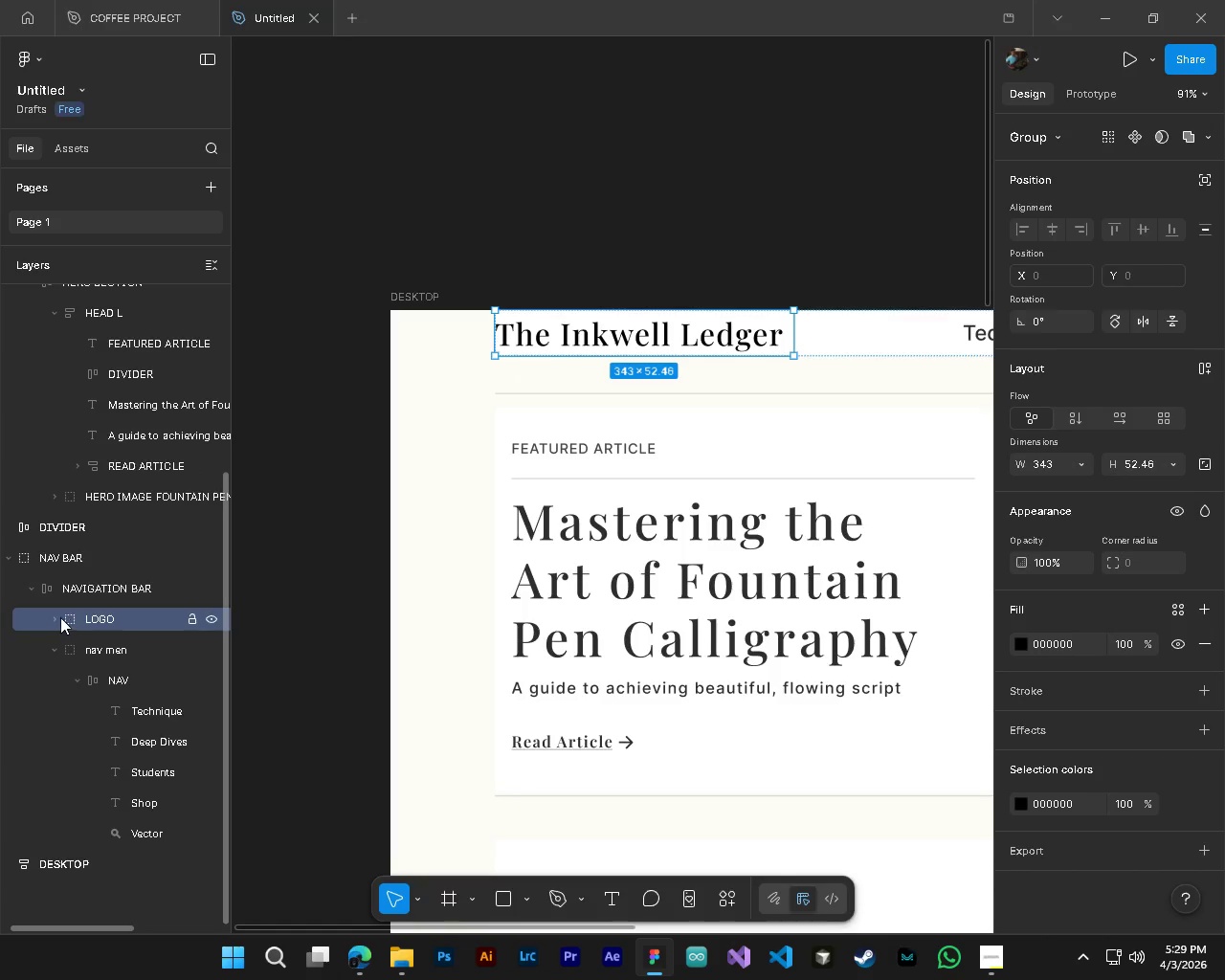 
left_click([55, 615])
 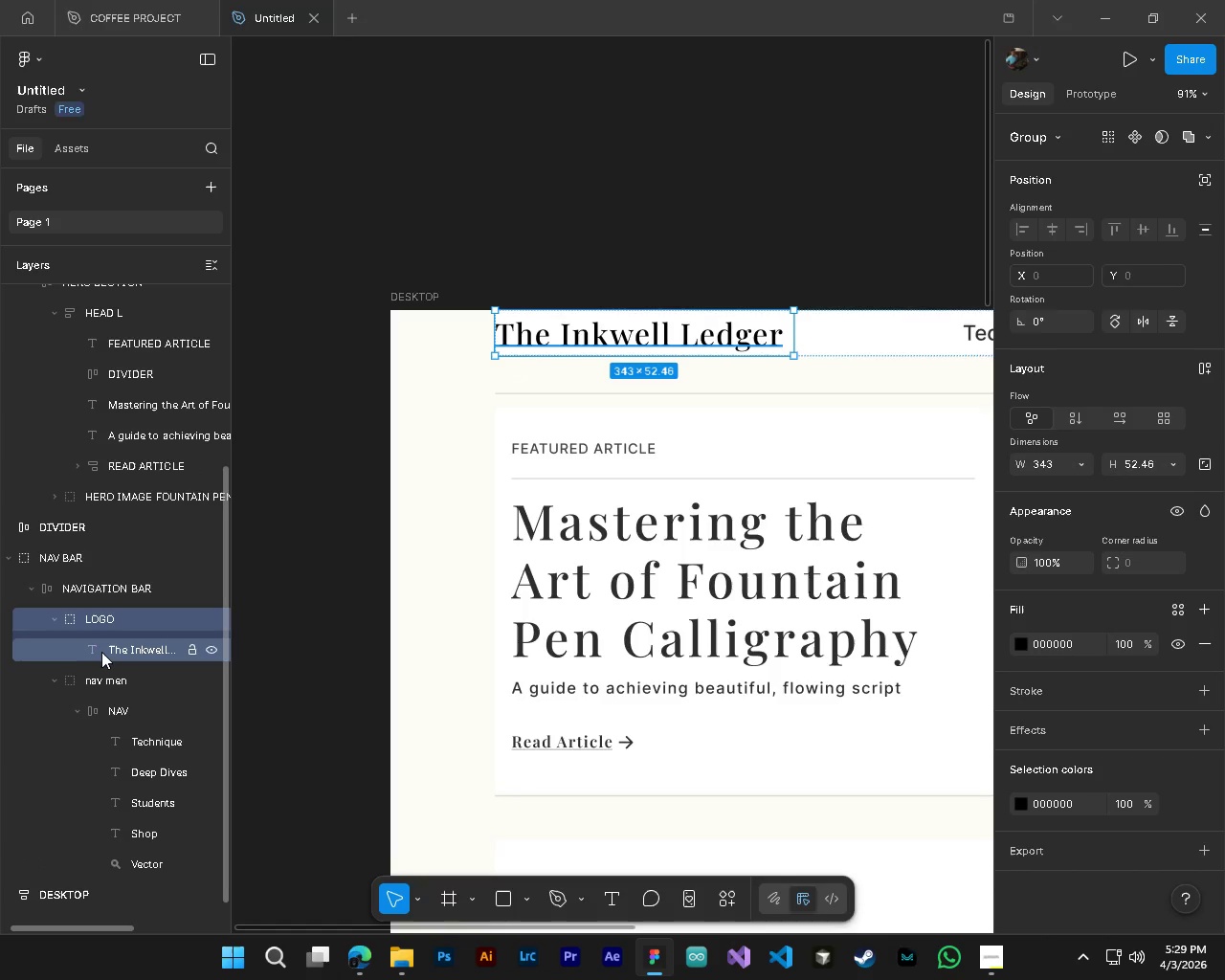 
left_click([103, 652])
 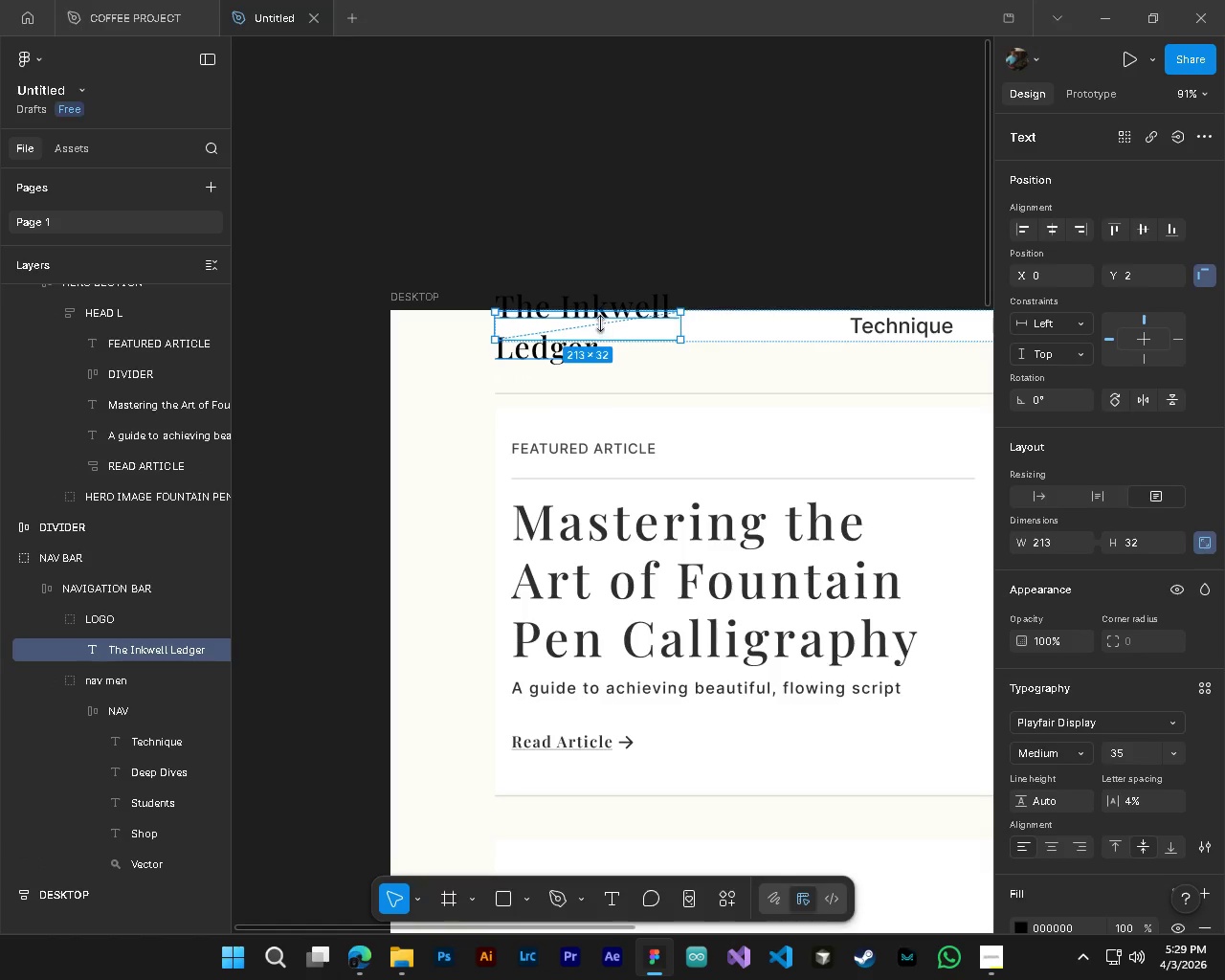 
left_click([48, 625])
 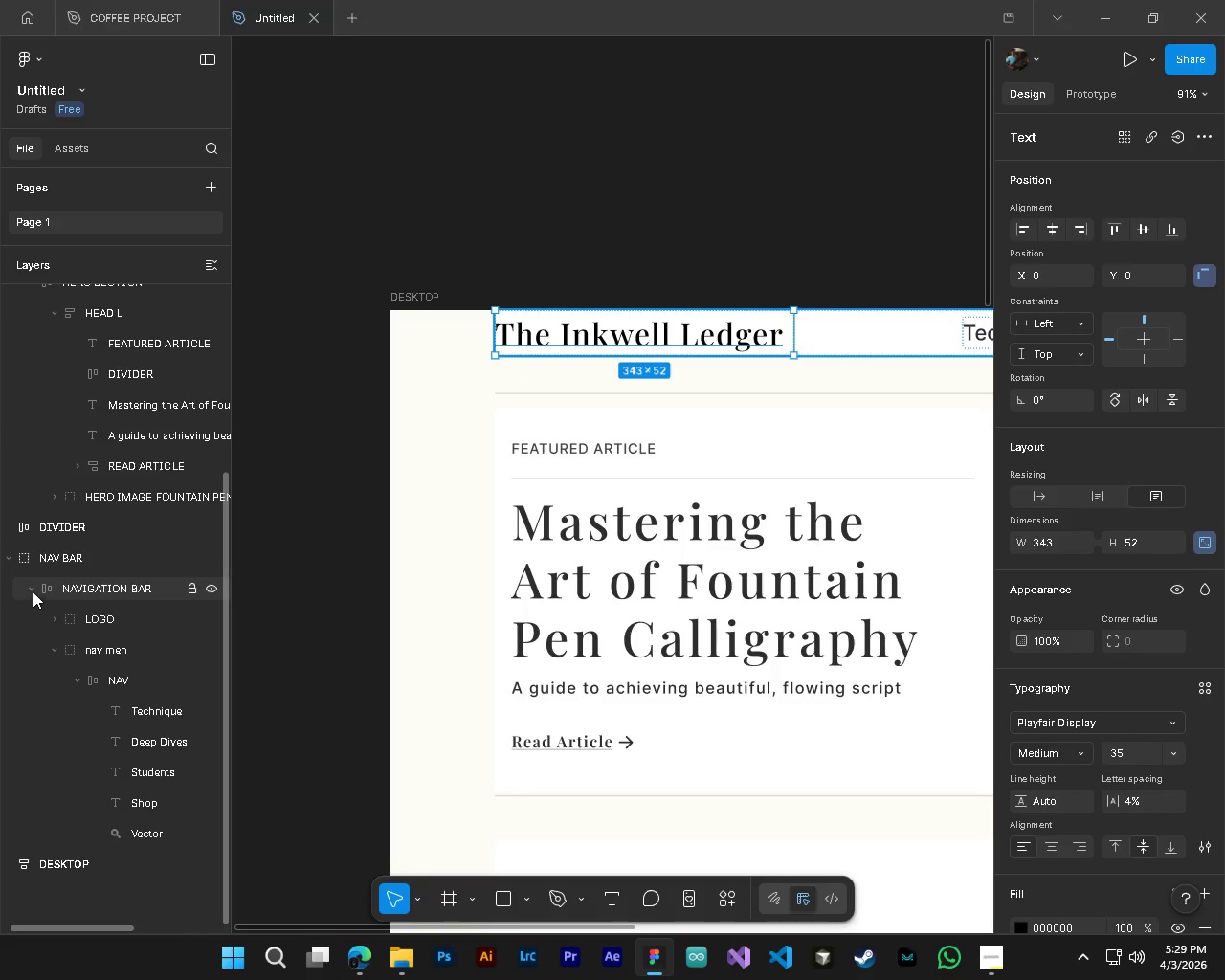 
left_click([30, 590])
 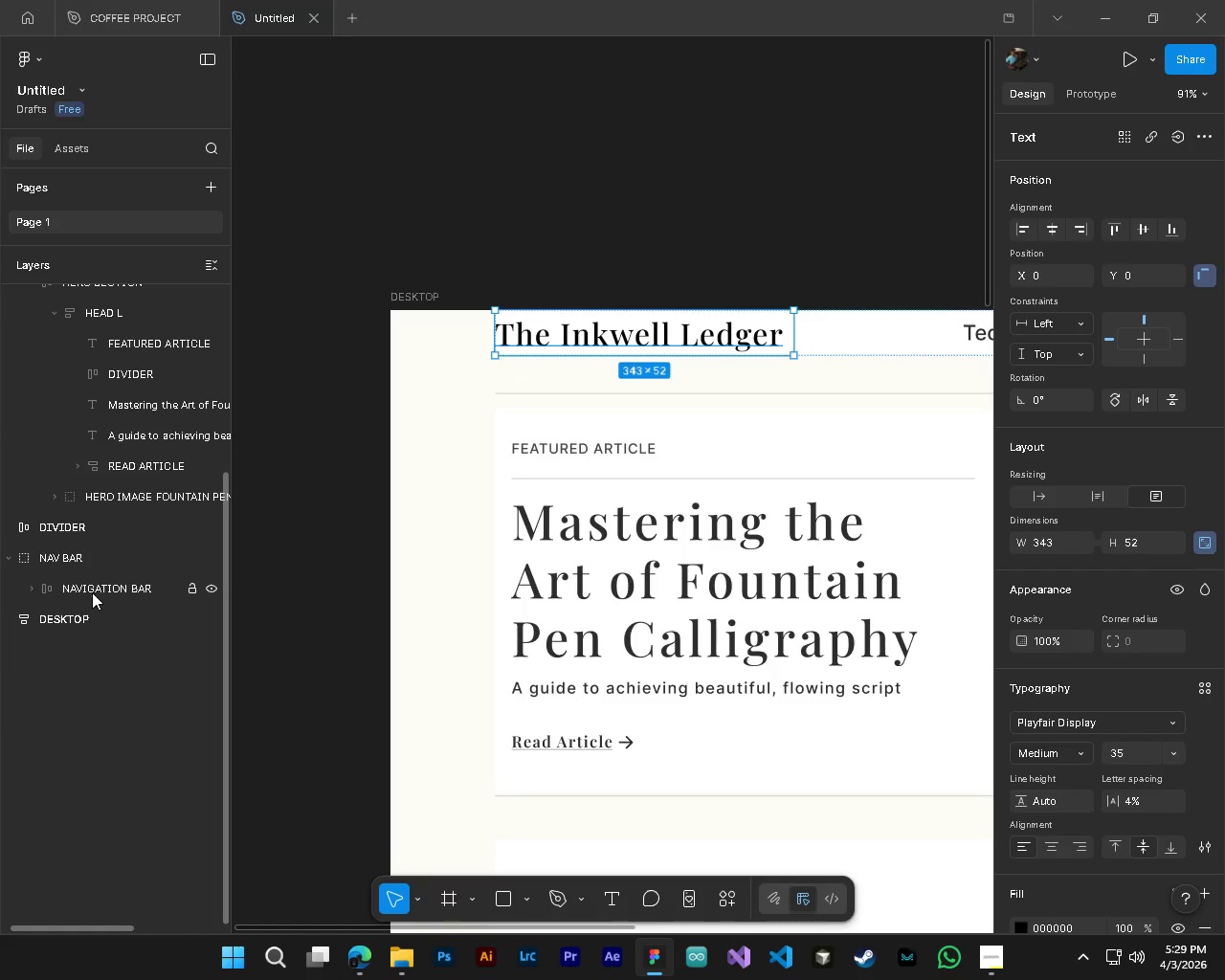 
left_click([92, 592])
 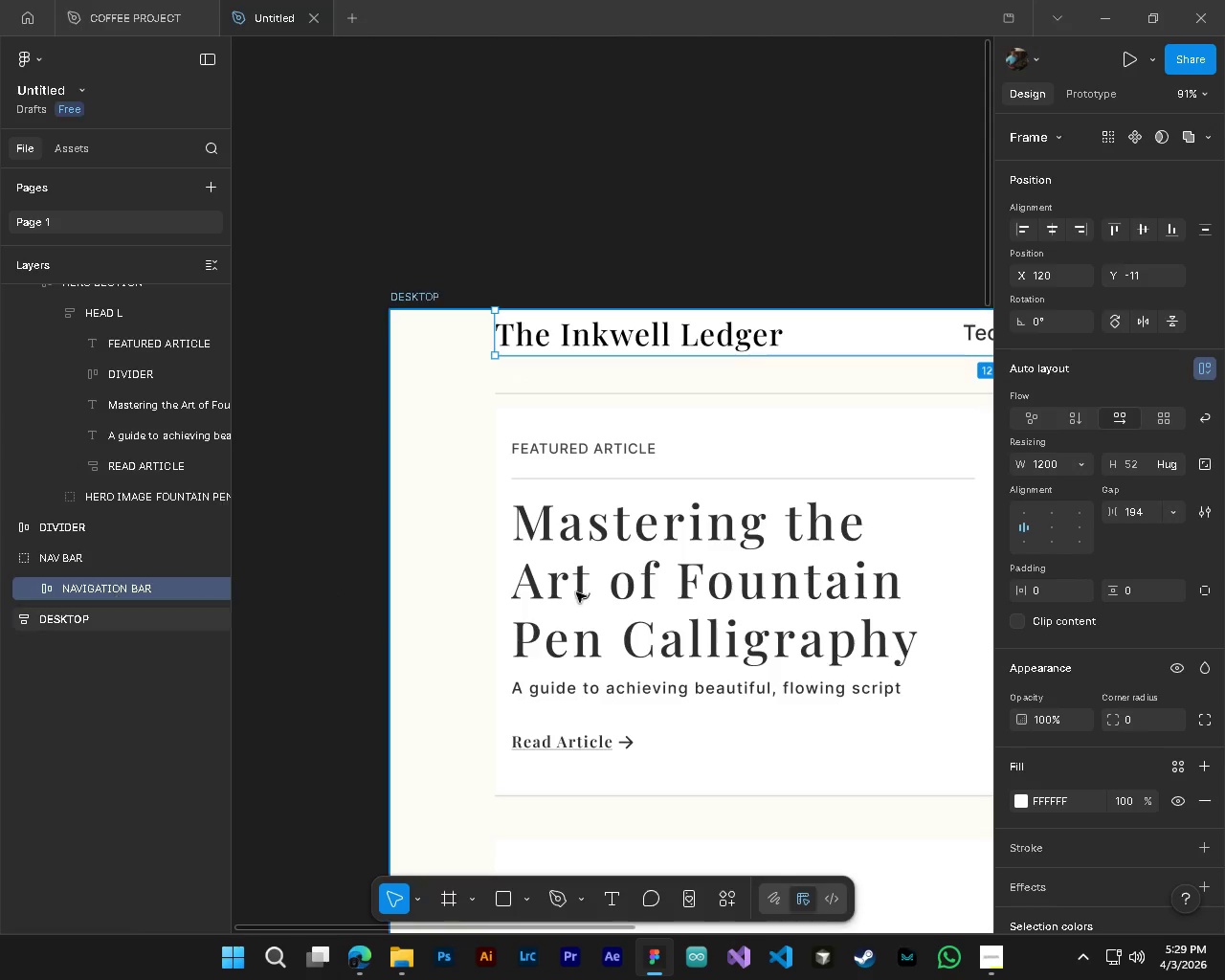 
hold_key(key=ControlLeft, duration=0.42)
 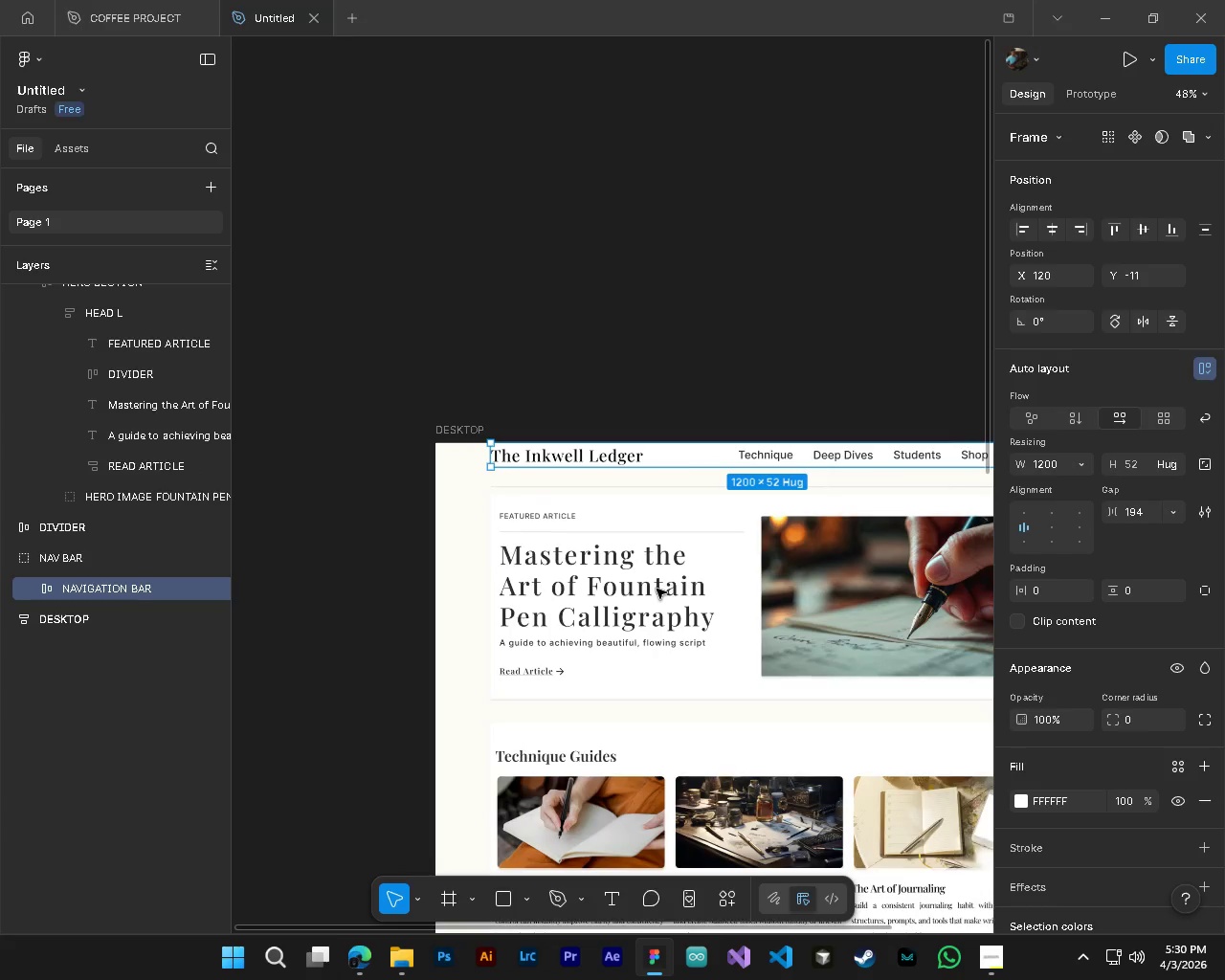 
hold_key(key=AltLeft, duration=0.39)
 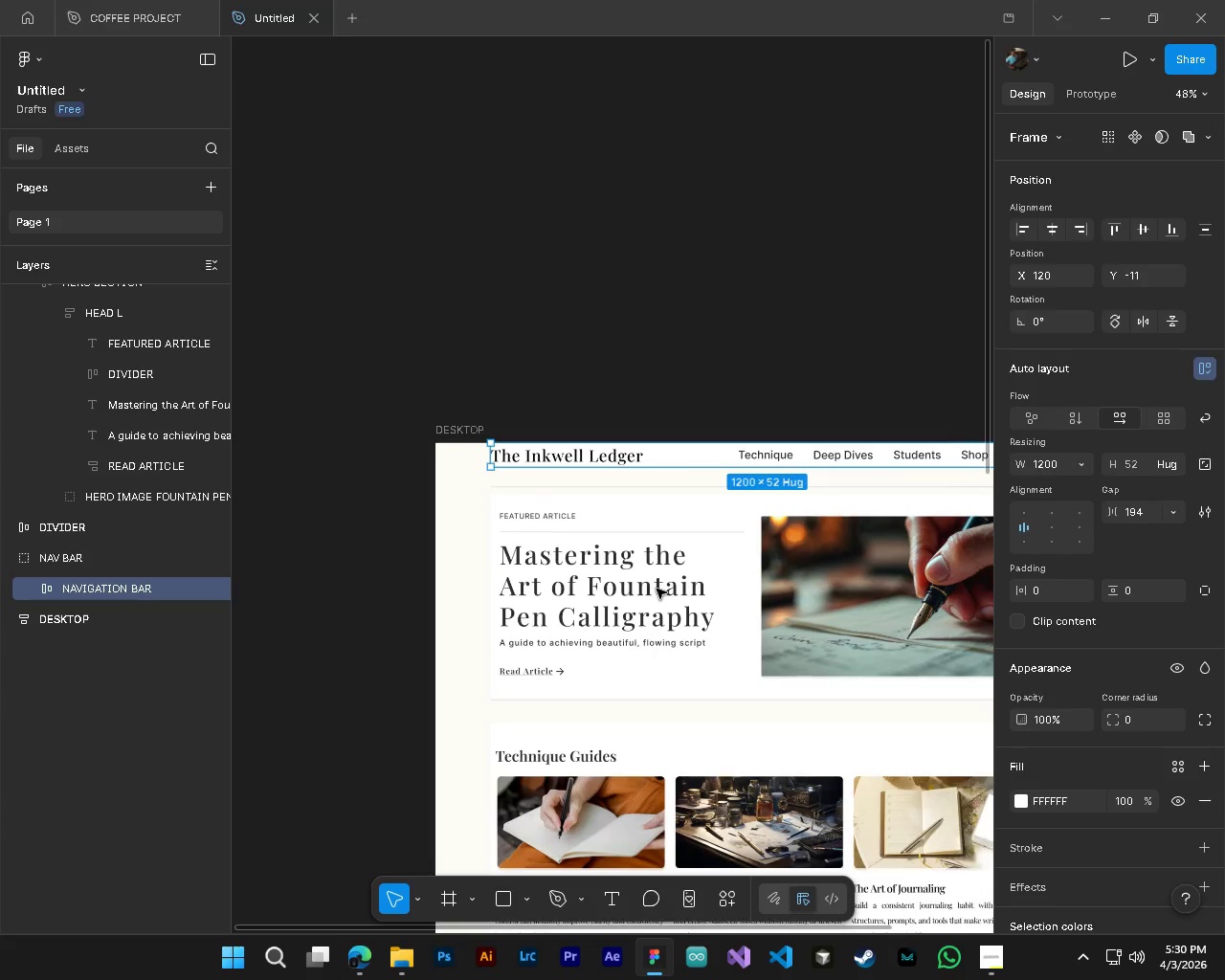 
hold_key(key=ShiftLeft, duration=0.39)
 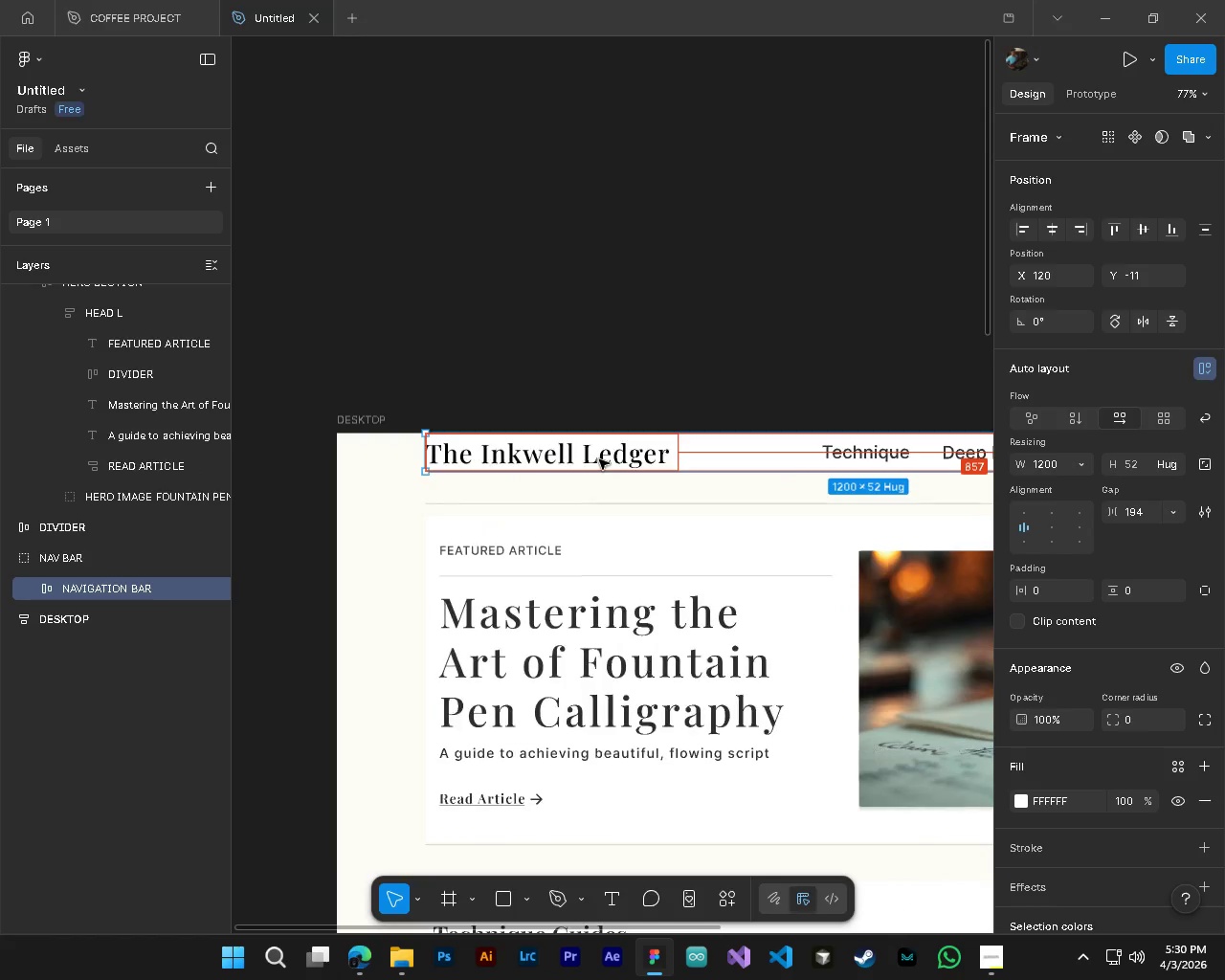 
key(Alt+AltLeft)
 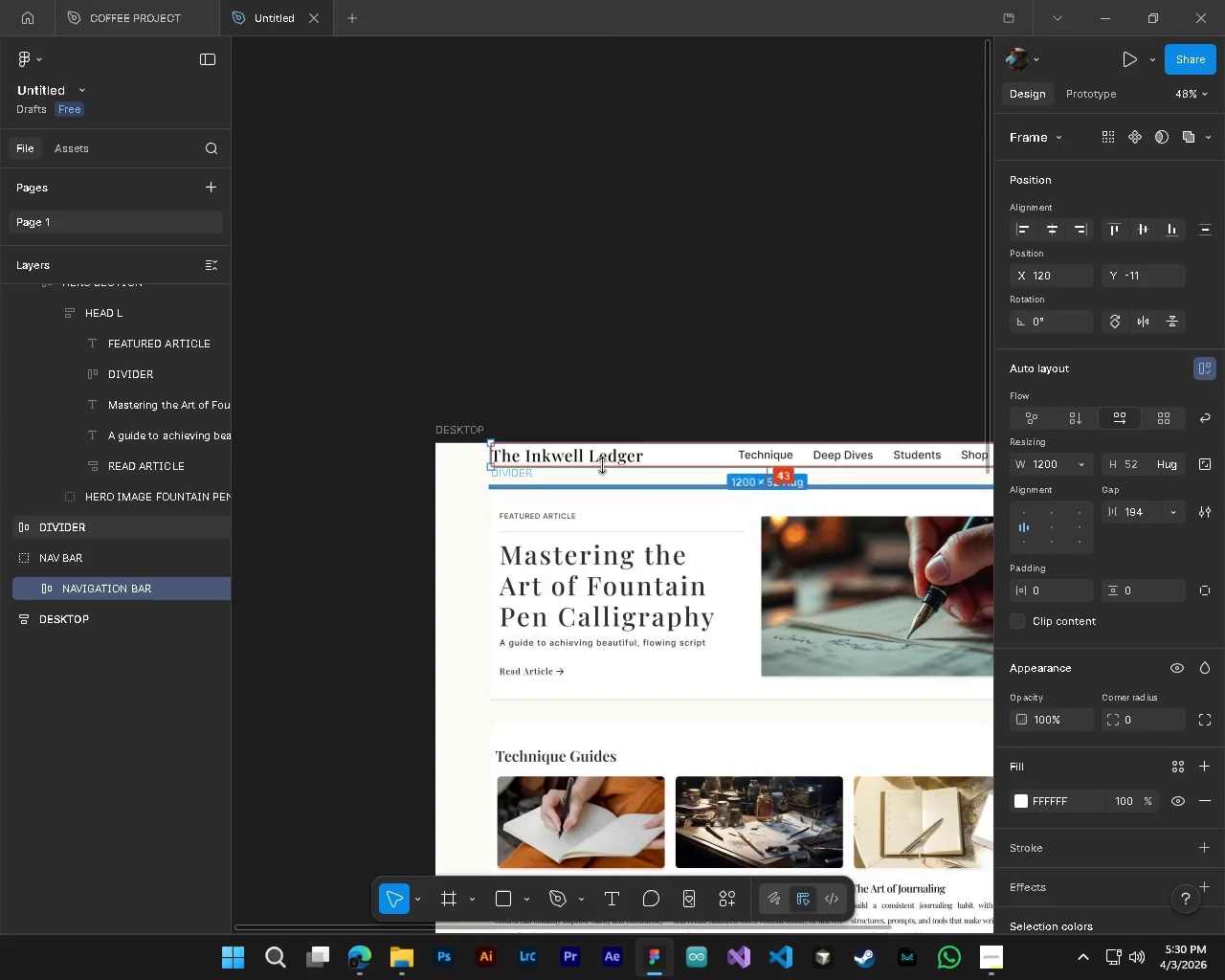 
hold_key(key=AltLeft, duration=0.69)
 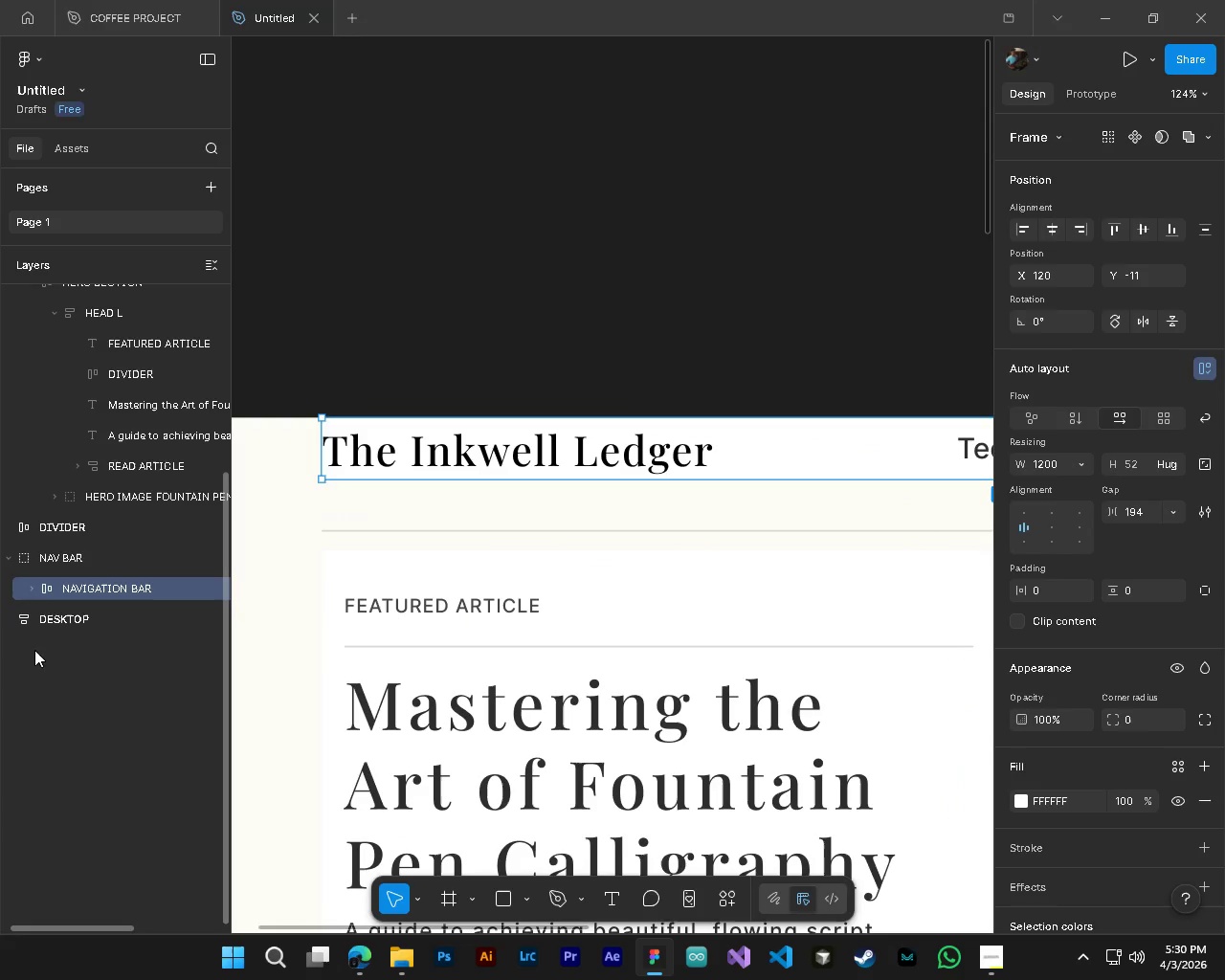 
hold_key(key=ControlLeft, duration=0.66)
 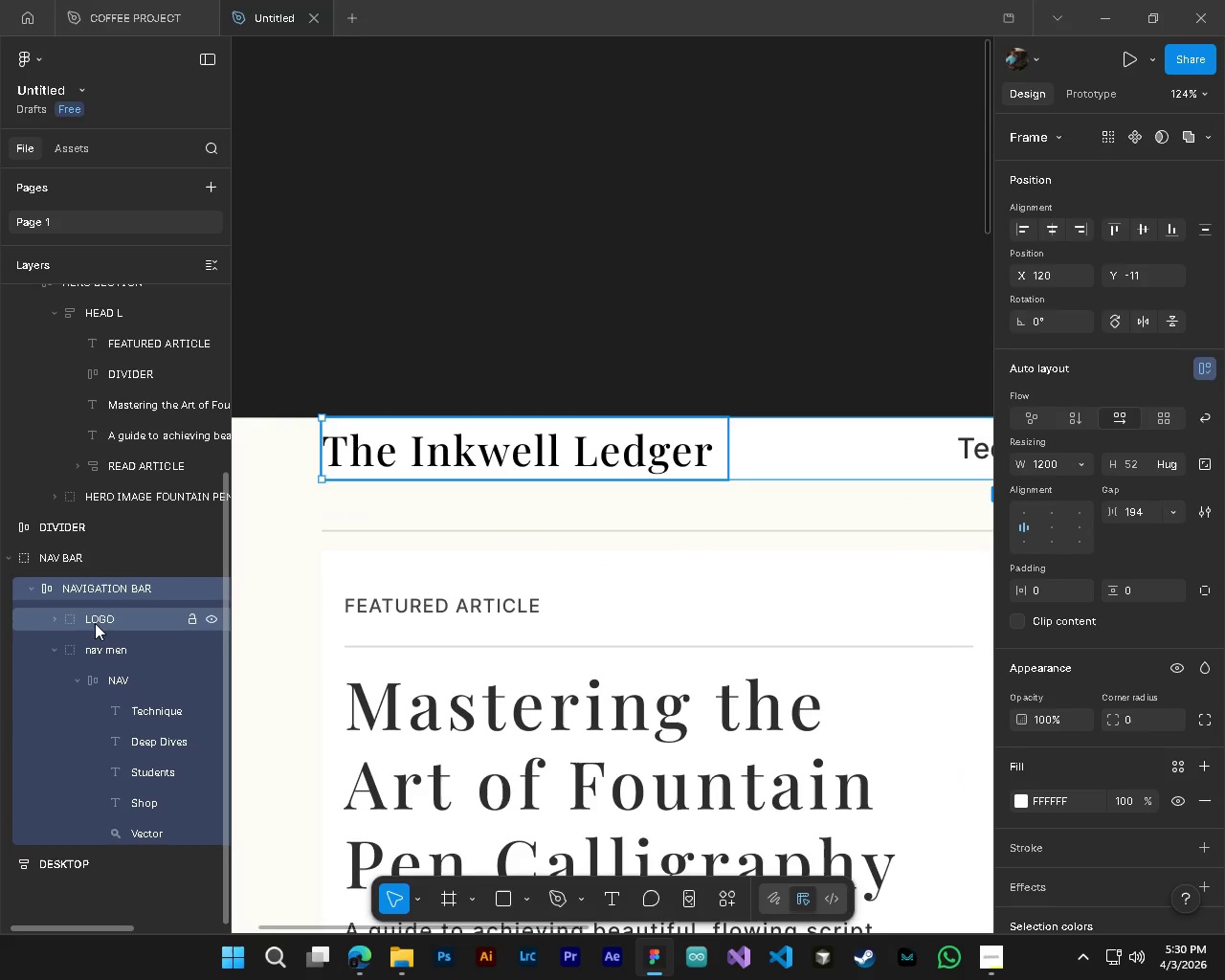 
scroll: coordinate [645, 592], scroll_direction: down, amount: 5.0
 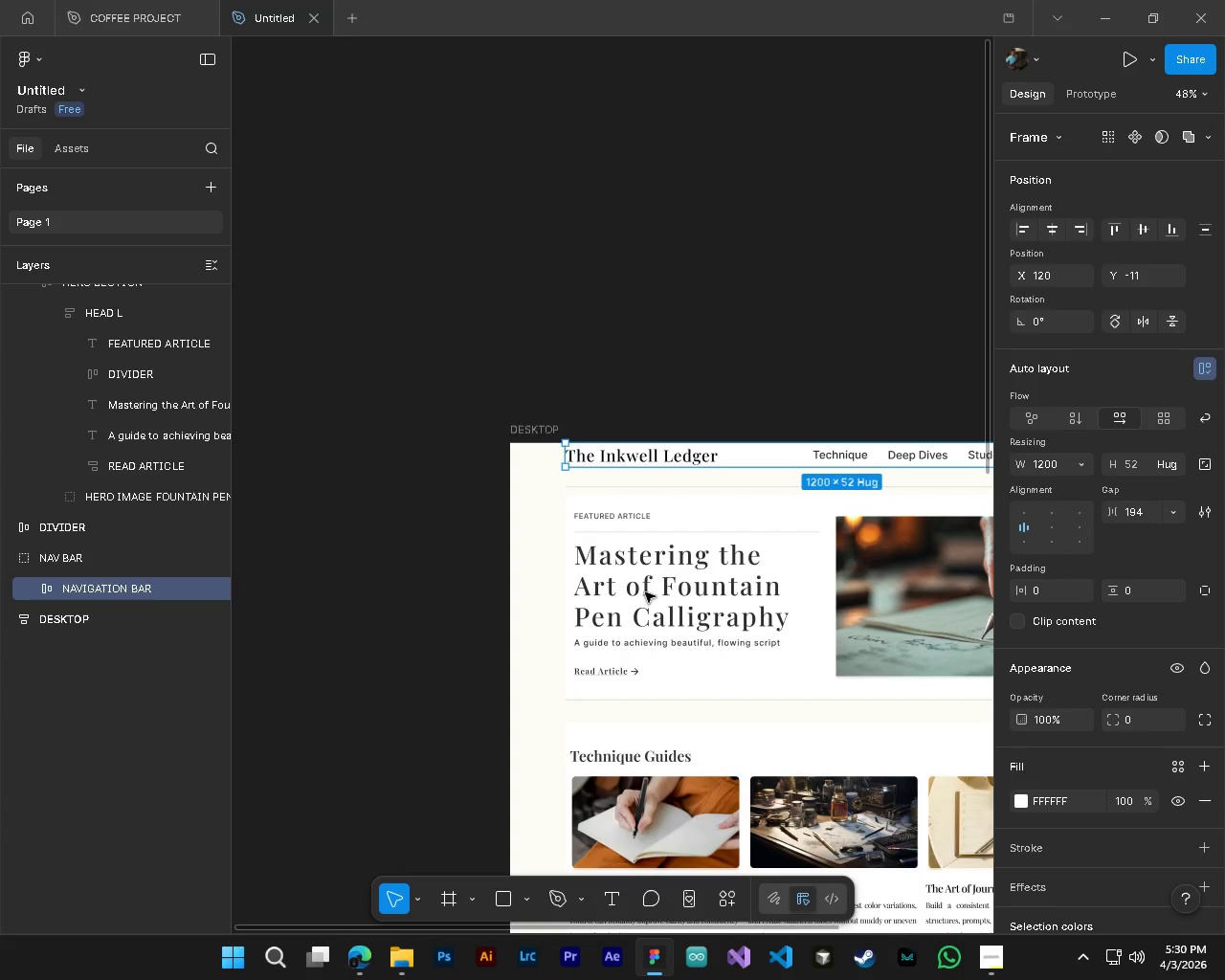 
double_click([99, 623])
 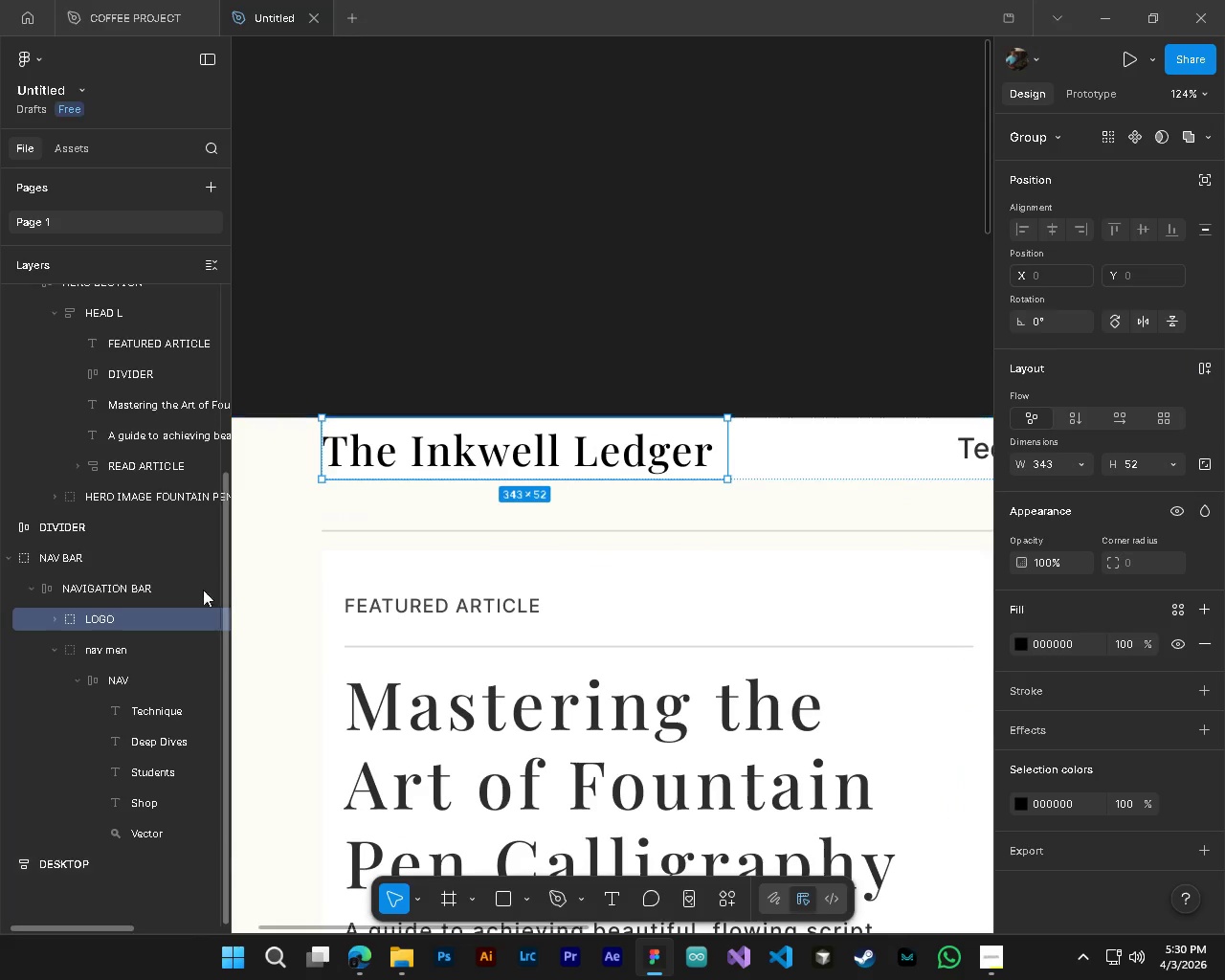 
scroll: coordinate [599, 459], scroll_direction: up, amount: 5.0
 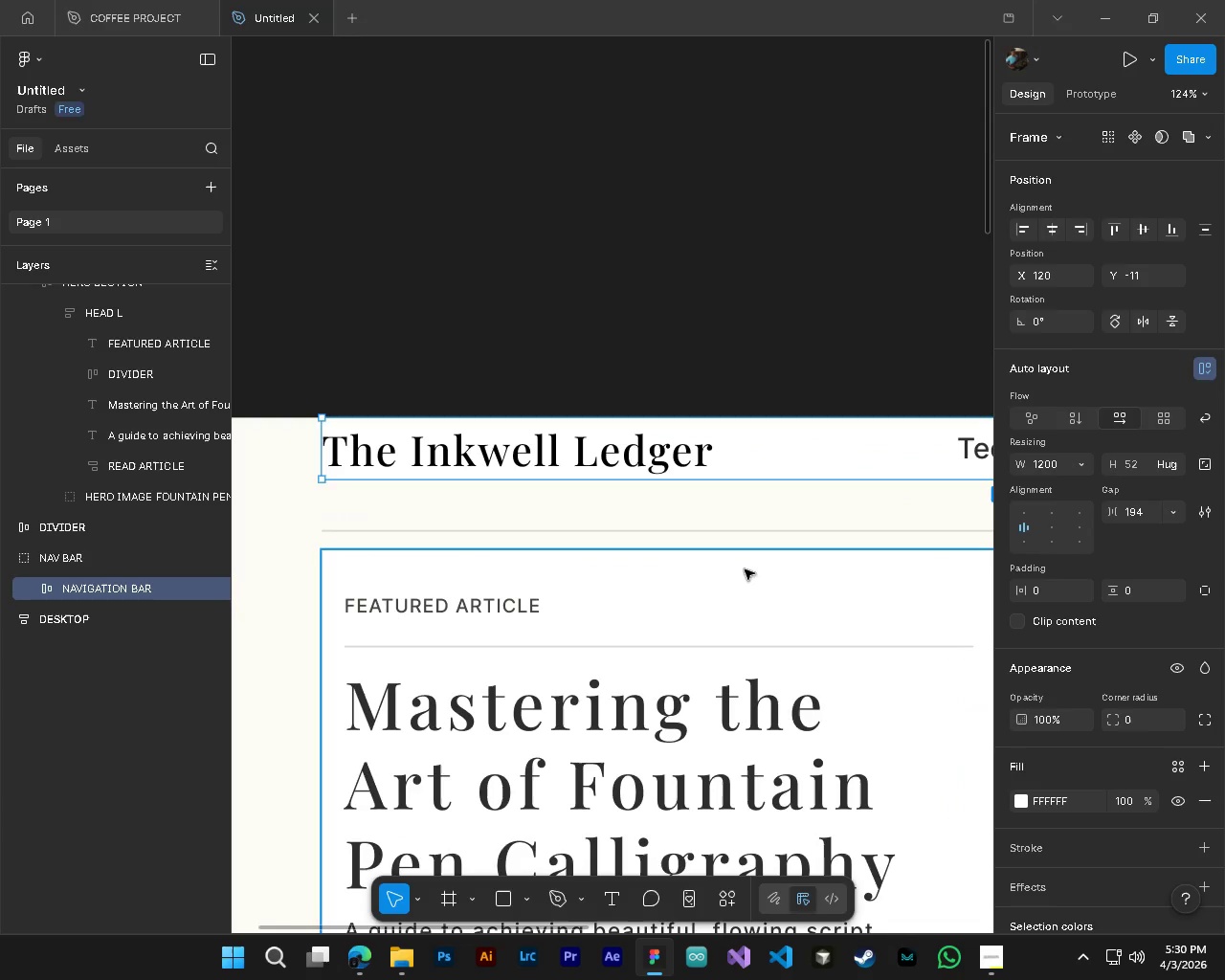 
left_click([87, 591])
 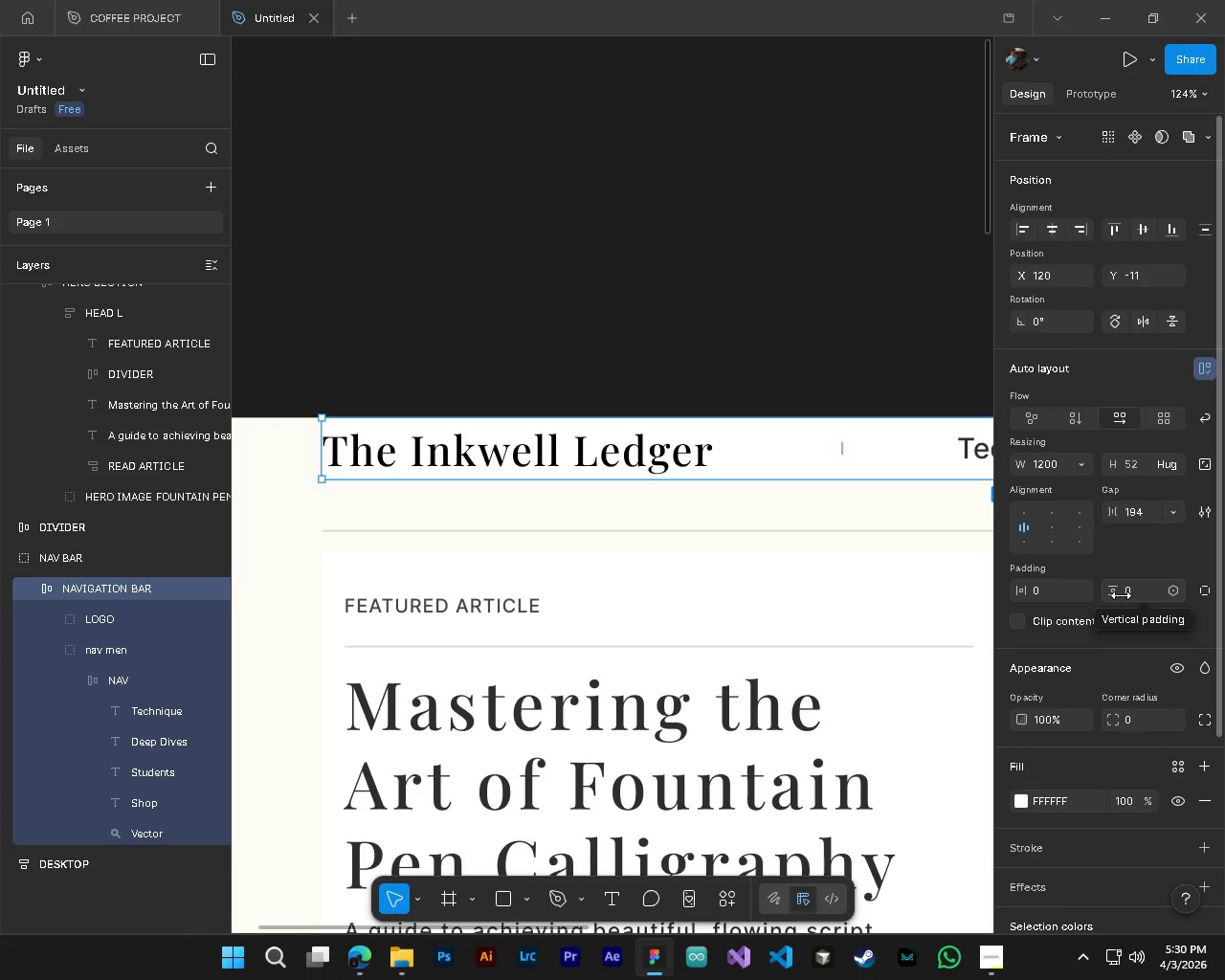 
wait(6.88)
 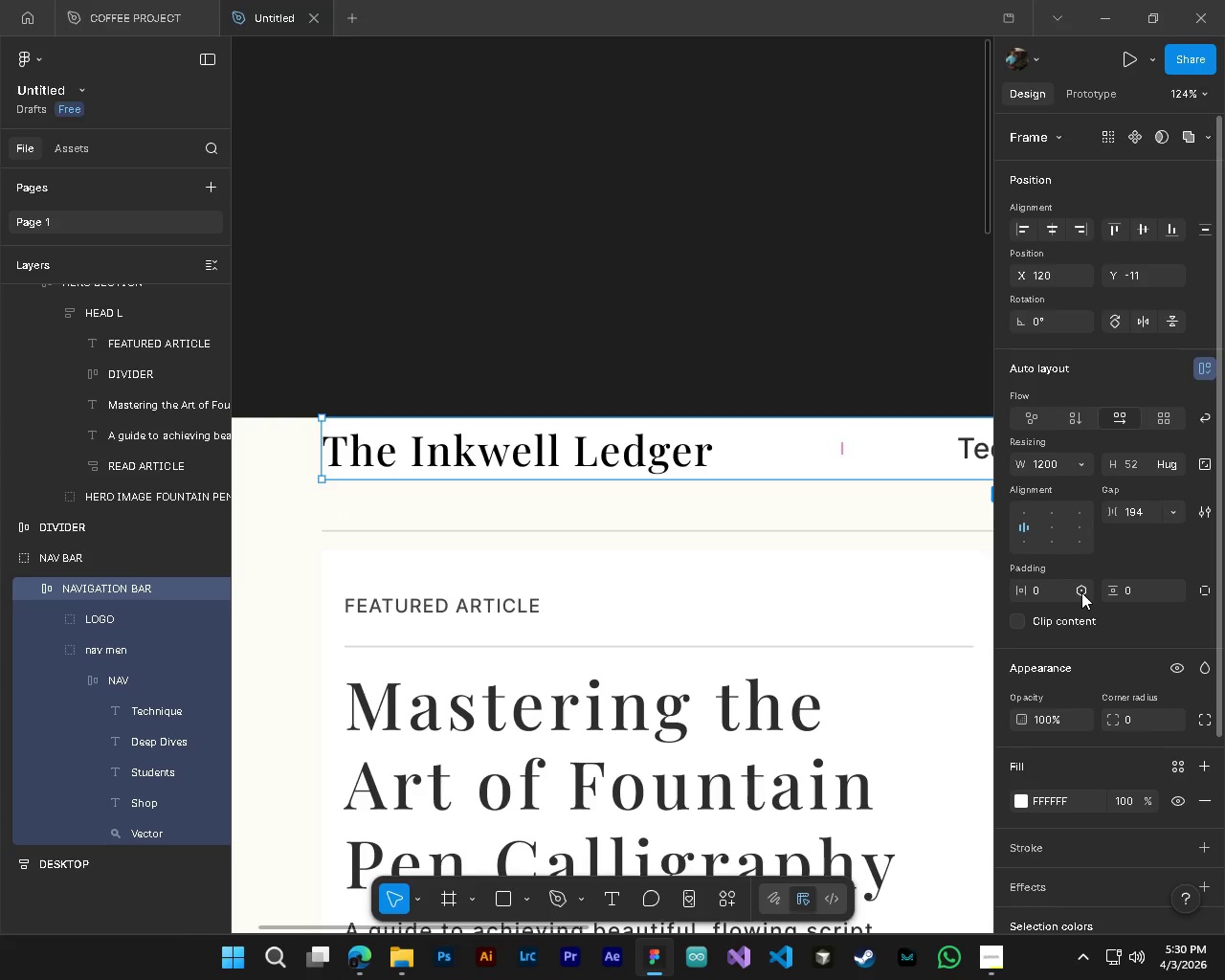 
left_click_drag(start_coordinate=[1114, 595], to_coordinate=[638, 492])
 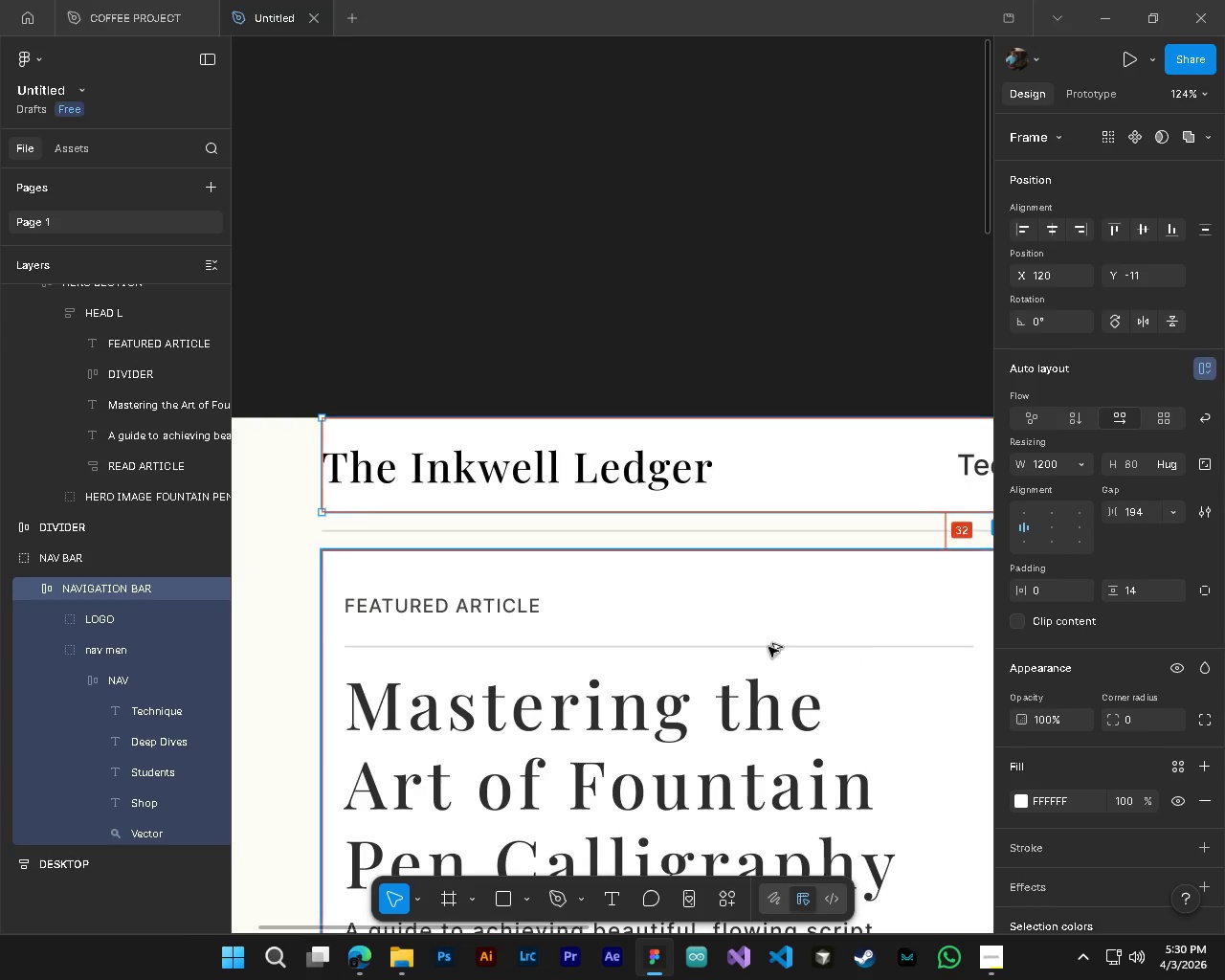 
hold_key(key=AltLeft, duration=0.55)
 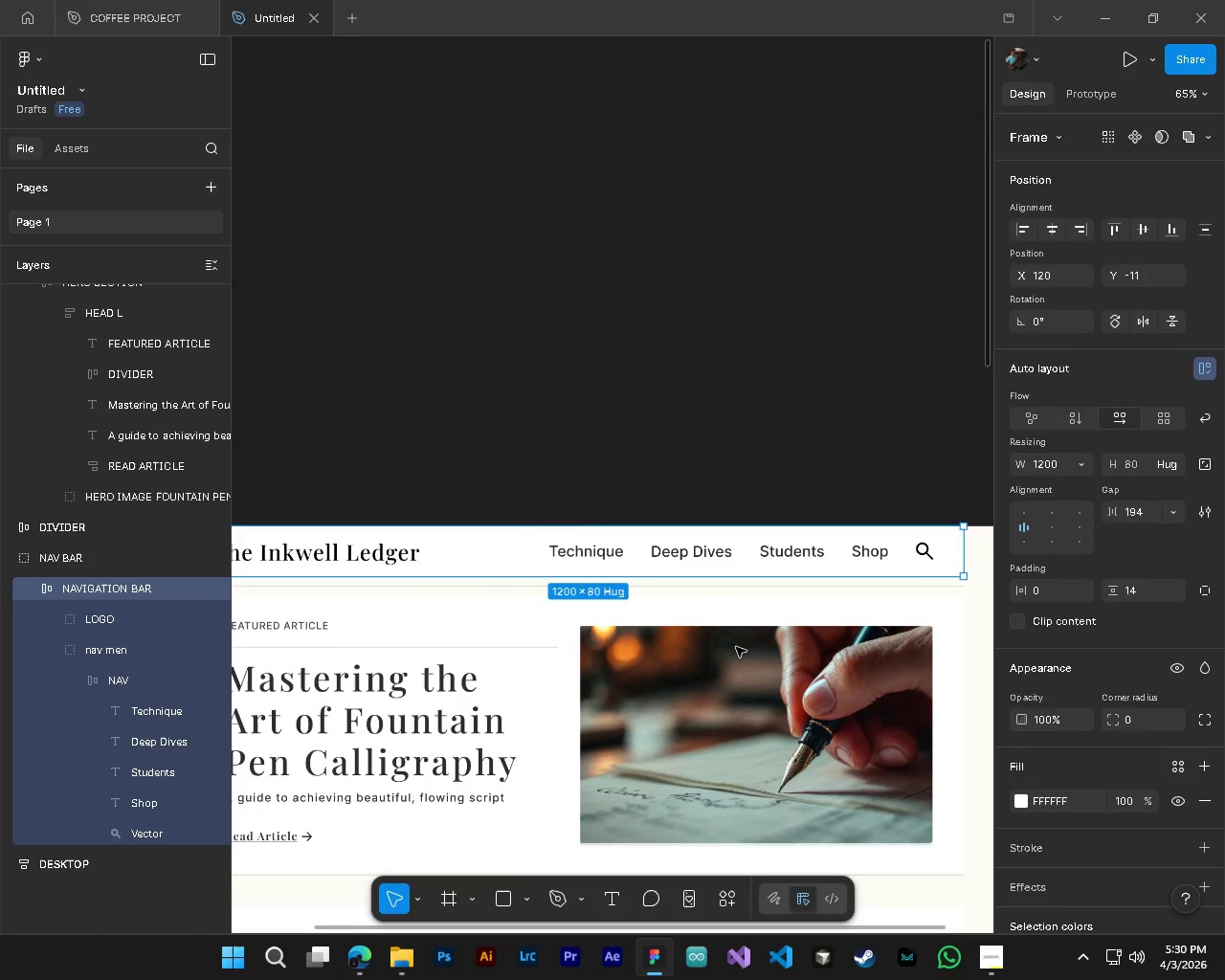 
hold_key(key=ControlLeft, duration=0.52)
 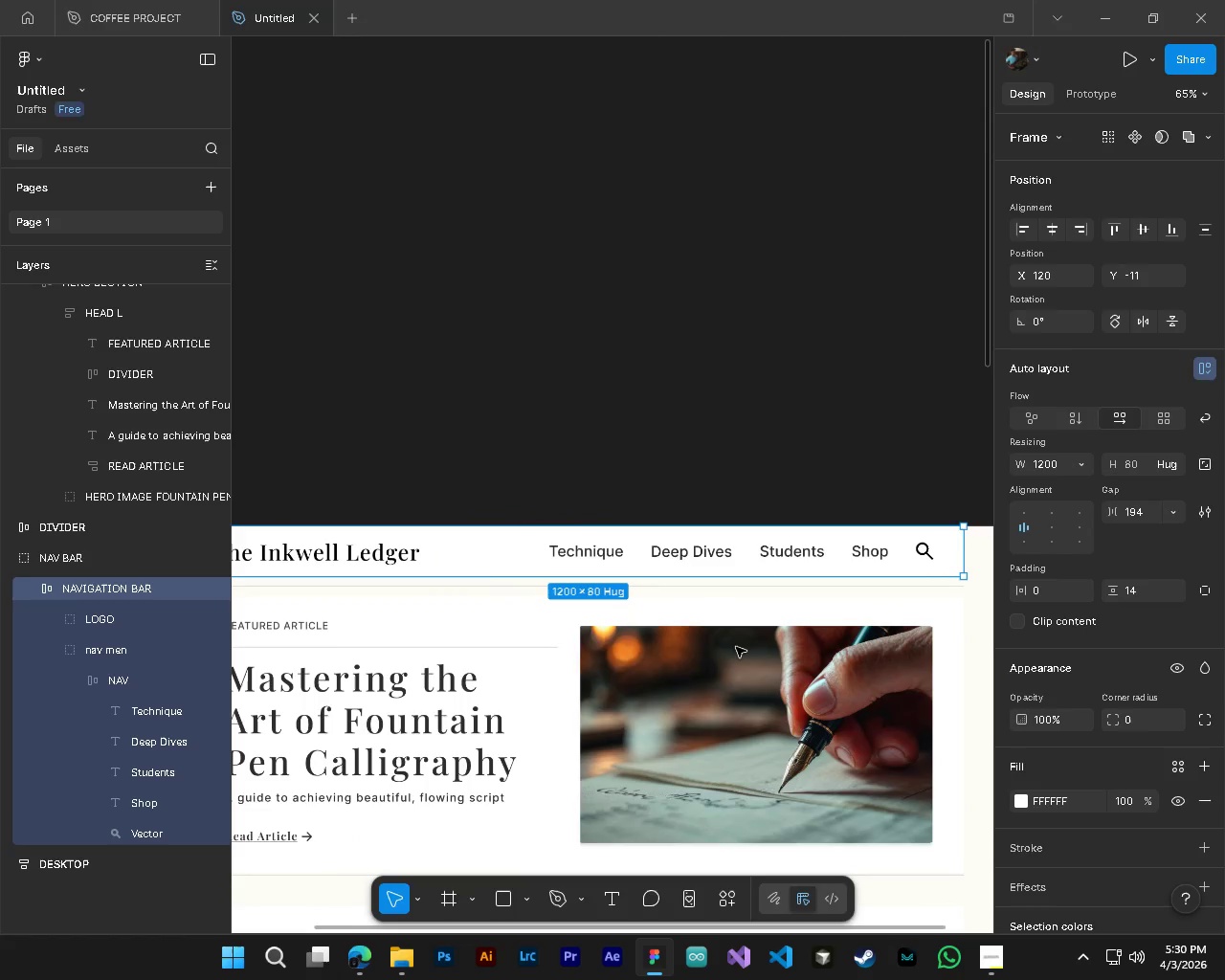 
hold_key(key=ShiftLeft, duration=0.89)
 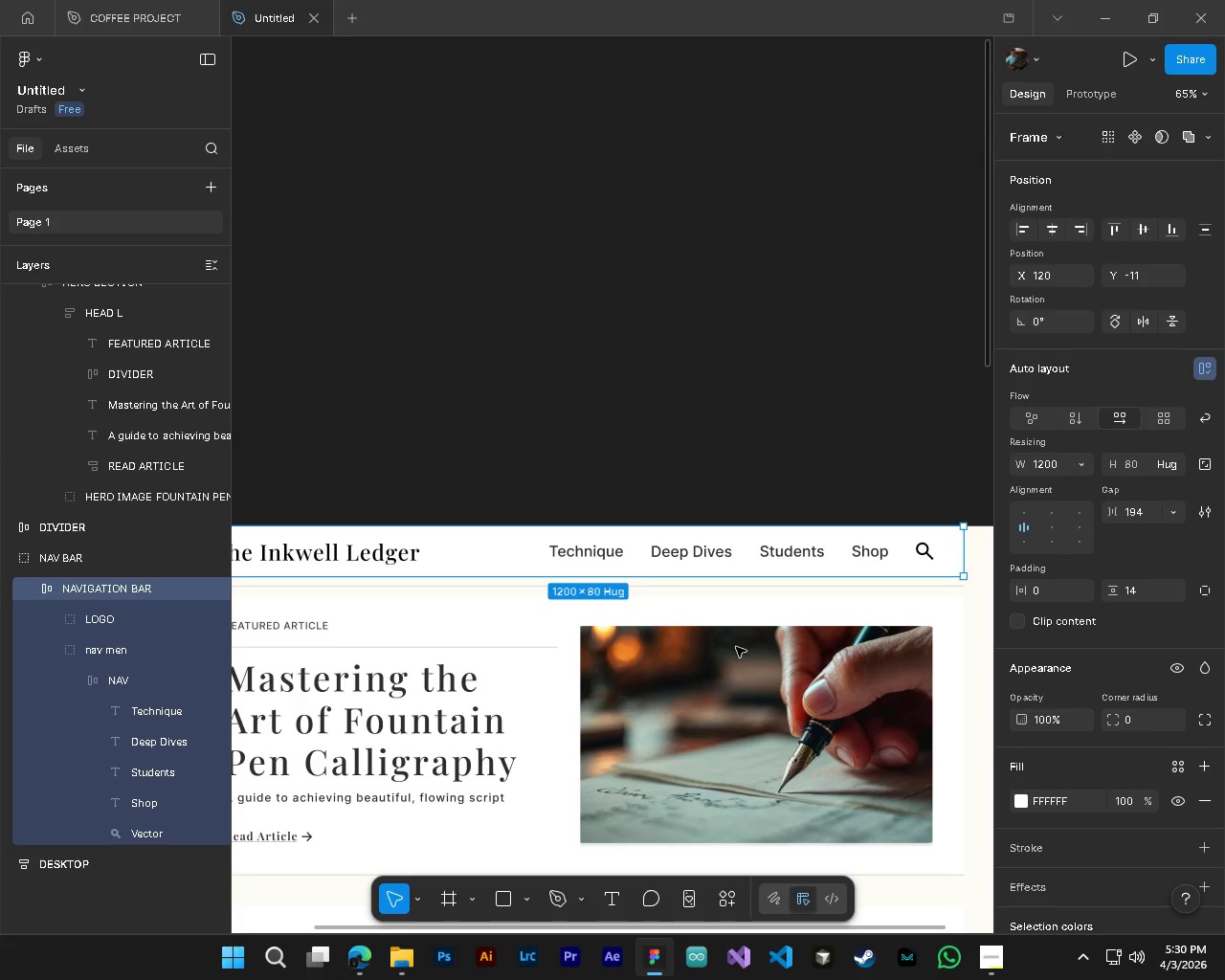 
hold_key(key=ShiftLeft, duration=1.28)
 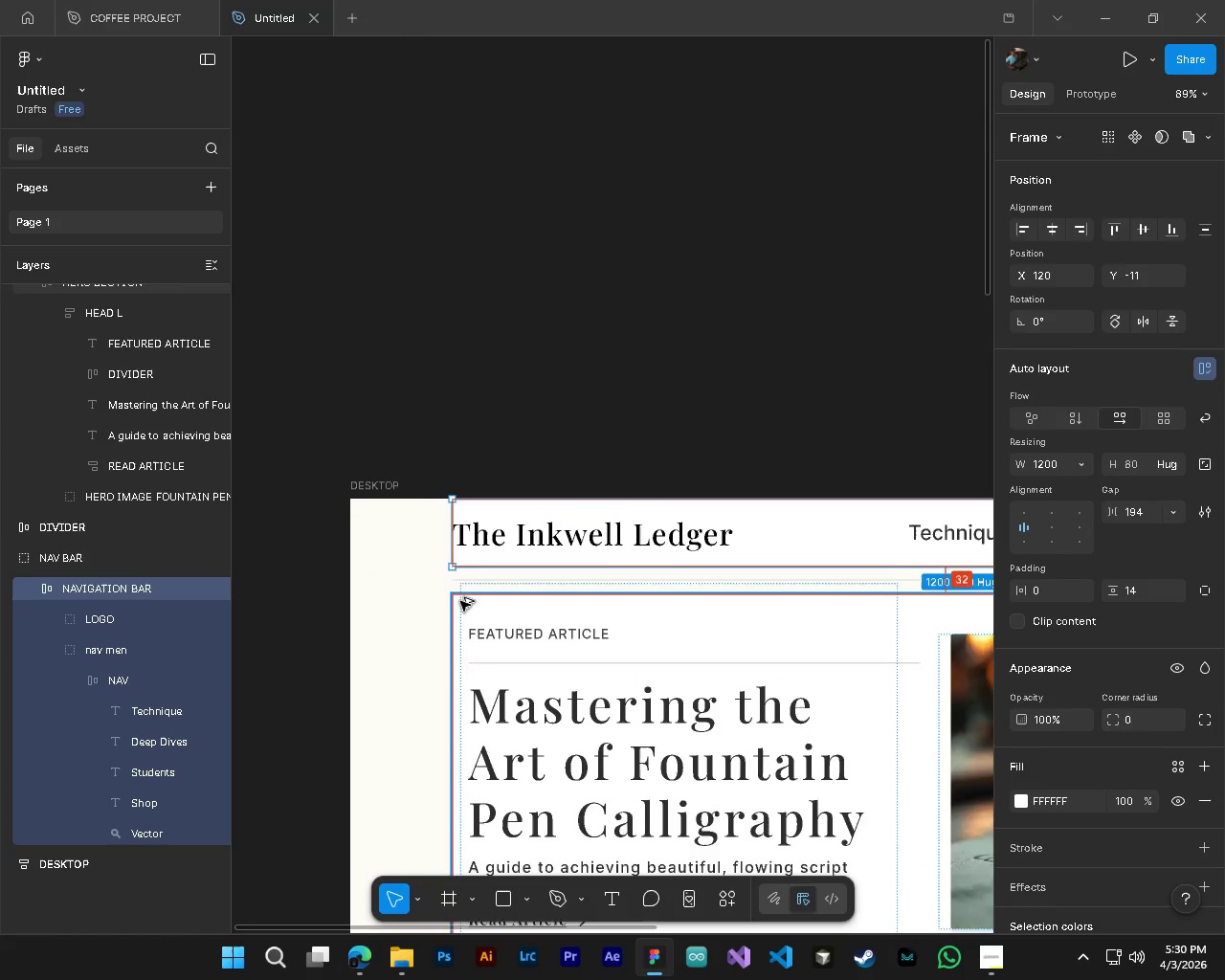 
scroll: coordinate [736, 647], scroll_direction: down, amount: 10.0
 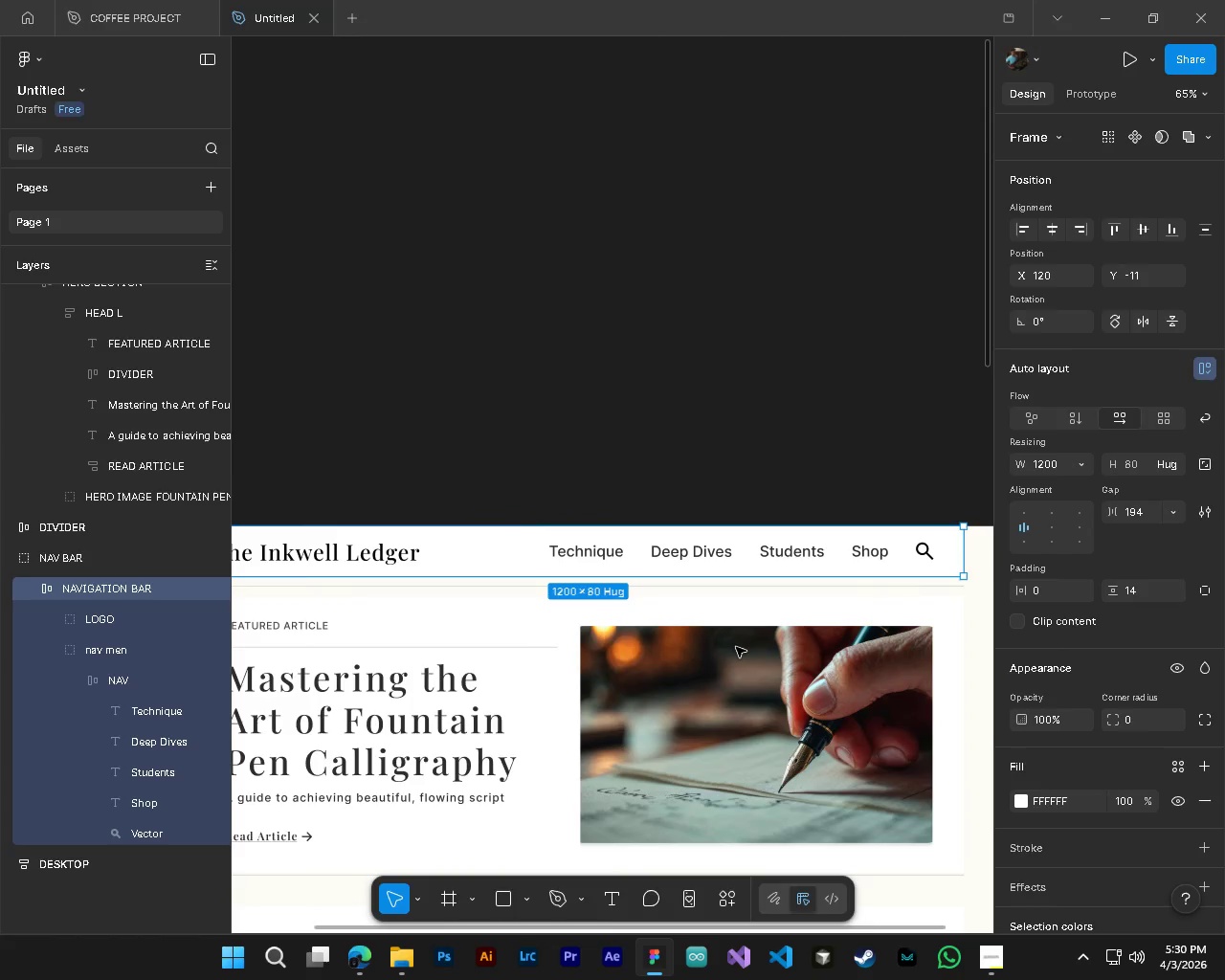 
hold_key(key=AltLeft, duration=0.94)
 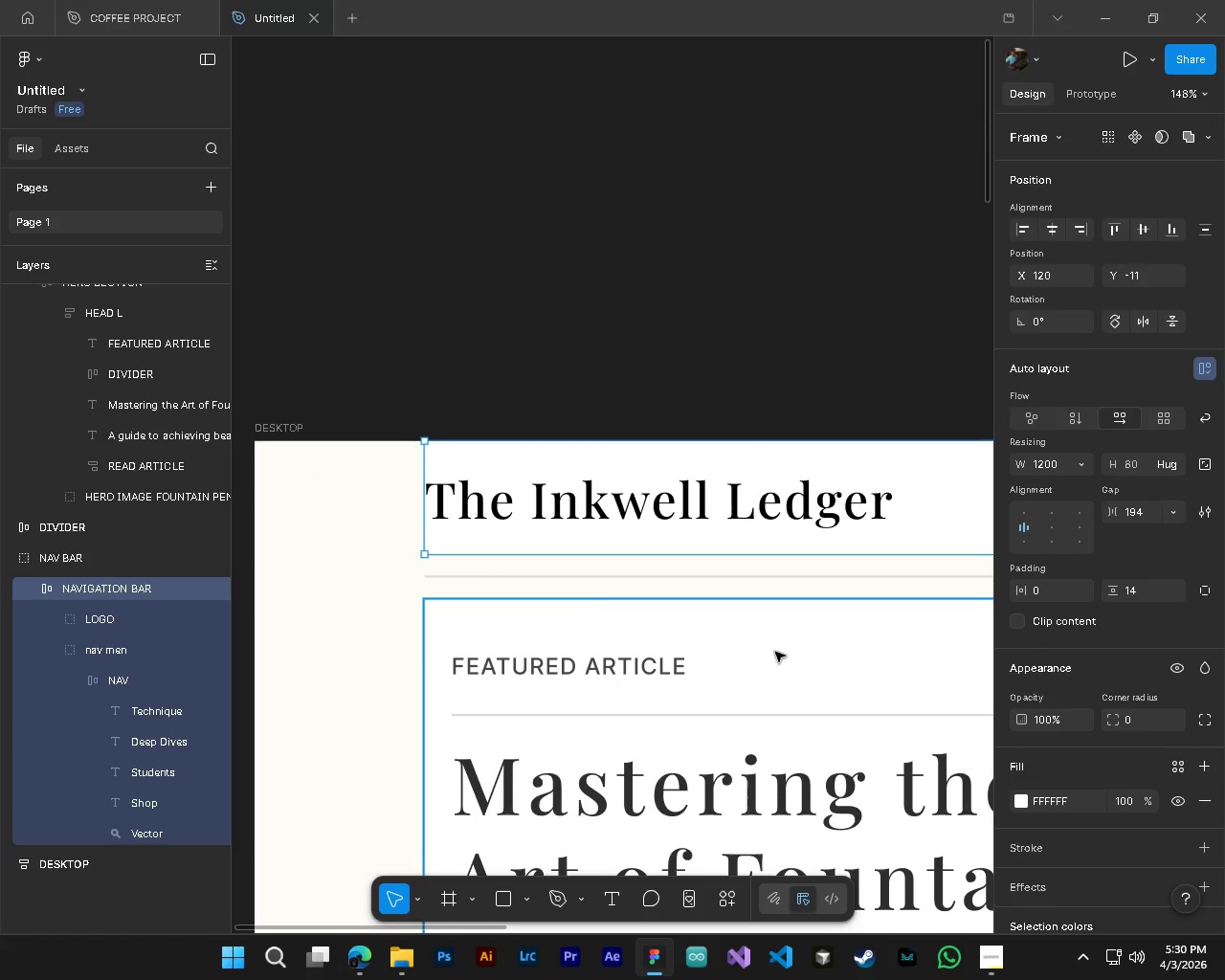 
hold_key(key=ControlLeft, duration=0.97)
 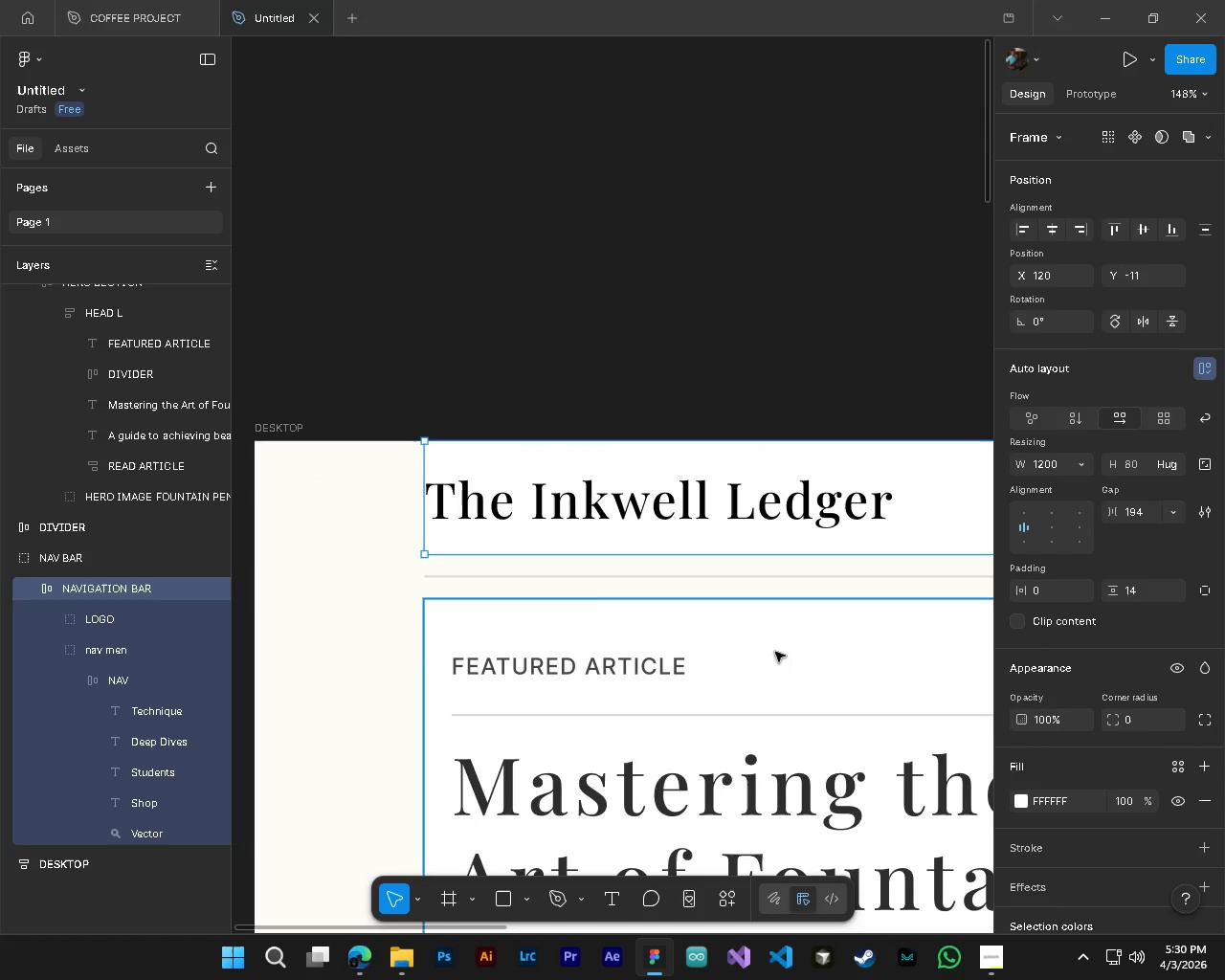 
scroll: coordinate [466, 628], scroll_direction: up, amount: 8.0
 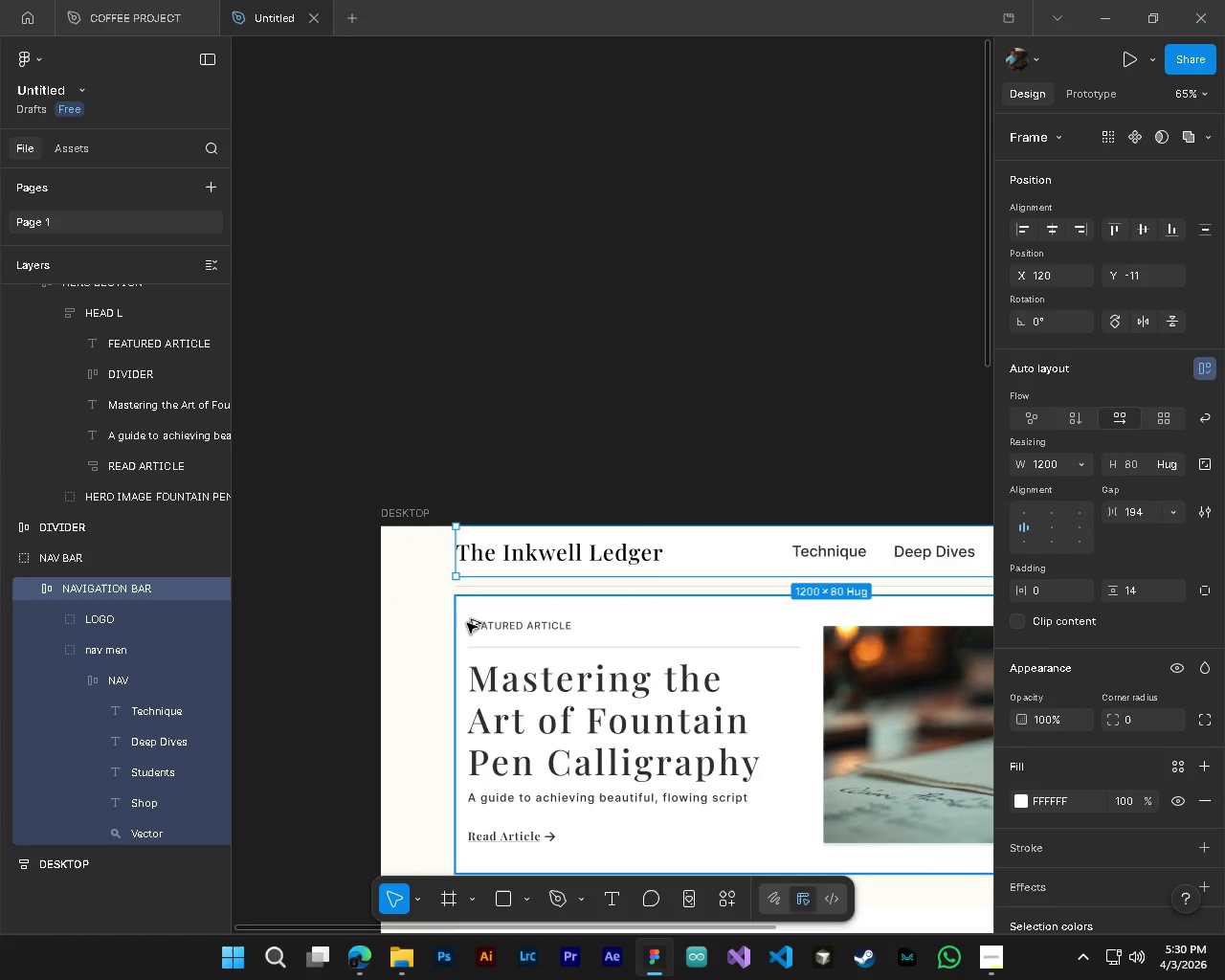 
hold_key(key=AltLeft, duration=1.86)
 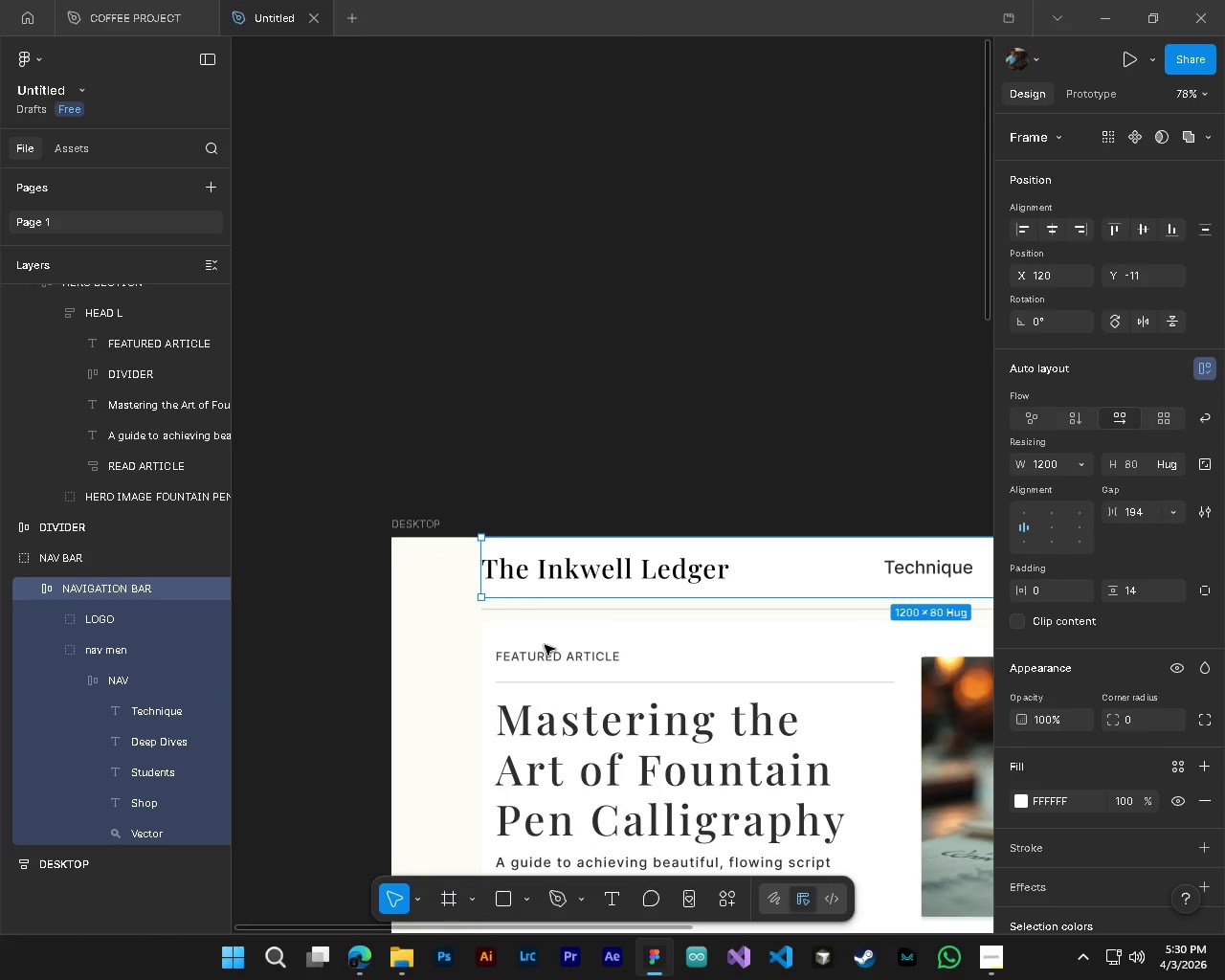 
hold_key(key=ControlLeft, duration=1.5)
 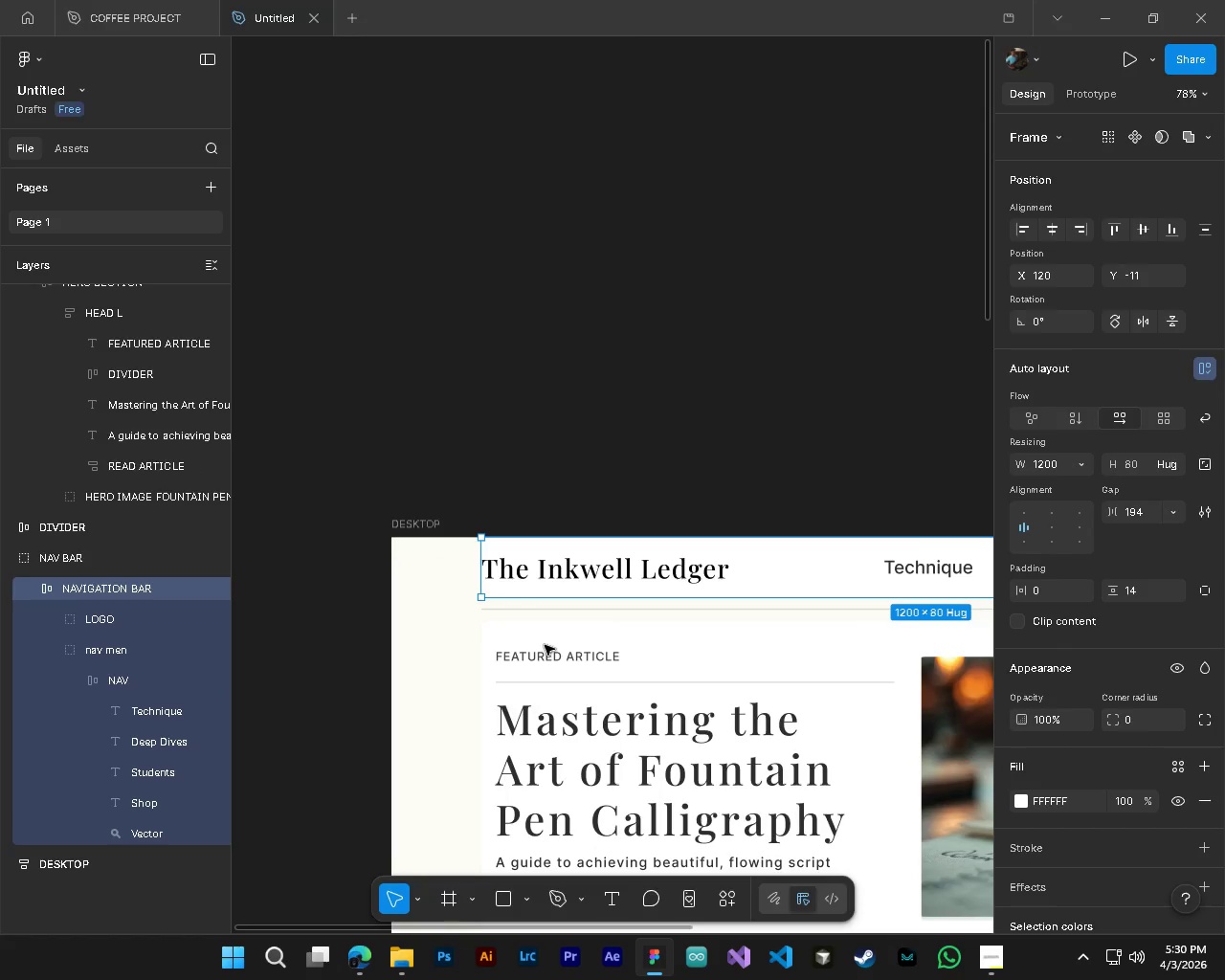 
scroll: coordinate [498, 583], scroll_direction: up, amount: 8.0
 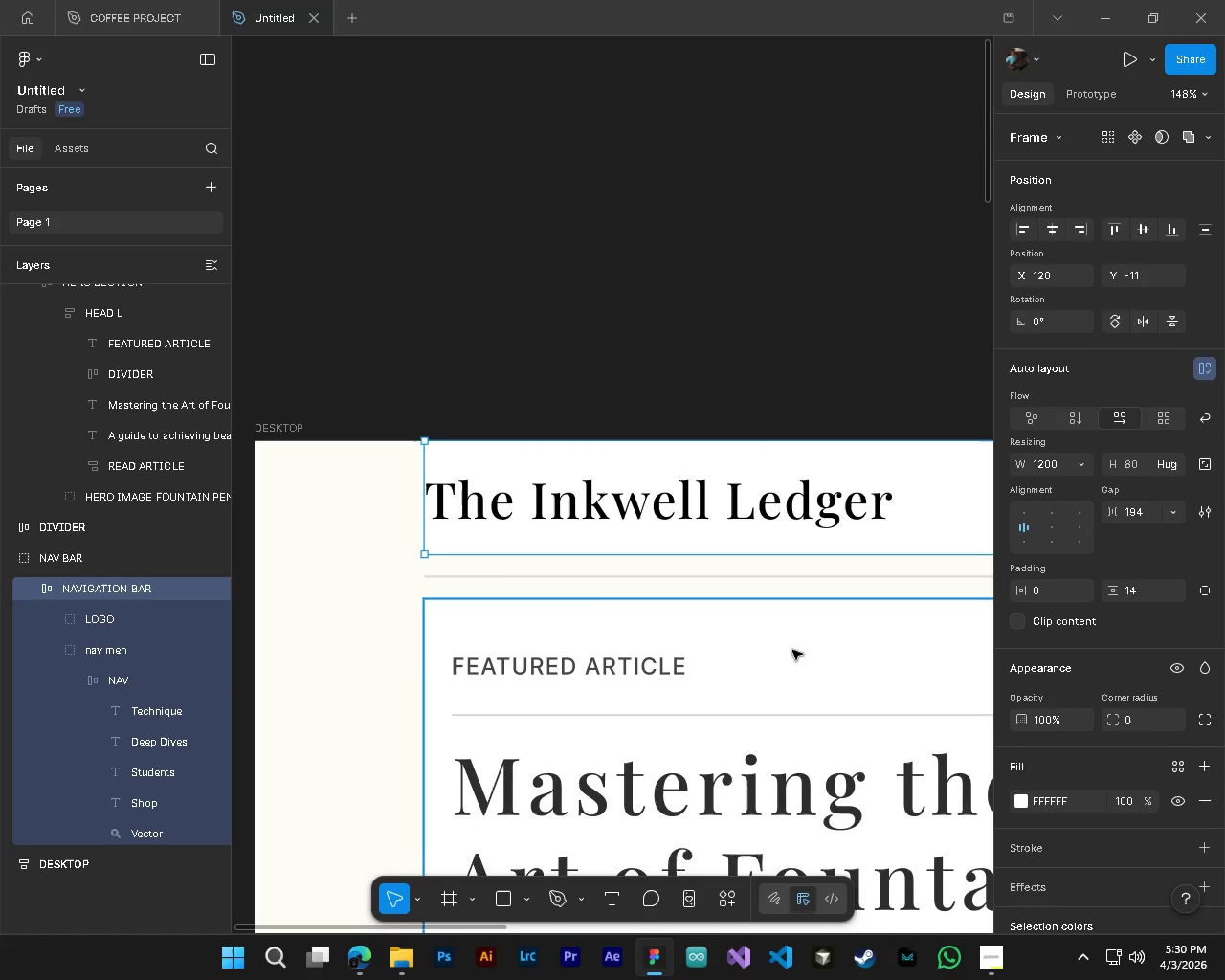 
hold_key(key=ControlLeft, duration=0.36)
 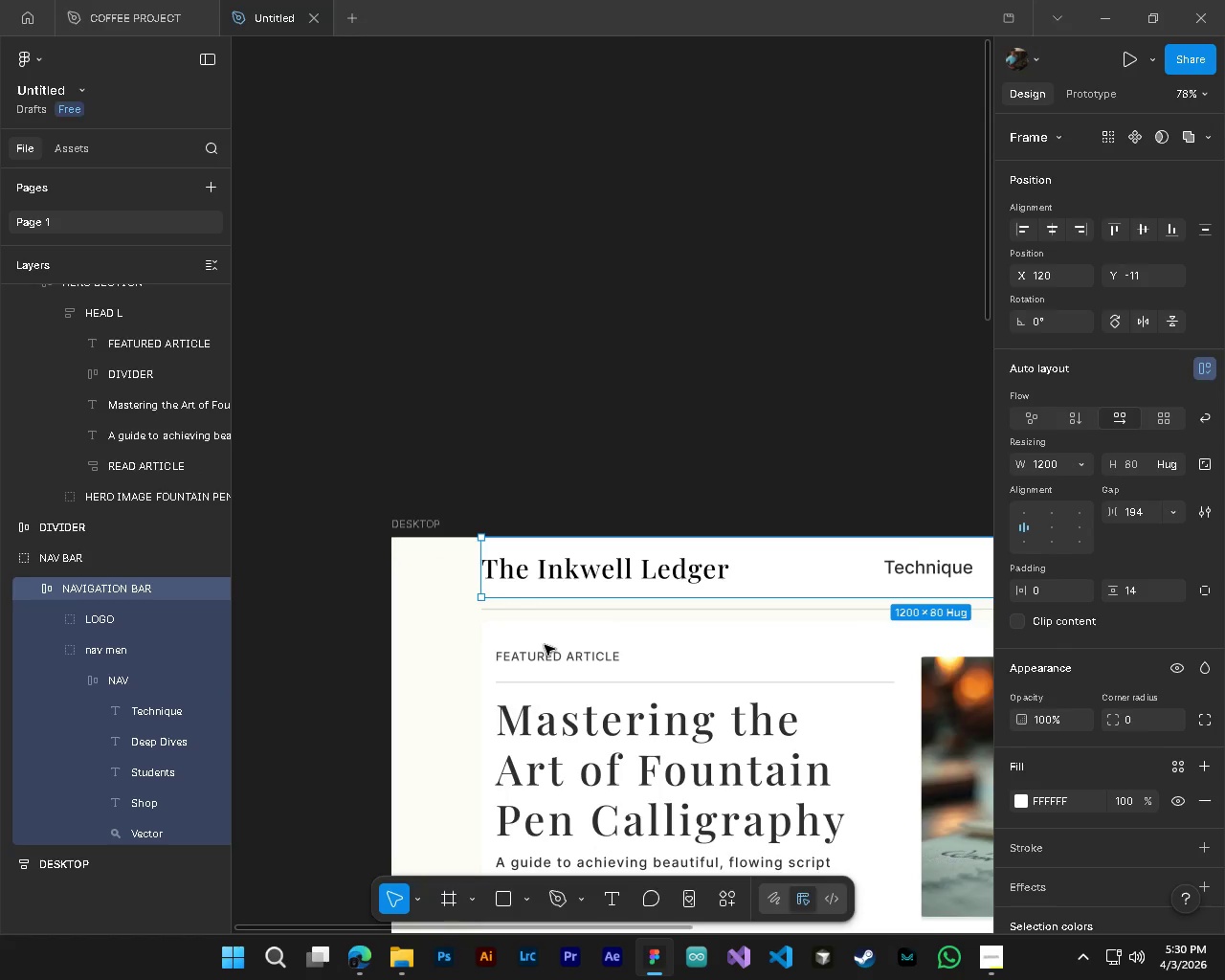 
hold_key(key=ShiftLeft, duration=0.47)
 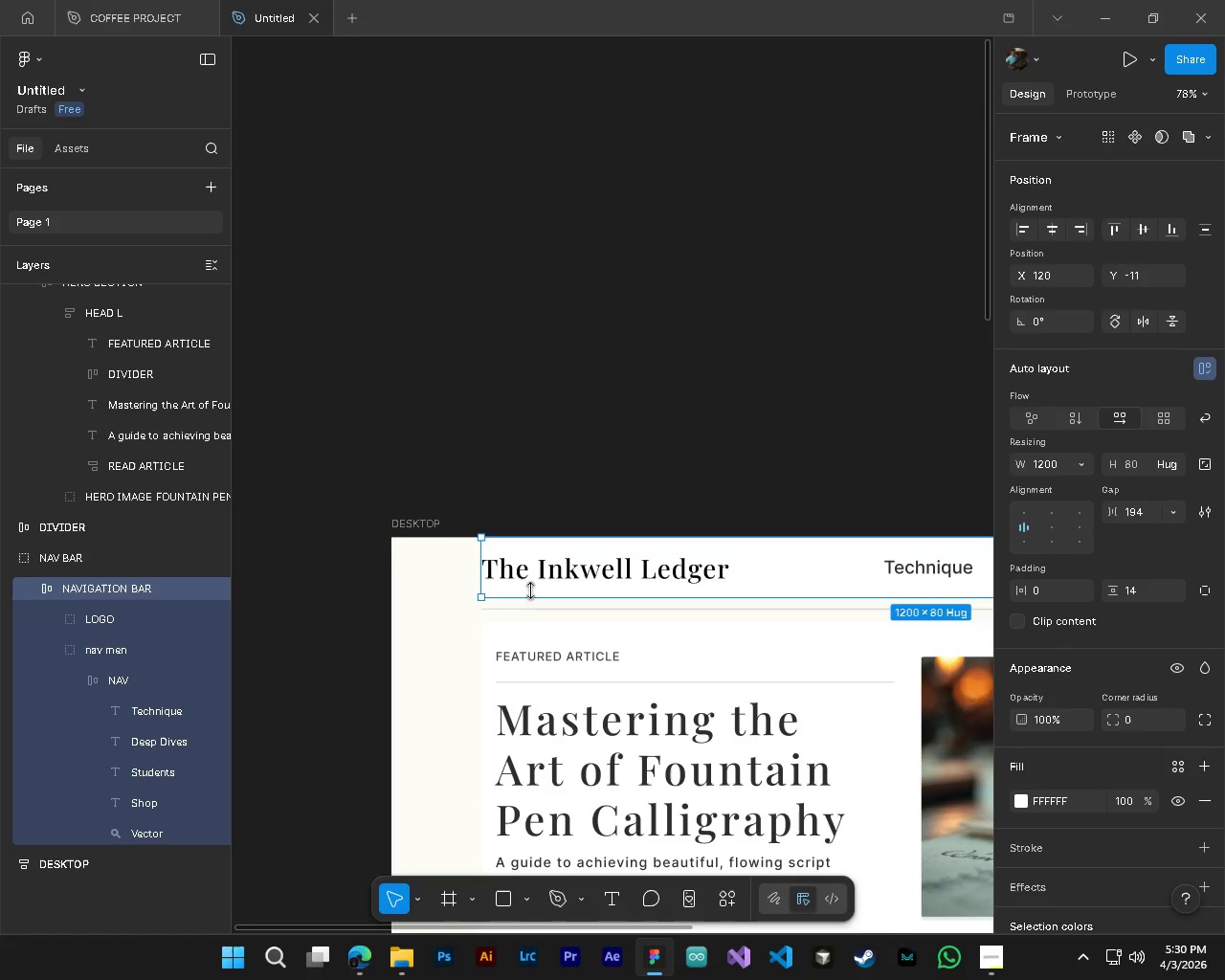 
key(Alt+AltLeft)
 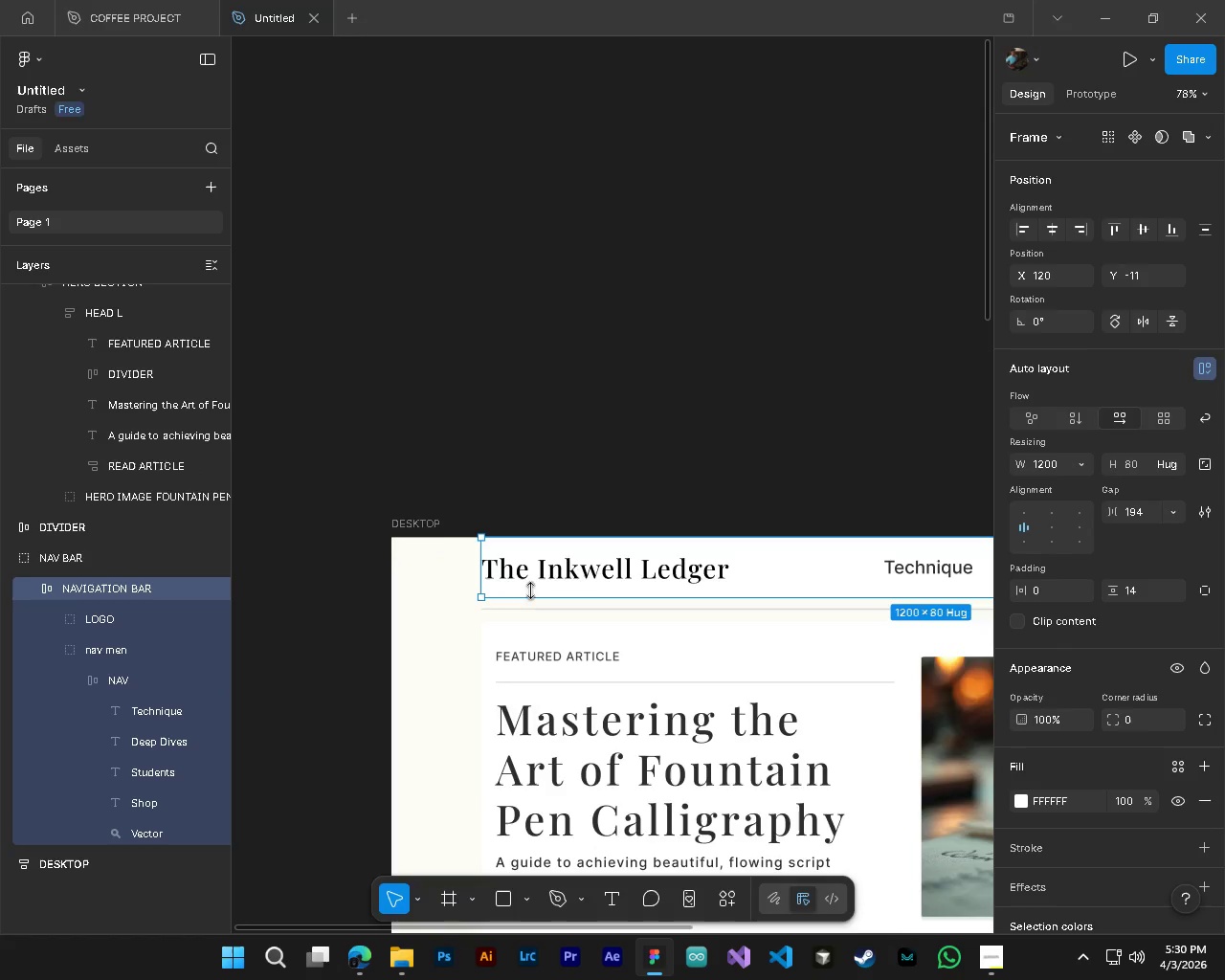 
key(Alt+Control+ControlLeft)
 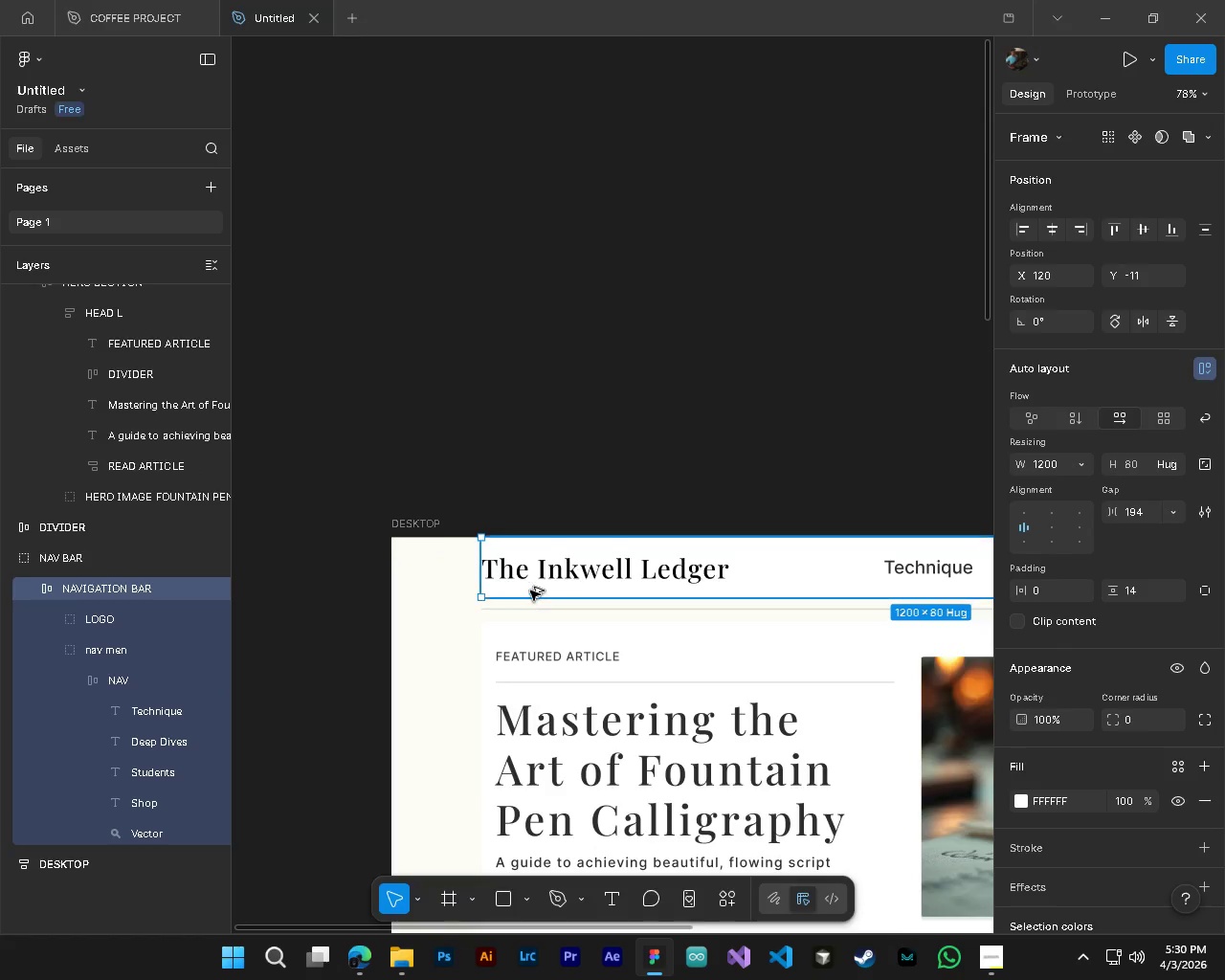 
scroll: coordinate [545, 645], scroll_direction: down, amount: 5.0
 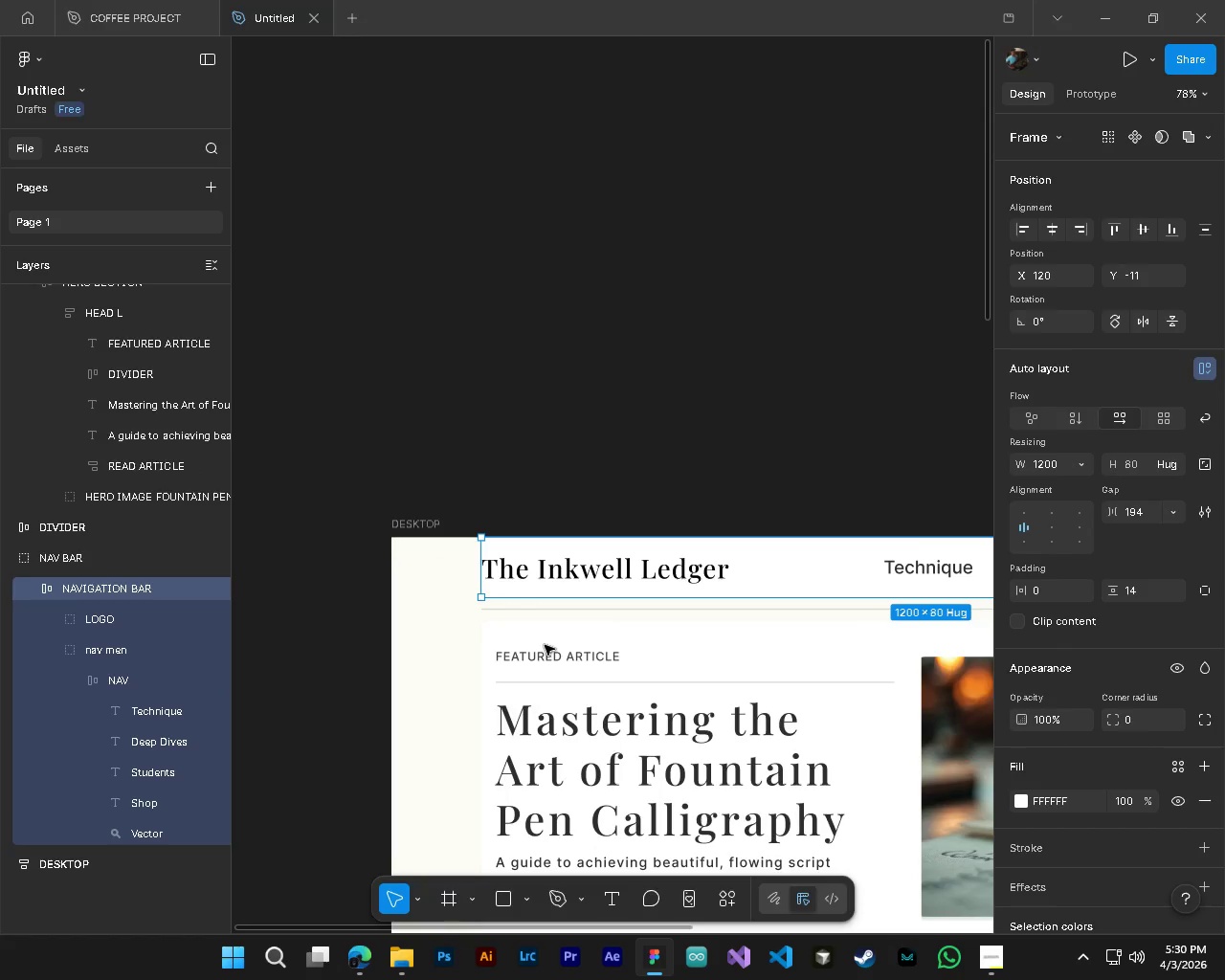 
left_click([106, 626])
 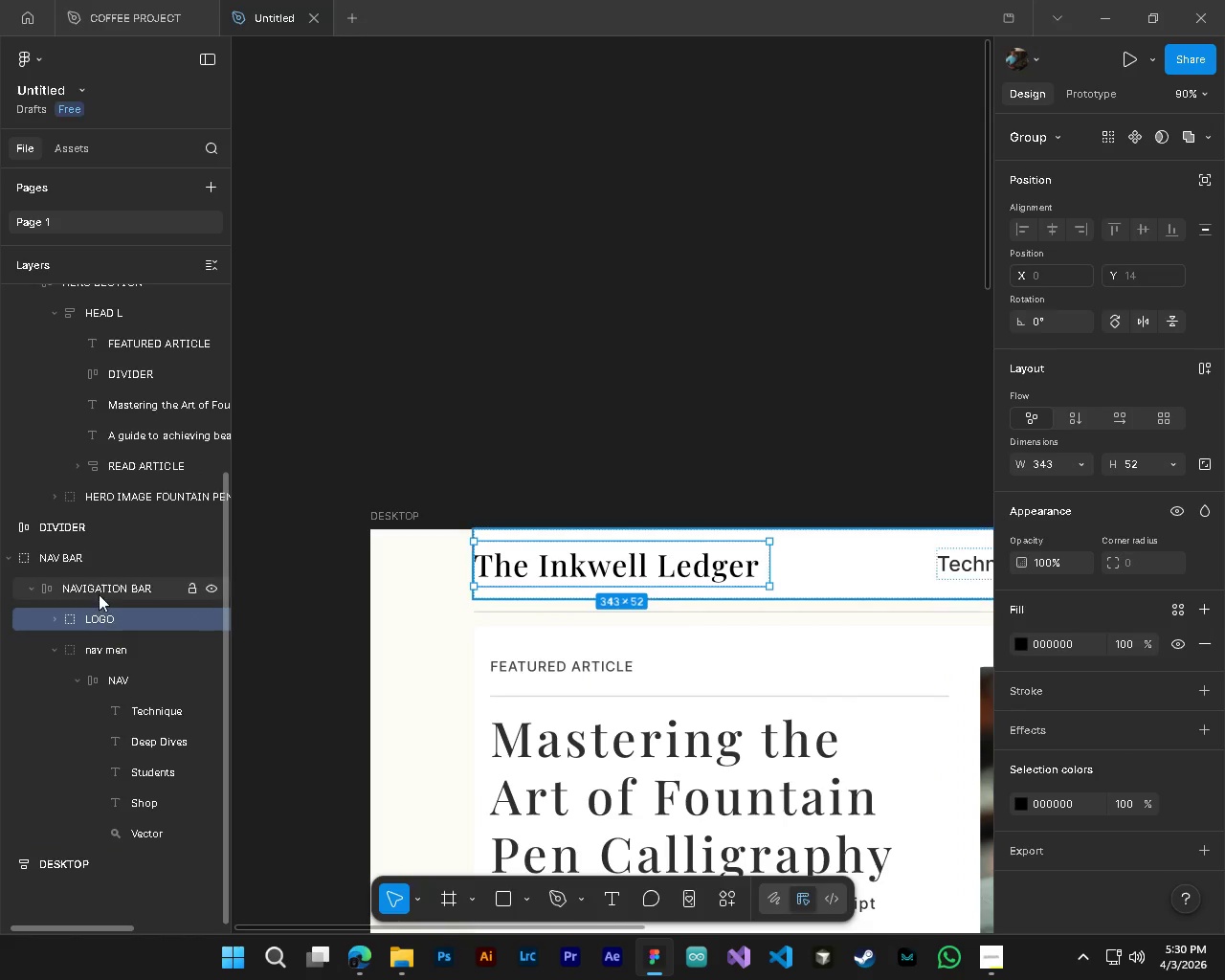 
scroll: coordinate [530, 590], scroll_direction: up, amount: 2.0
 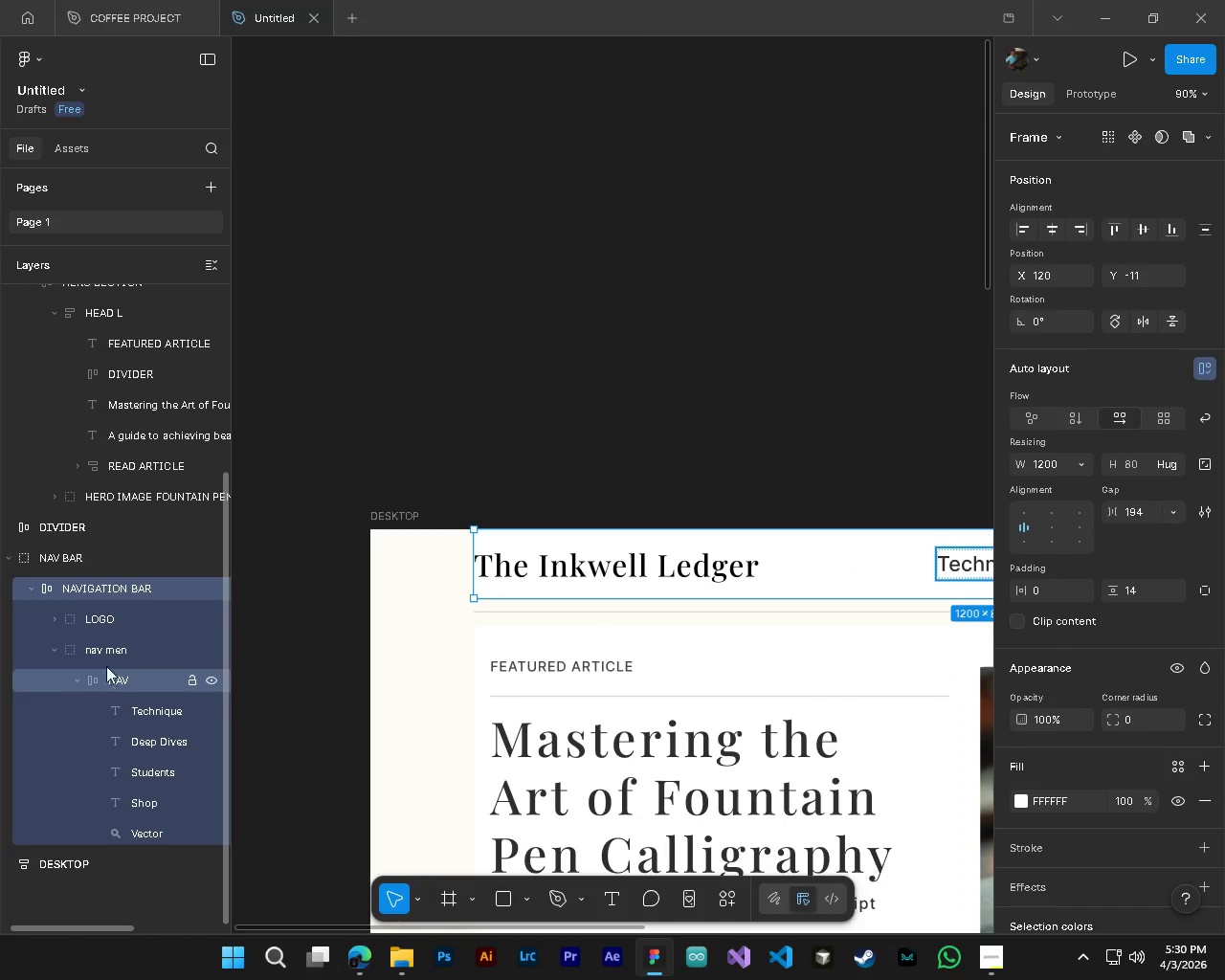 
left_click([99, 587])
 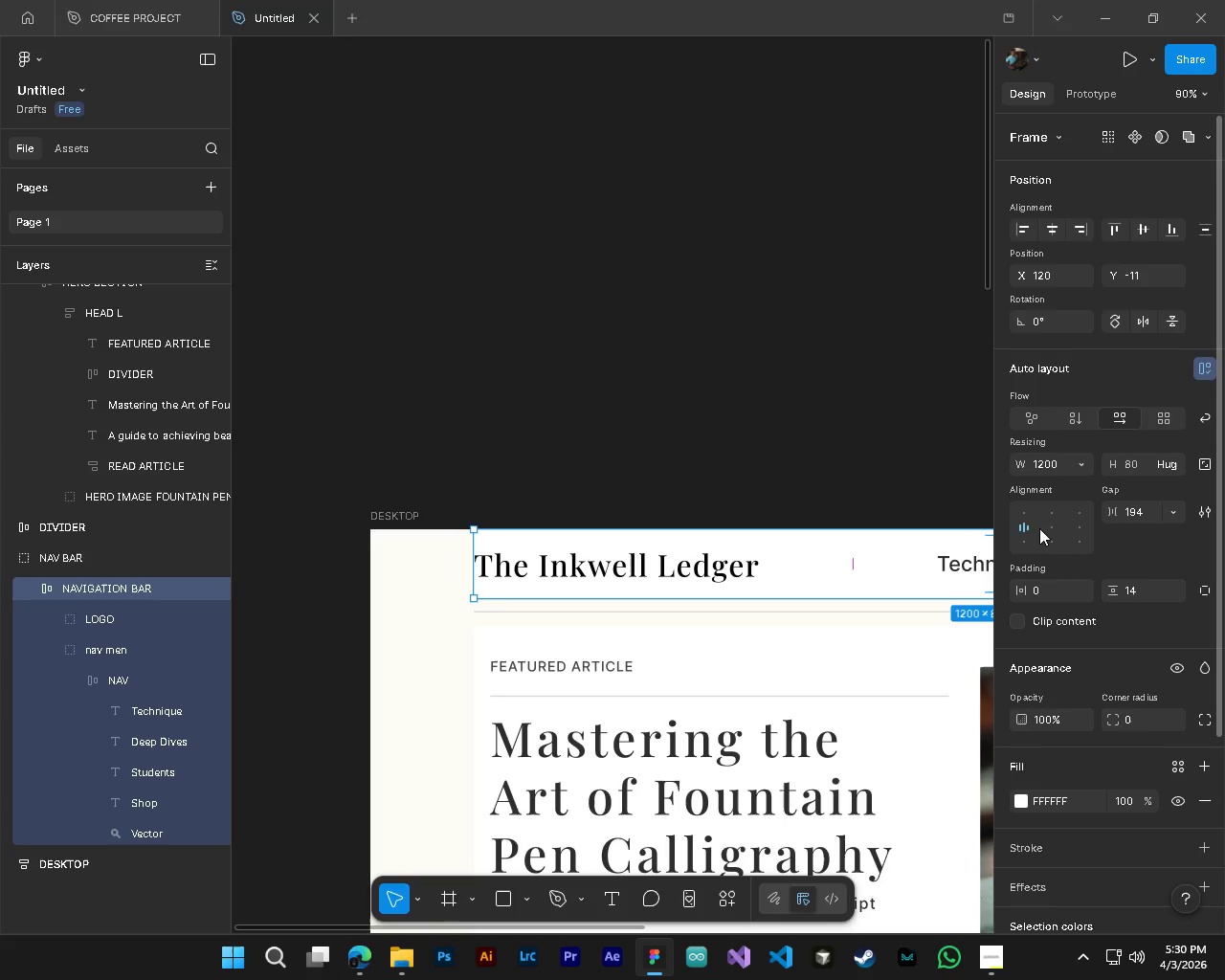 
left_click([1047, 528])
 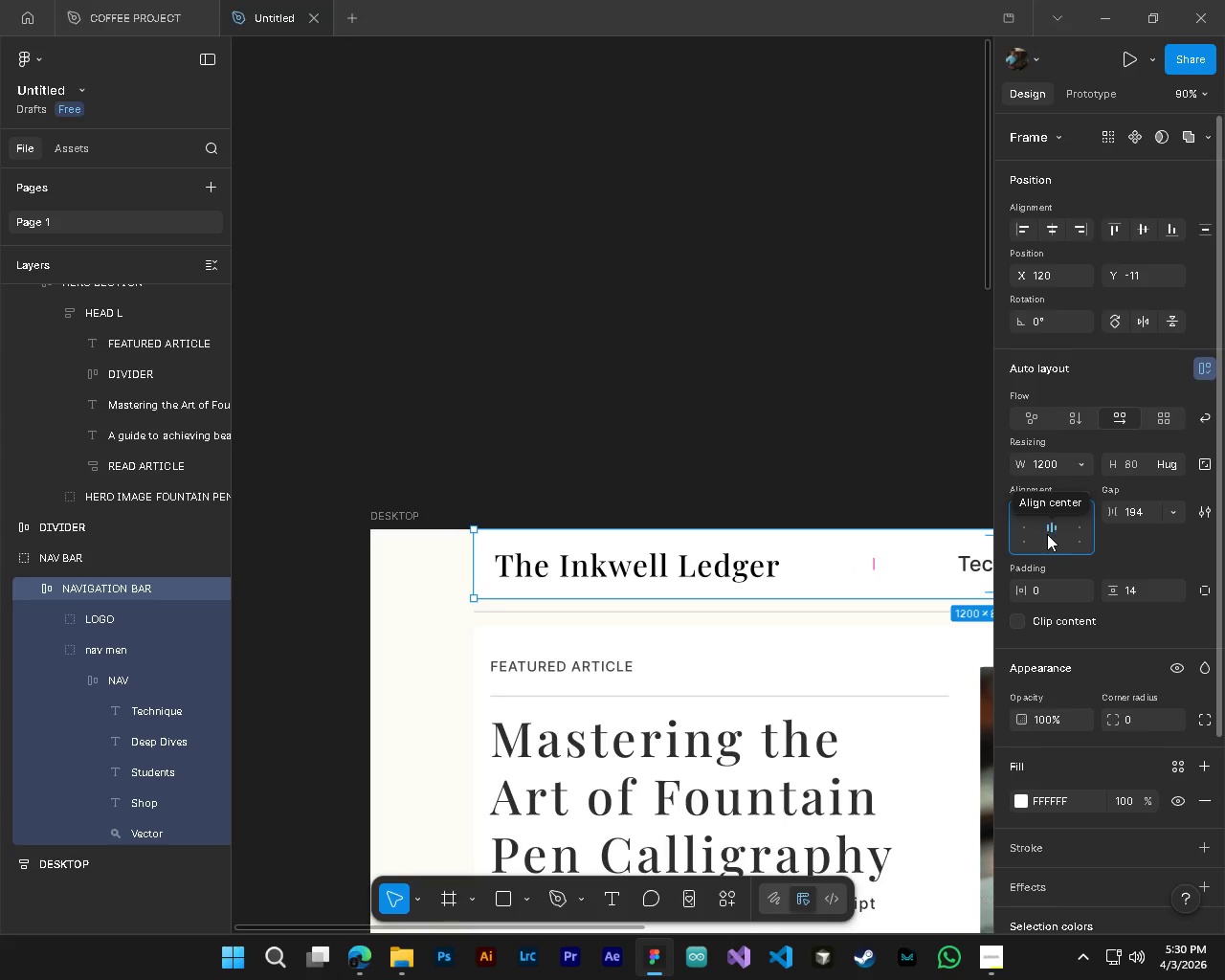 
hold_key(key=ShiftLeft, duration=0.84)
 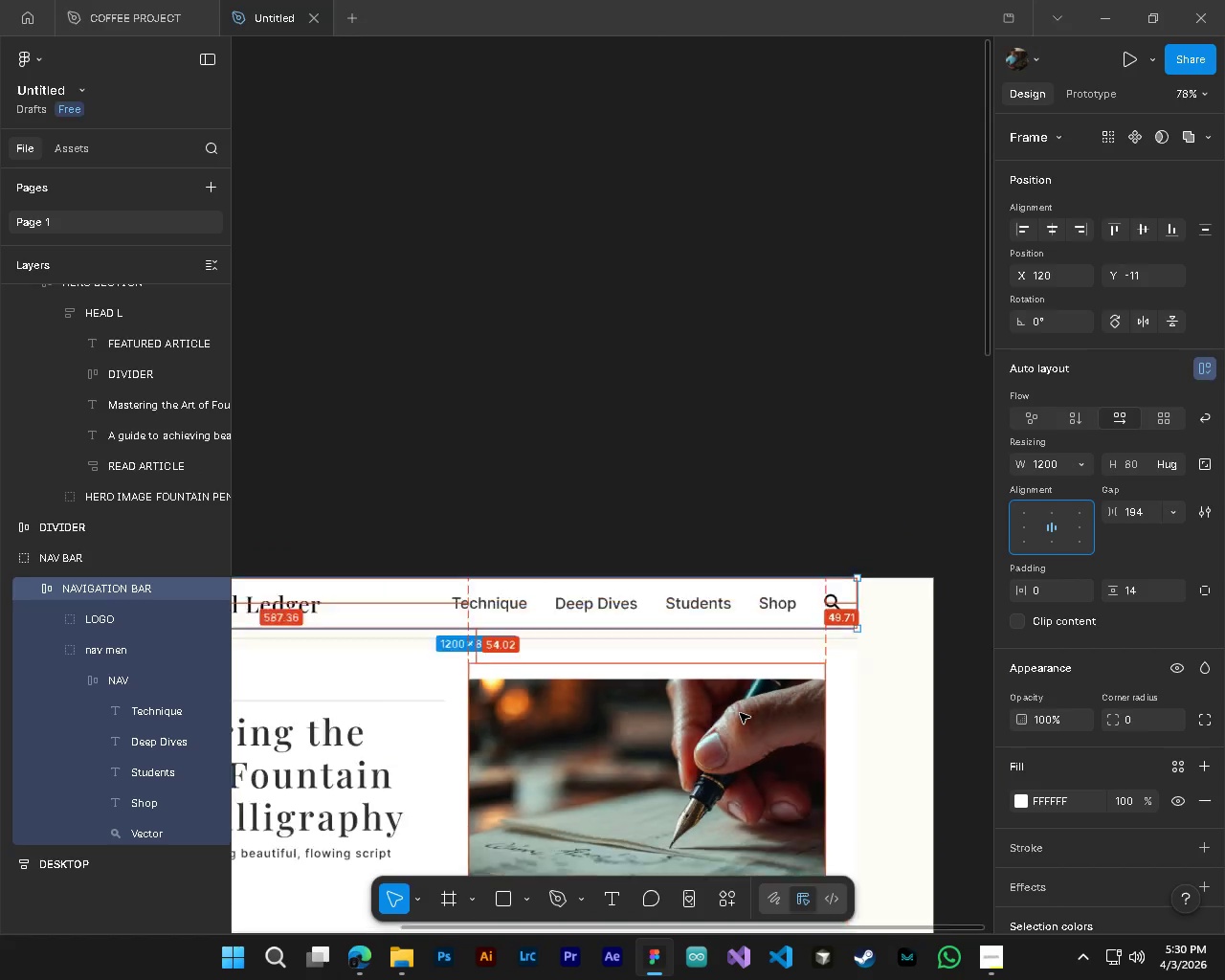 
hold_key(key=AltLeft, duration=0.39)
 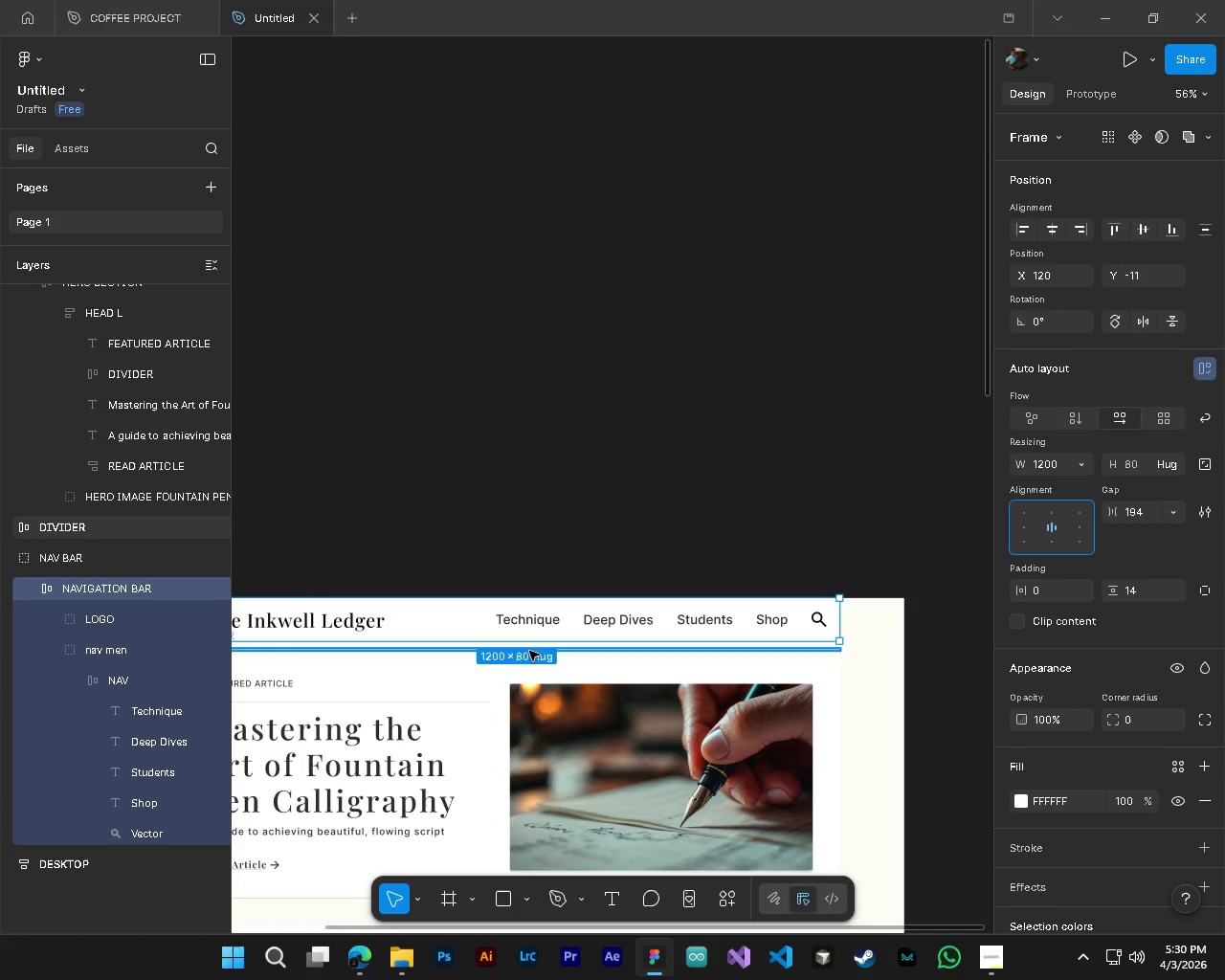 
hold_key(key=ControlLeft, duration=0.39)
 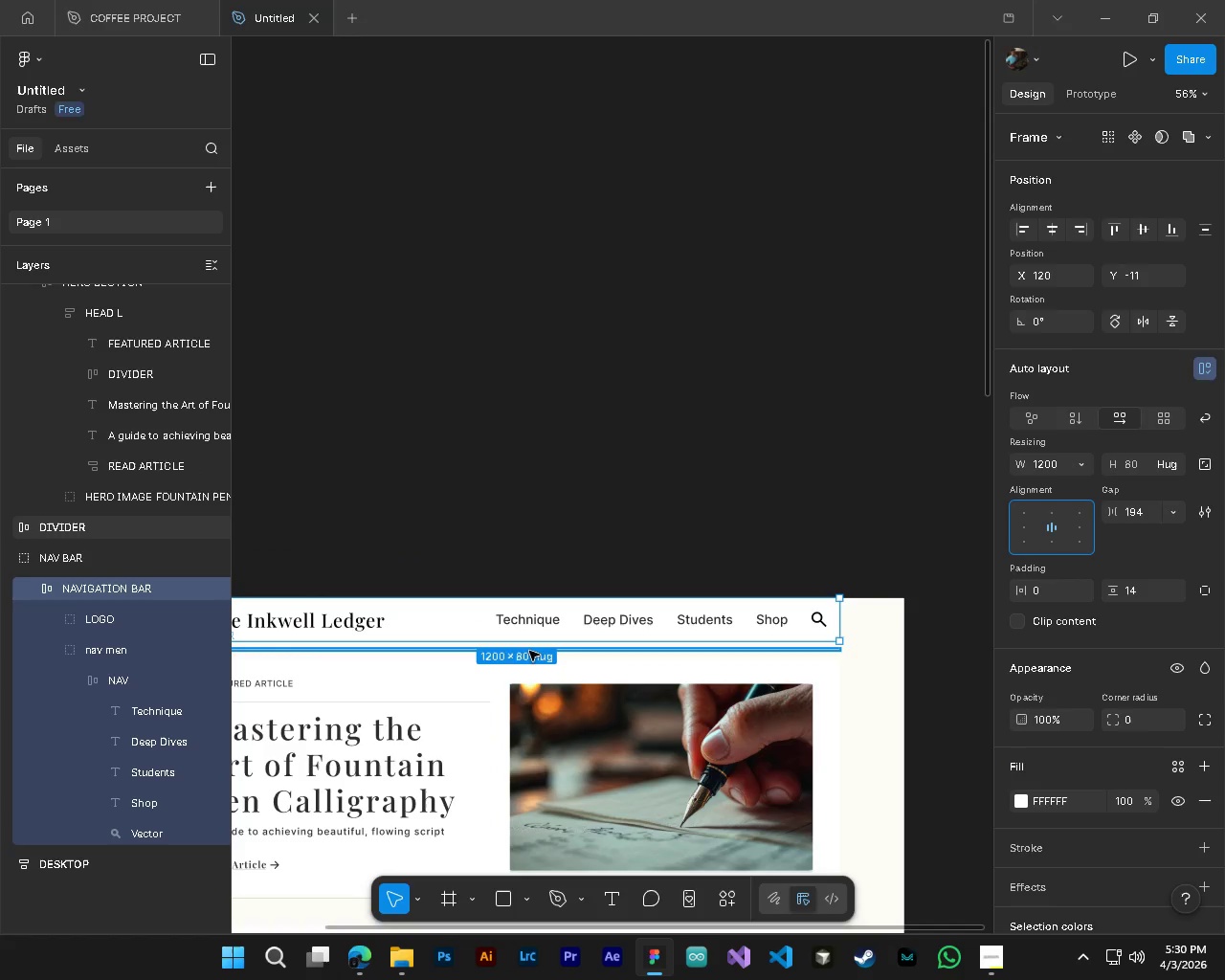 
scroll: coordinate [666, 702], scroll_direction: down, amount: 10.0
 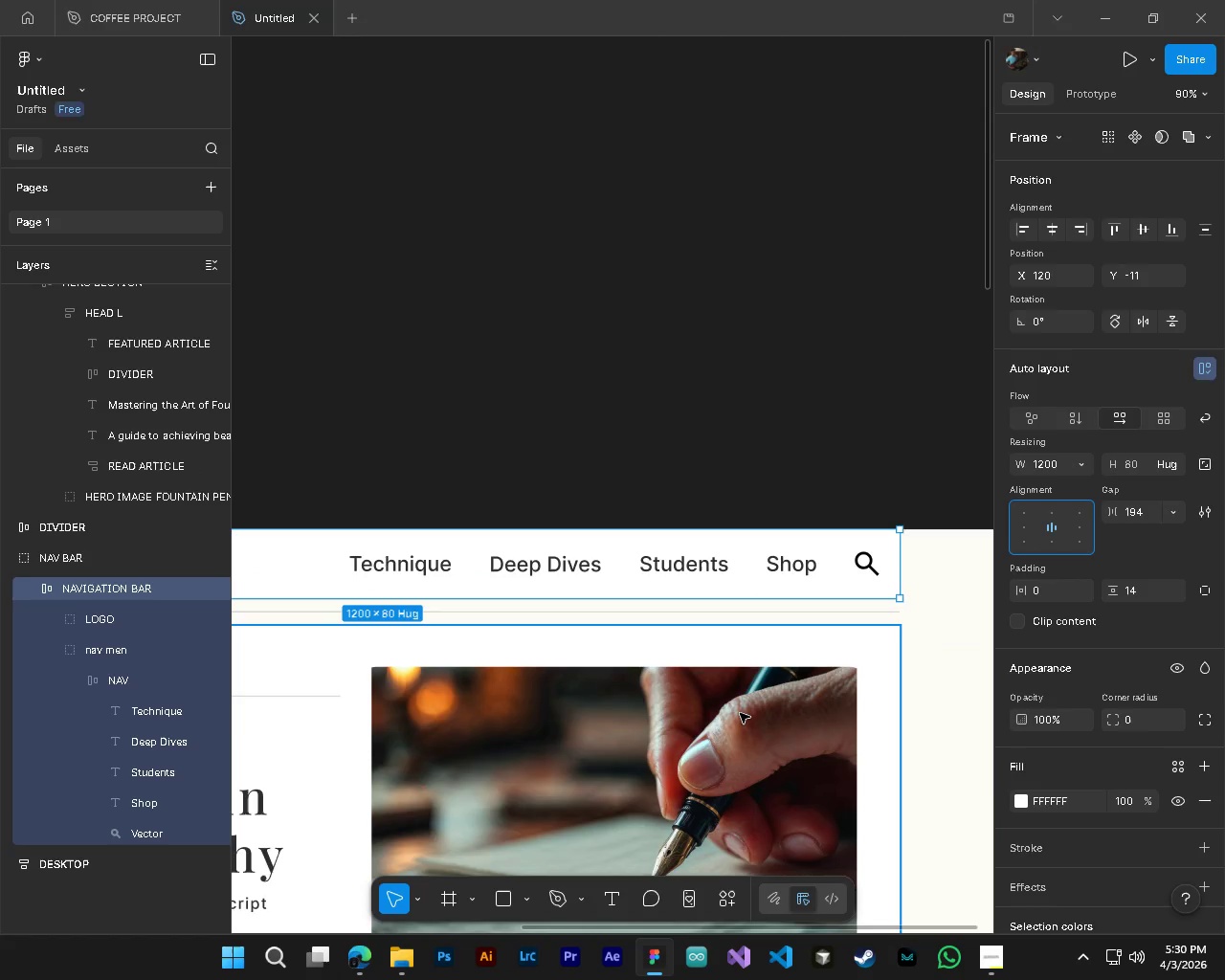 
left_click_drag(start_coordinate=[440, 619], to_coordinate=[427, 625])
 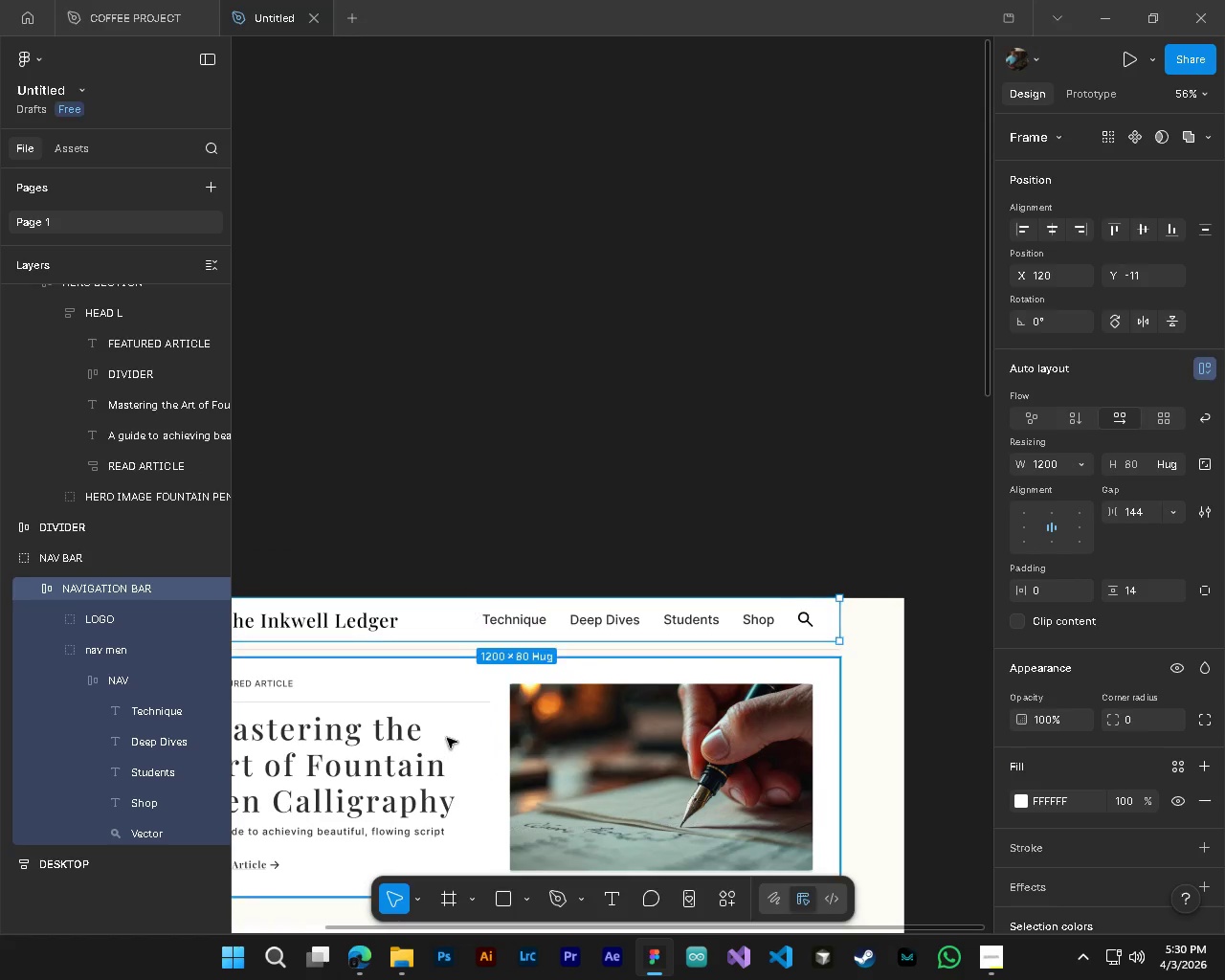 
scroll: coordinate [740, 713], scroll_direction: down, amount: 4.0
 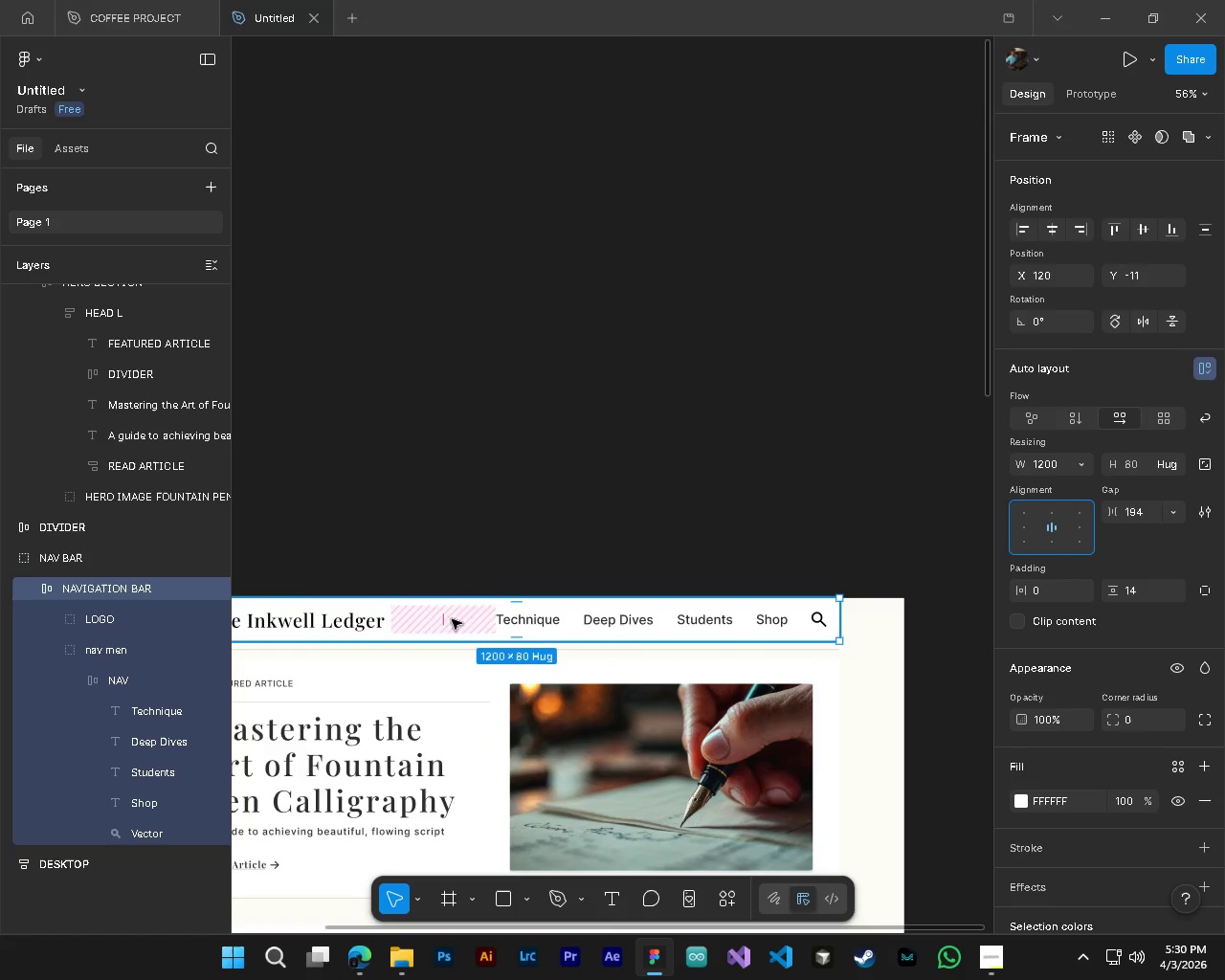 
hold_key(key=ShiftLeft, duration=0.45)
 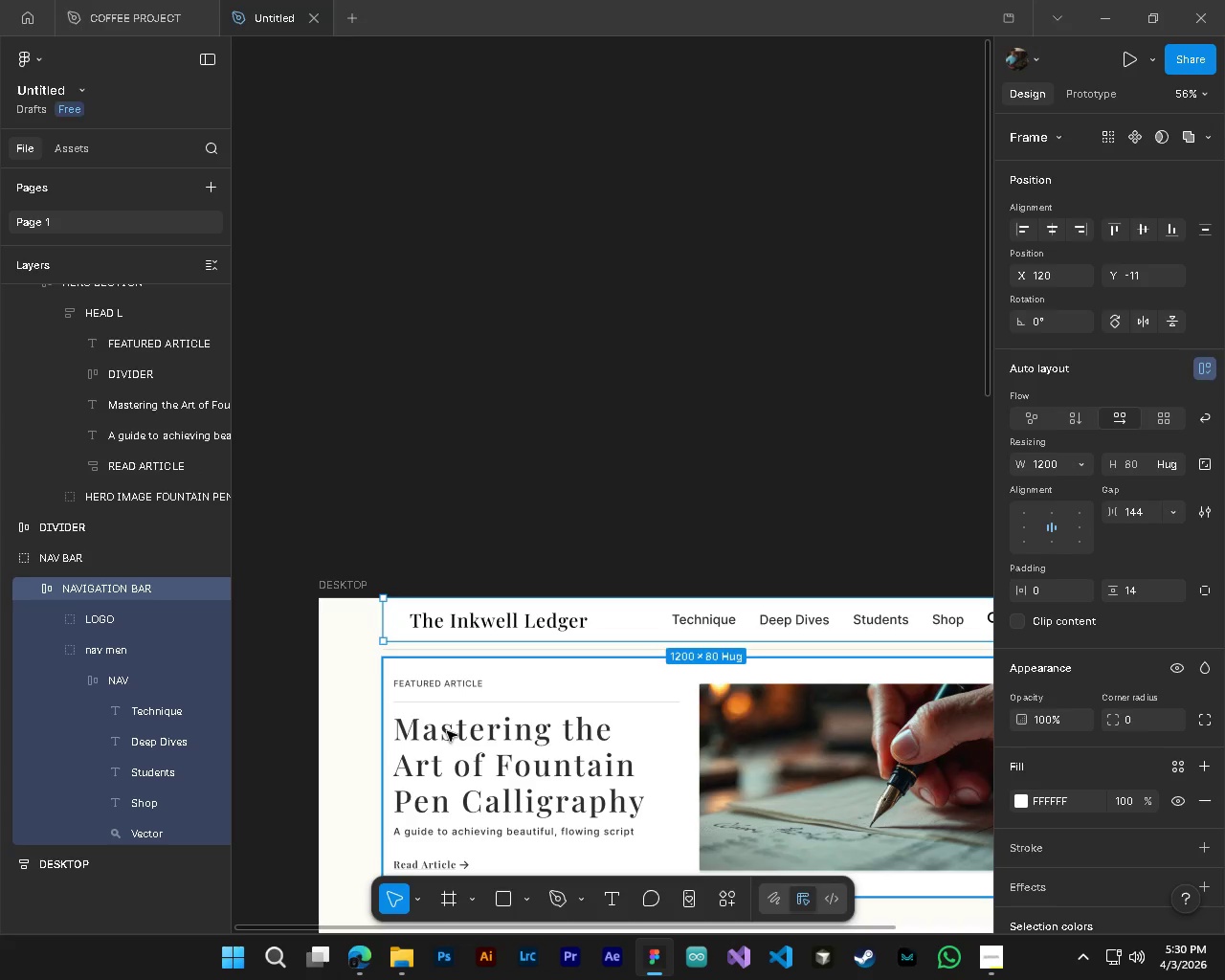 
key(Alt+AltLeft)
 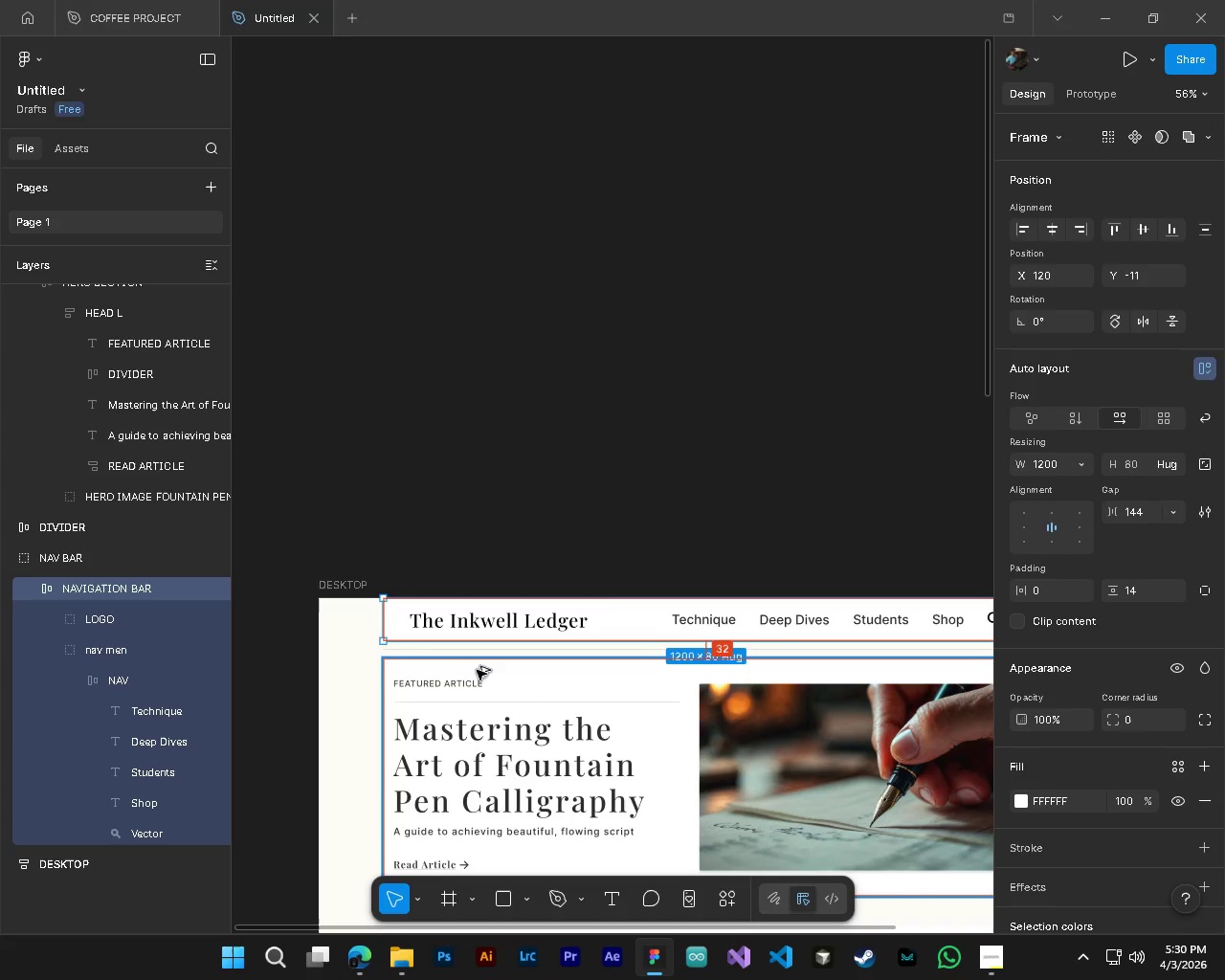 
key(Alt+Control+ControlLeft)
 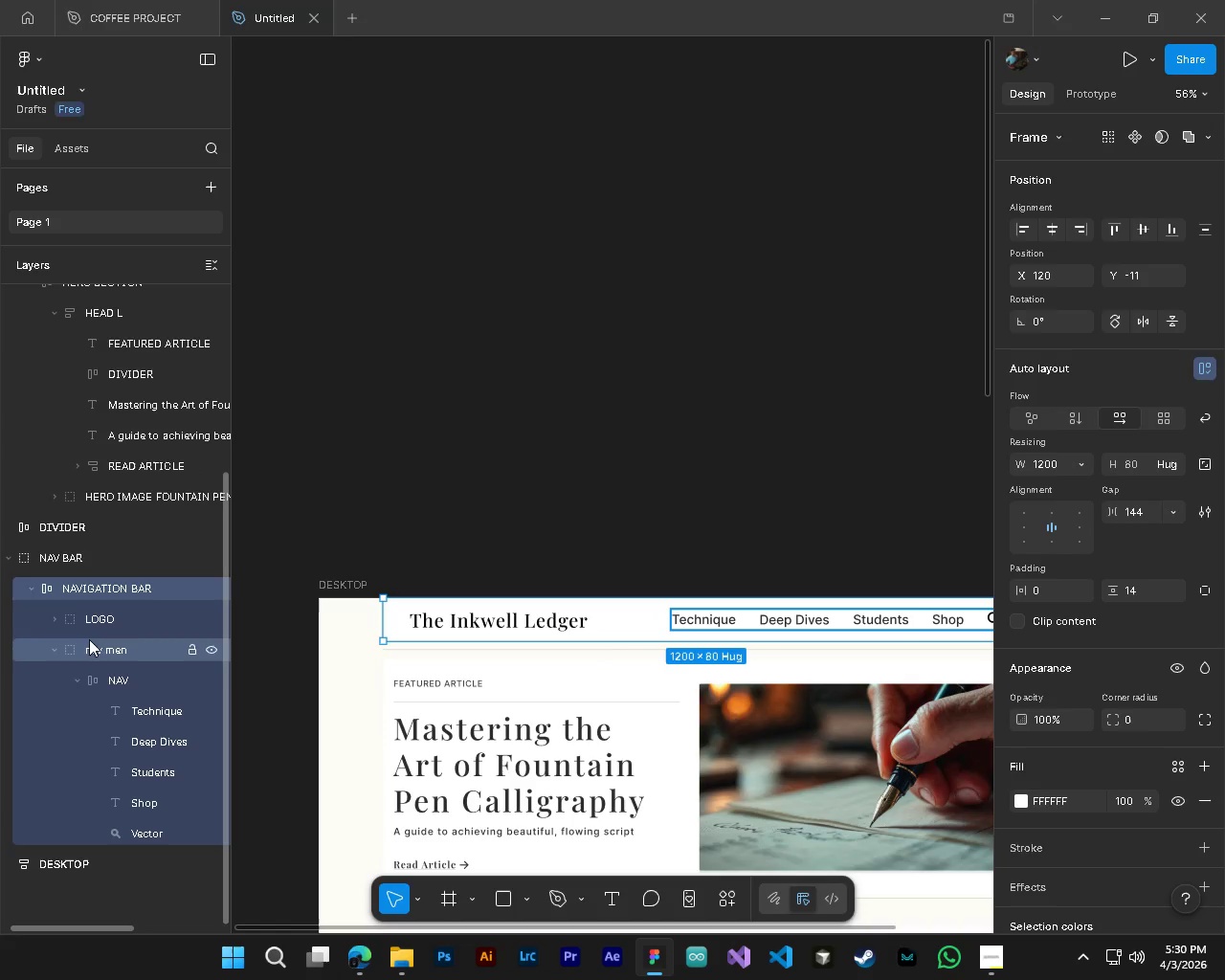 
scroll: coordinate [447, 738], scroll_direction: up, amount: 4.0
 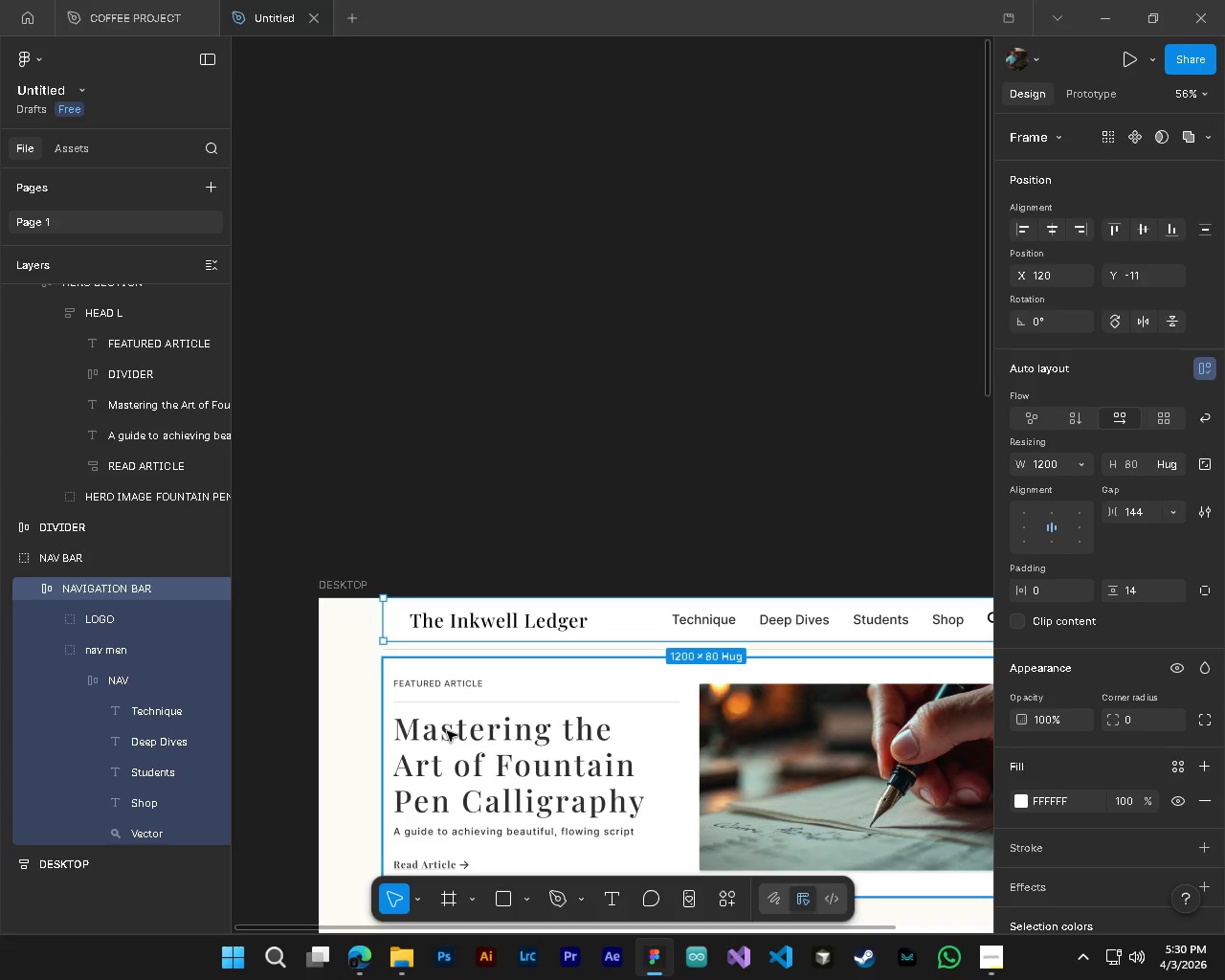 
left_click([82, 619])
 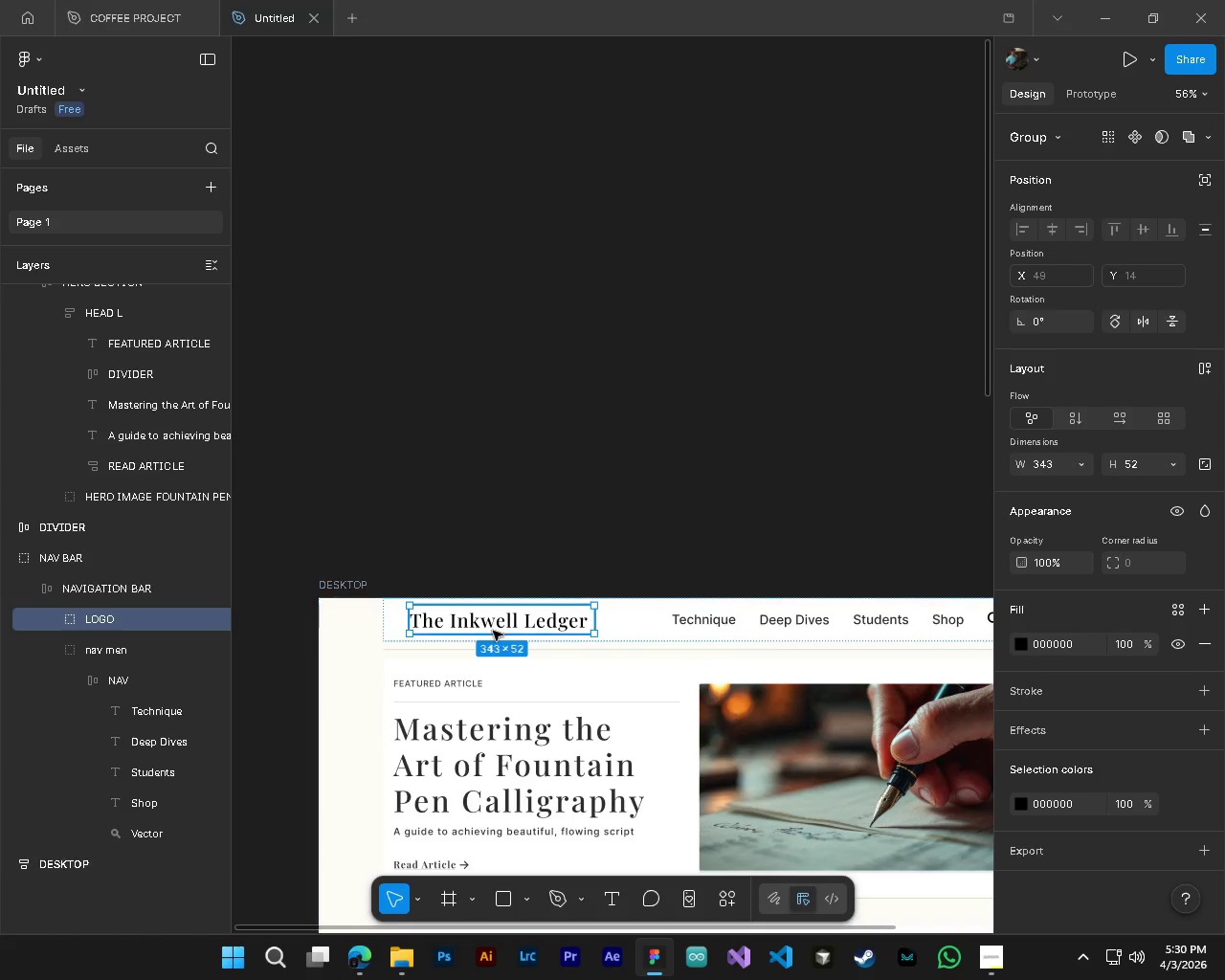 
left_click_drag(start_coordinate=[499, 629], to_coordinate=[486, 630])
 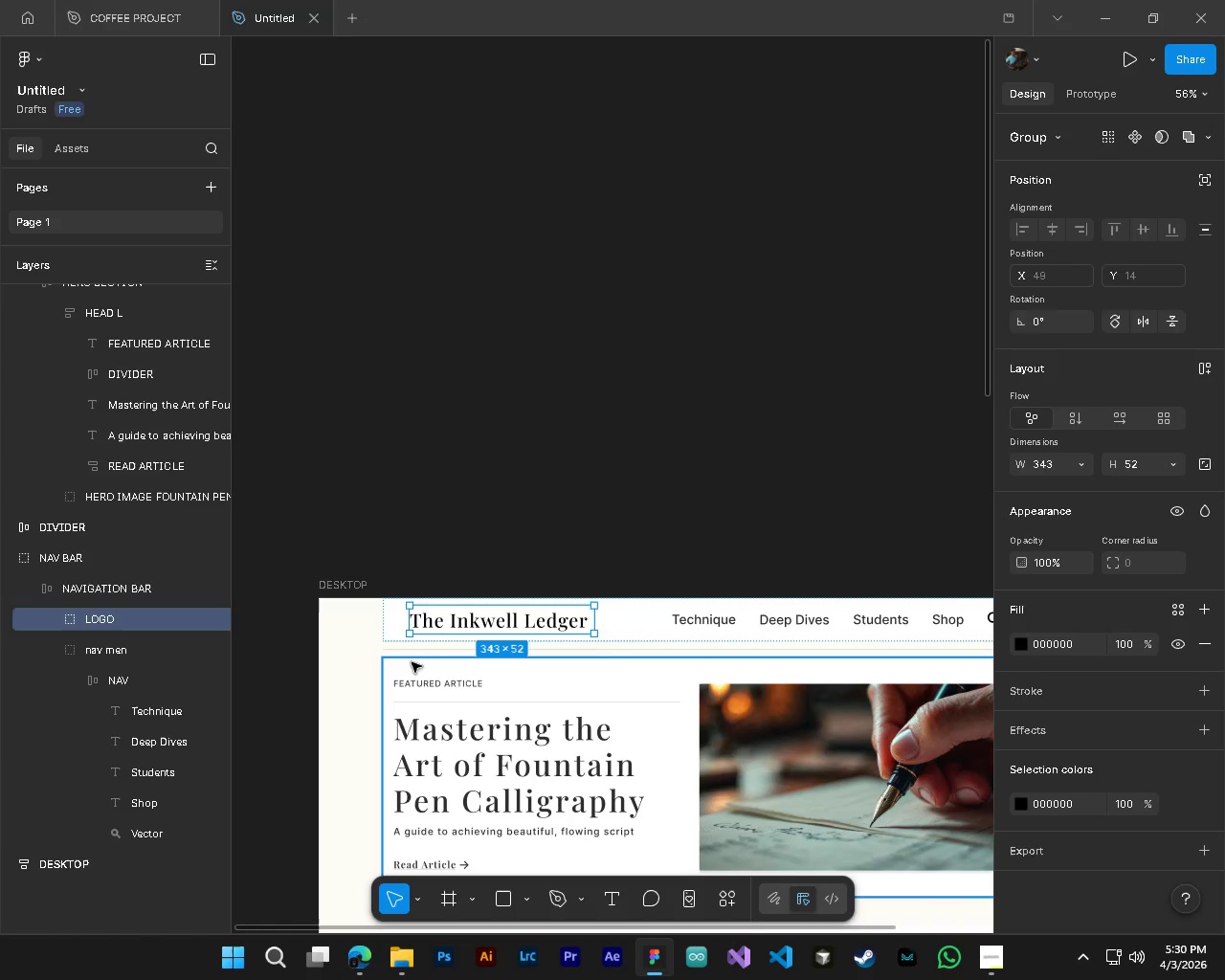 
hold_key(key=ShiftLeft, duration=0.31)
 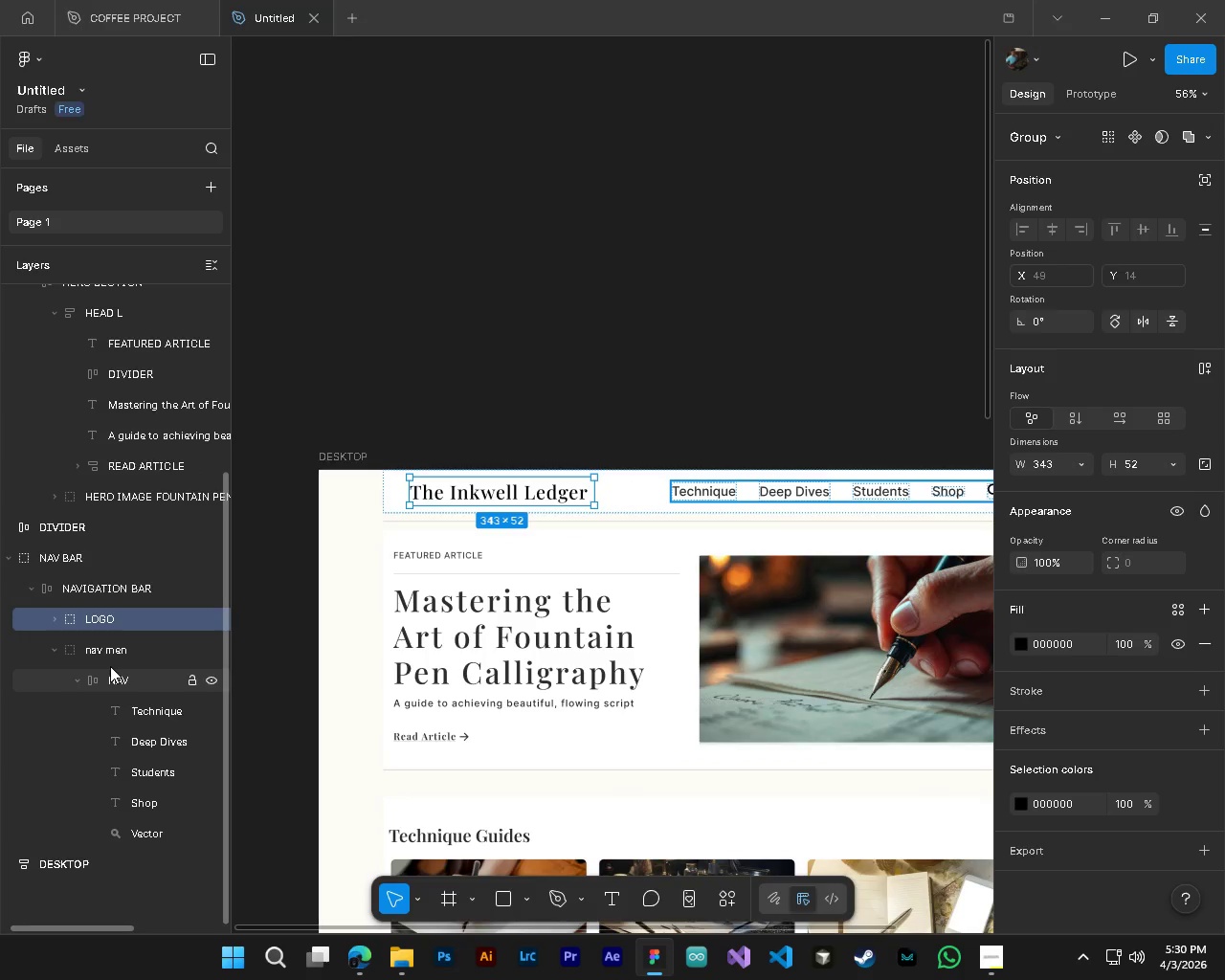 
scroll: coordinate [619, 704], scroll_direction: down, amount: 3.0
 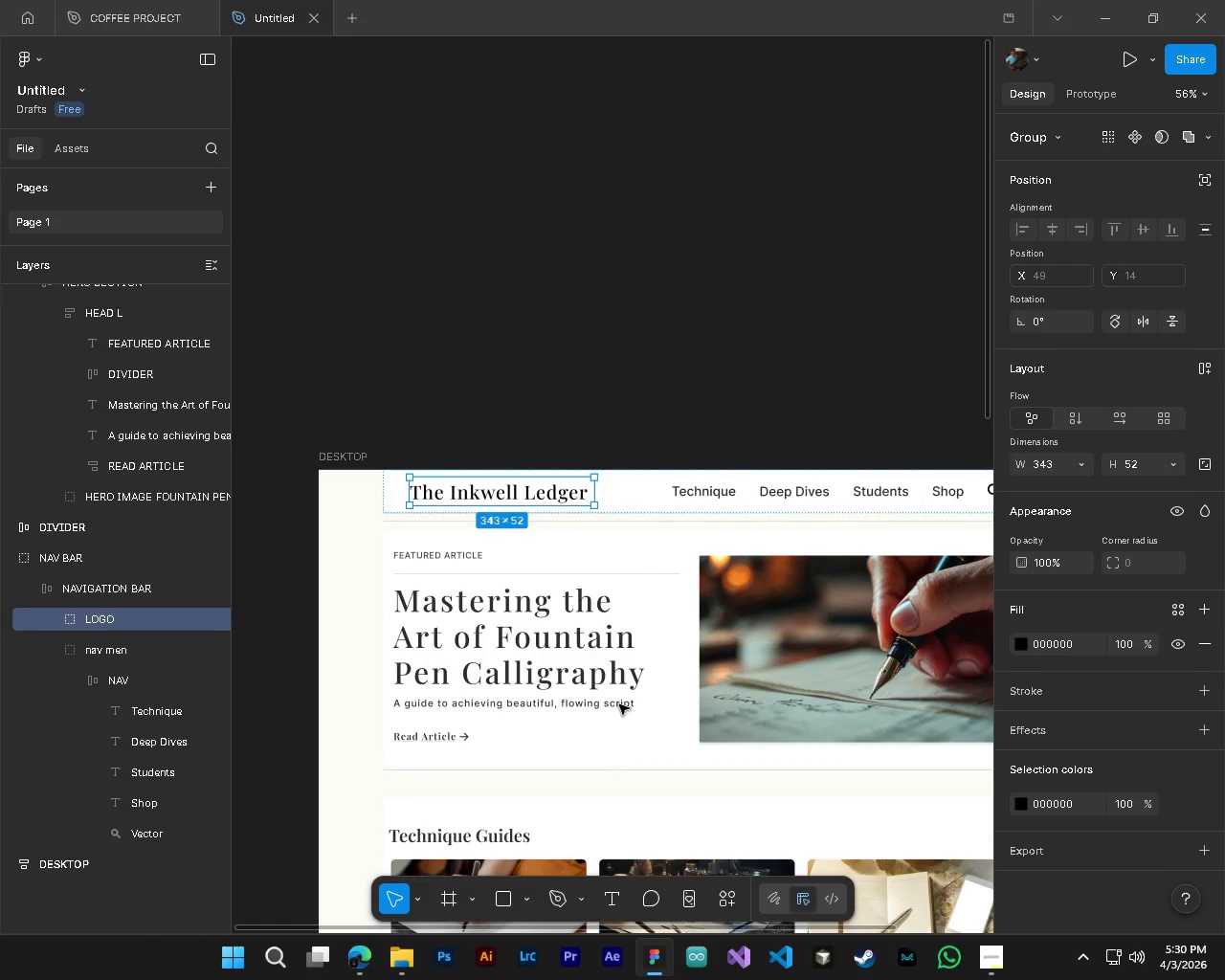 
left_click([105, 654])
 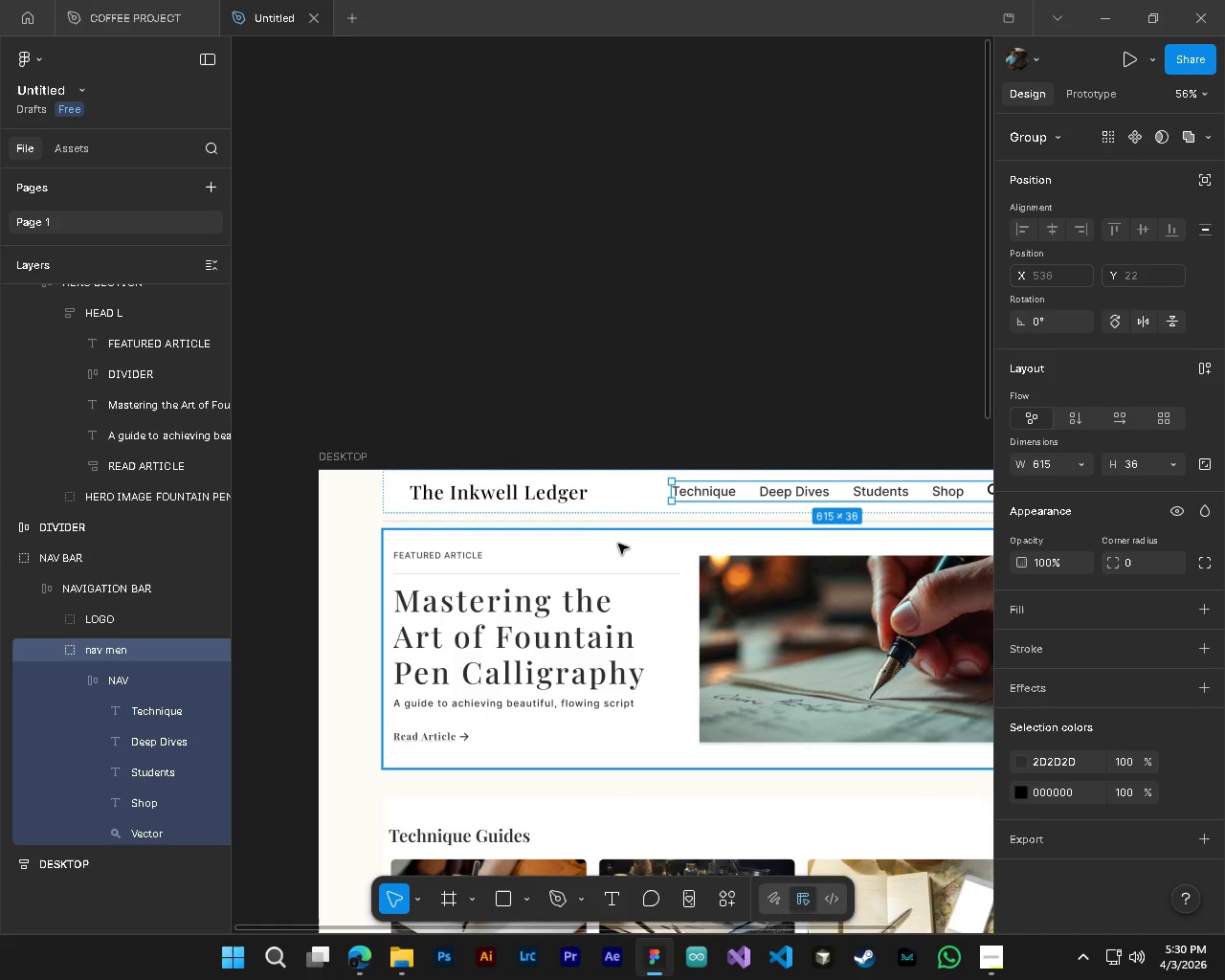 
hold_key(key=ShiftLeft, duration=0.88)
 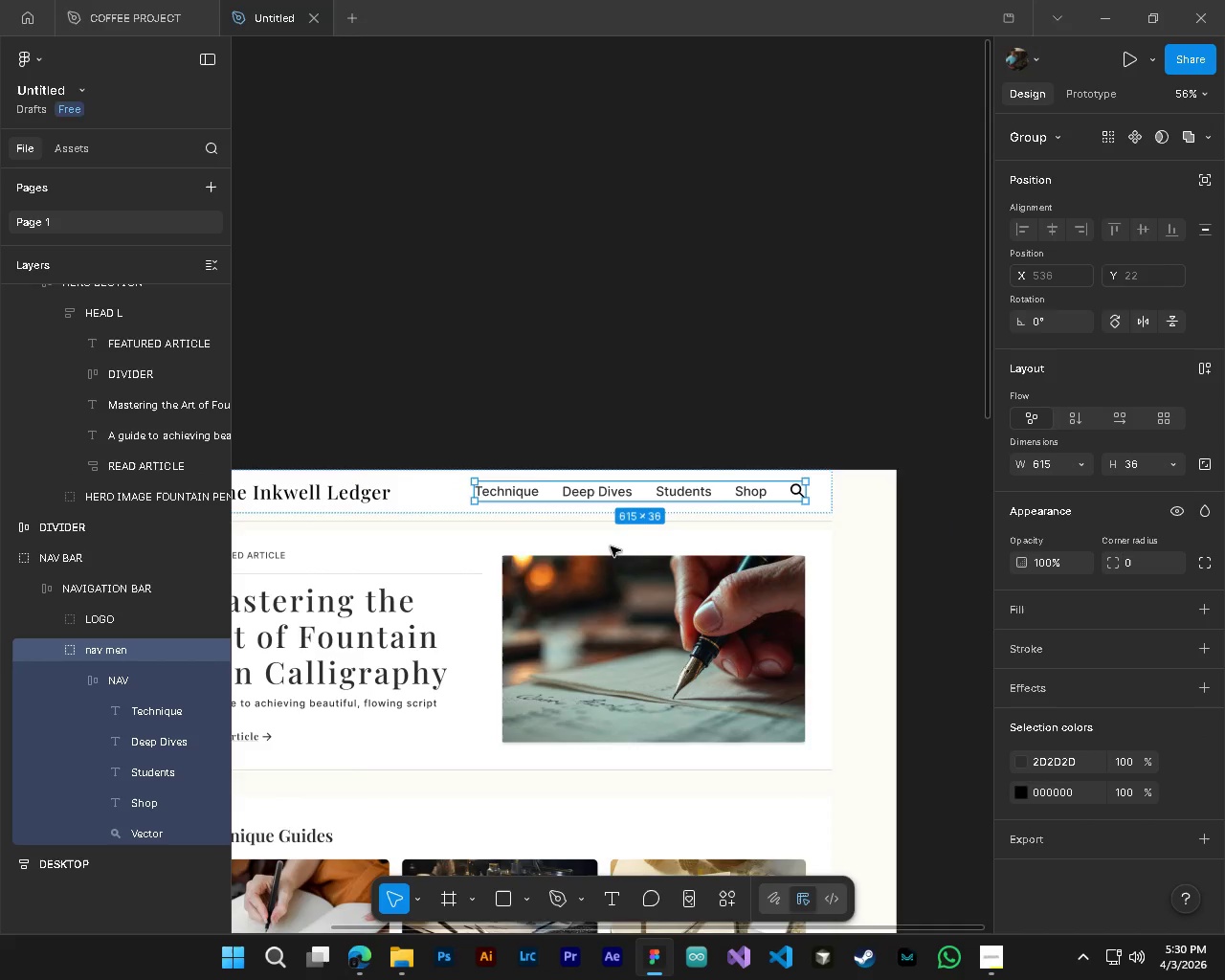 
hold_key(key=ShiftLeft, duration=0.81)
 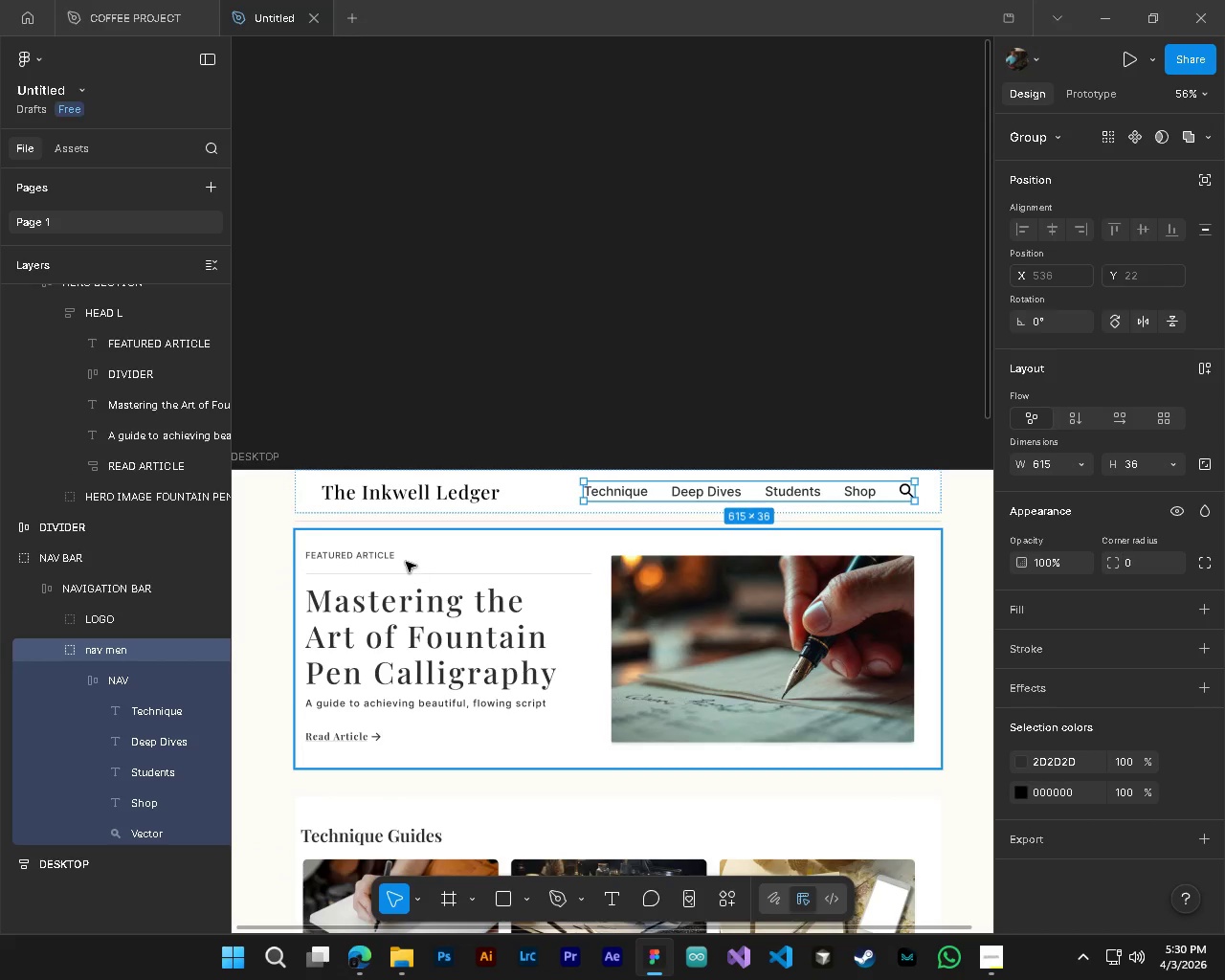 
scroll: coordinate [611, 546], scroll_direction: down, amount: 5.0
 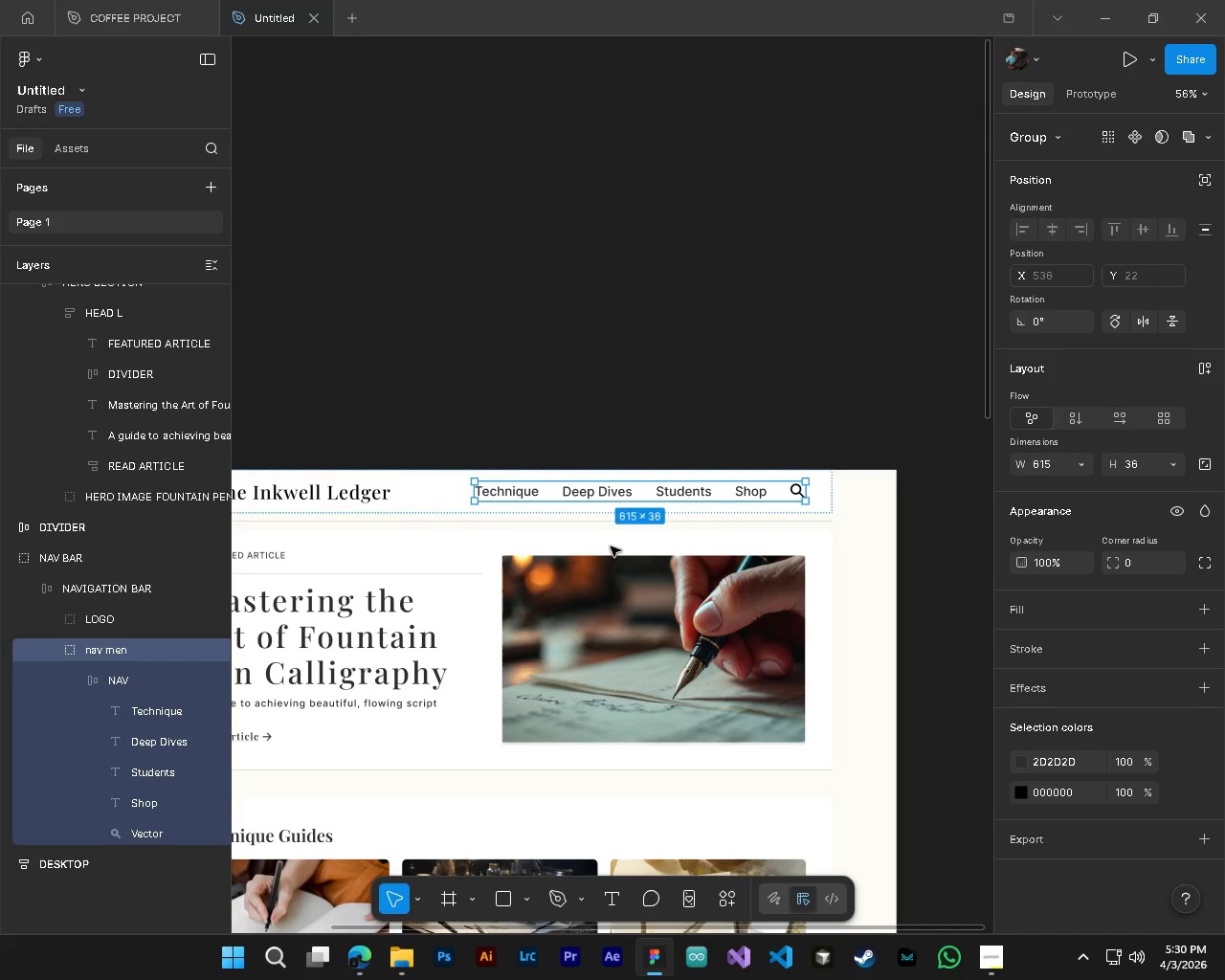 
hold_key(key=AltLeft, duration=0.89)
 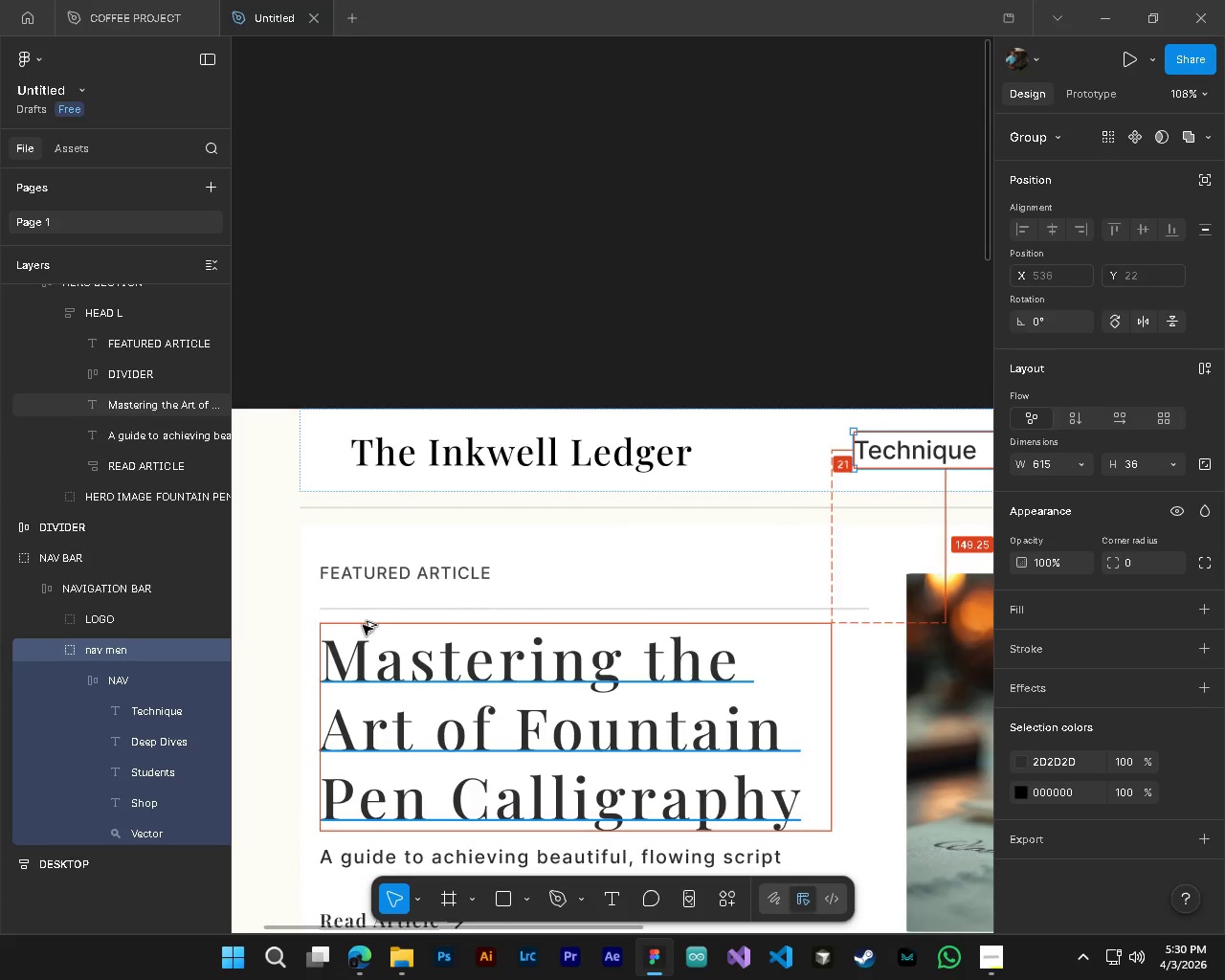 
hold_key(key=ControlLeft, duration=0.84)
 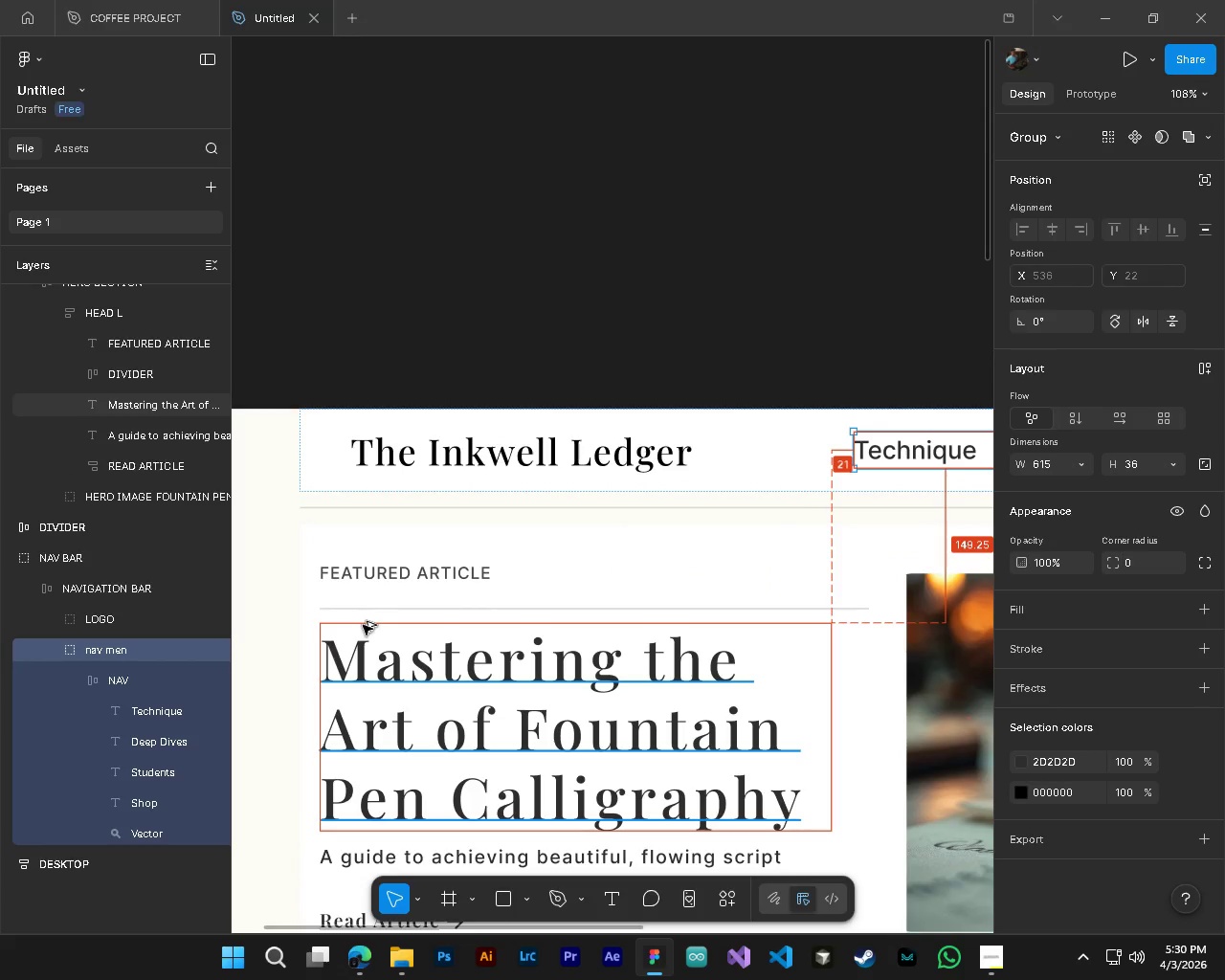 
scroll: coordinate [606, 546], scroll_direction: up, amount: 6.0
 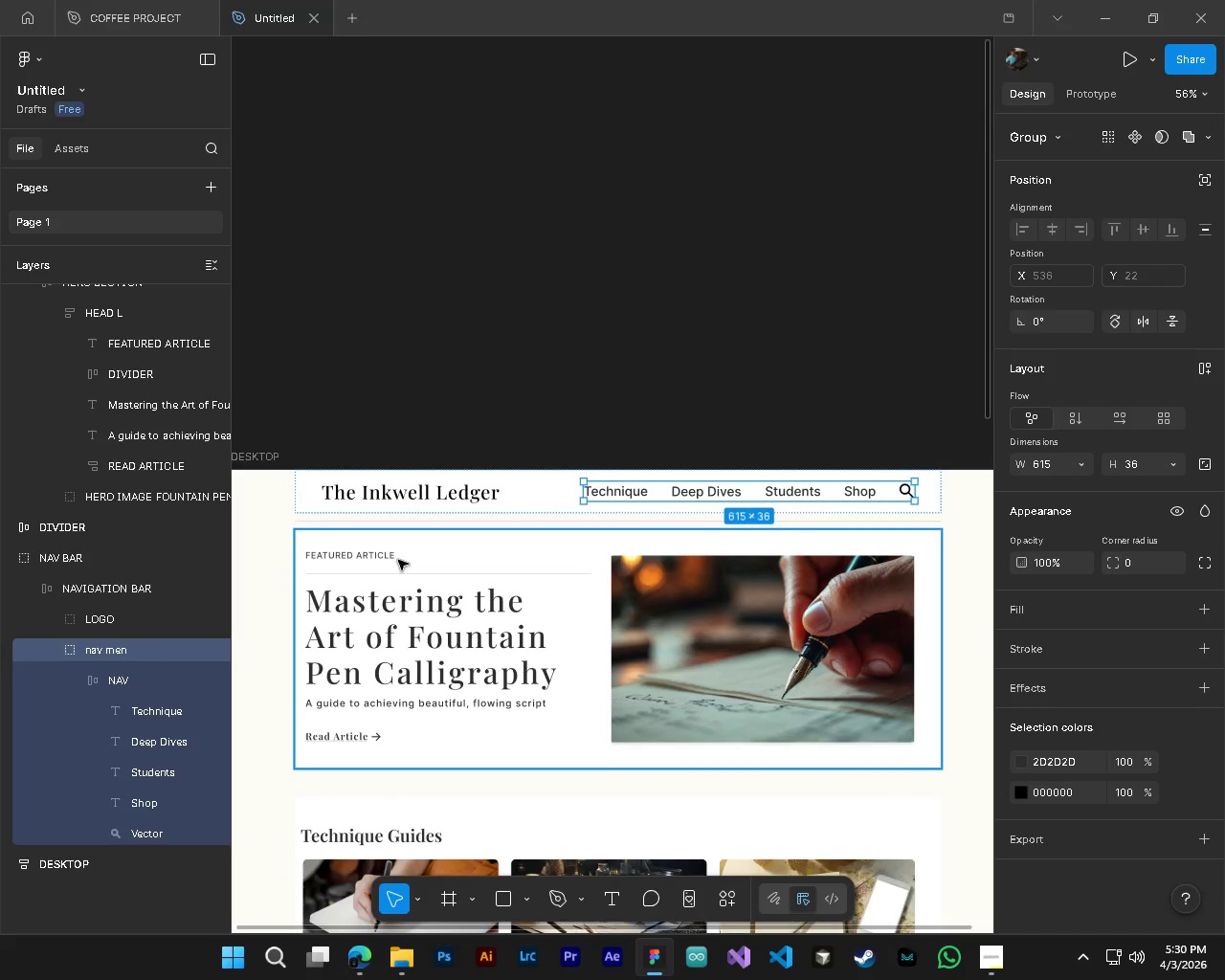 
hold_key(key=ControlLeft, duration=0.59)
 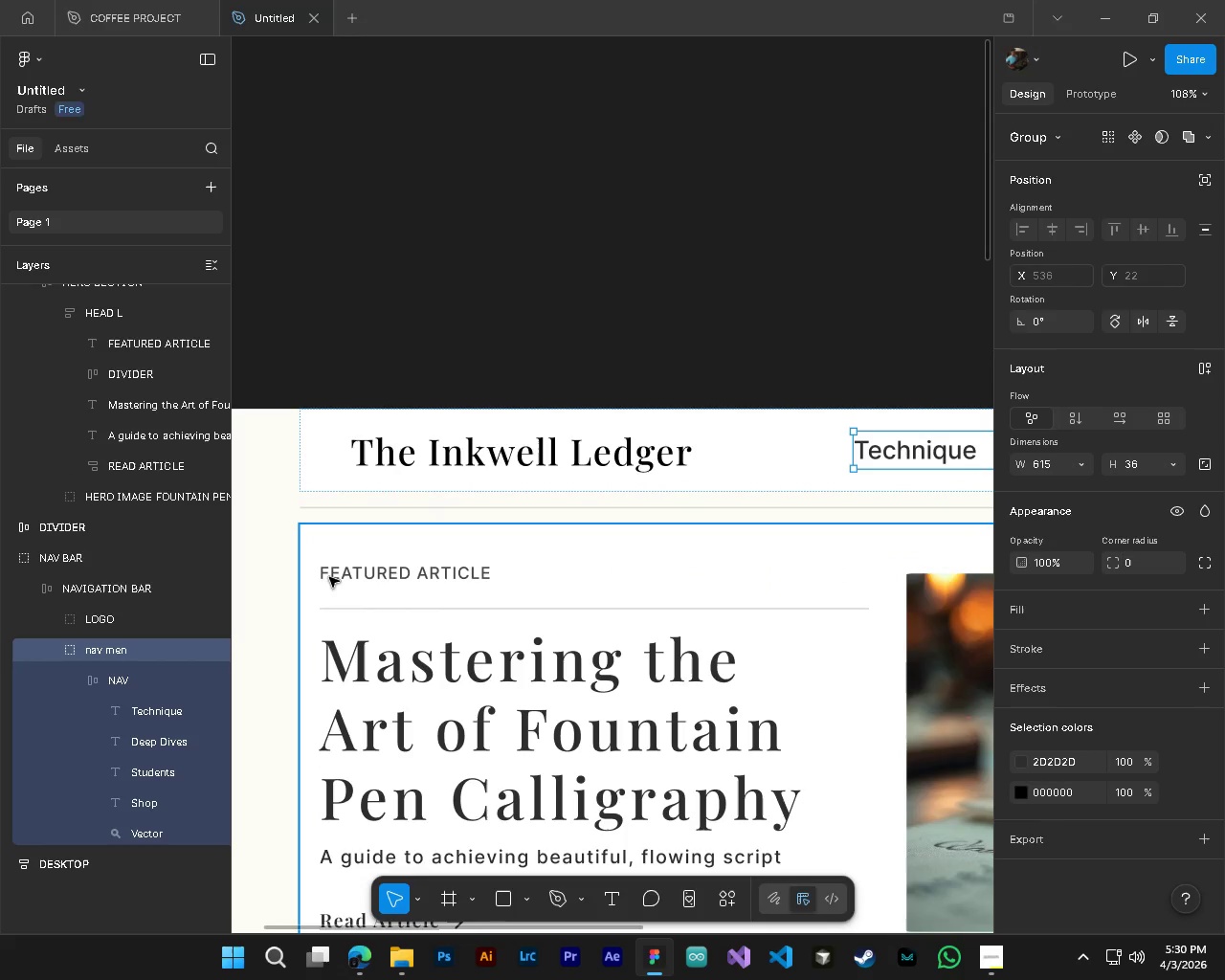 
hold_key(key=AltLeft, duration=0.55)
 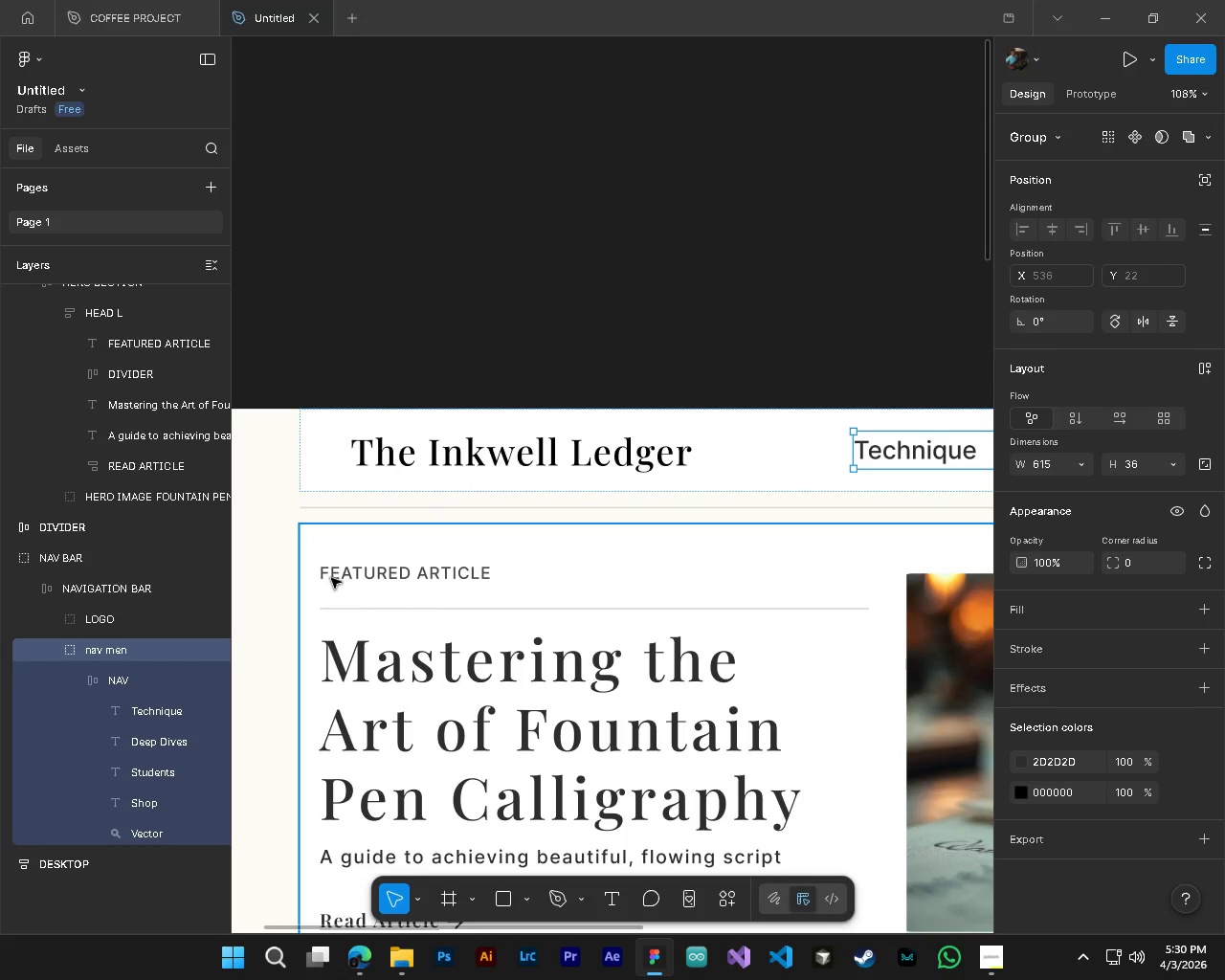 
scroll: coordinate [291, 537], scroll_direction: up, amount: 7.0
 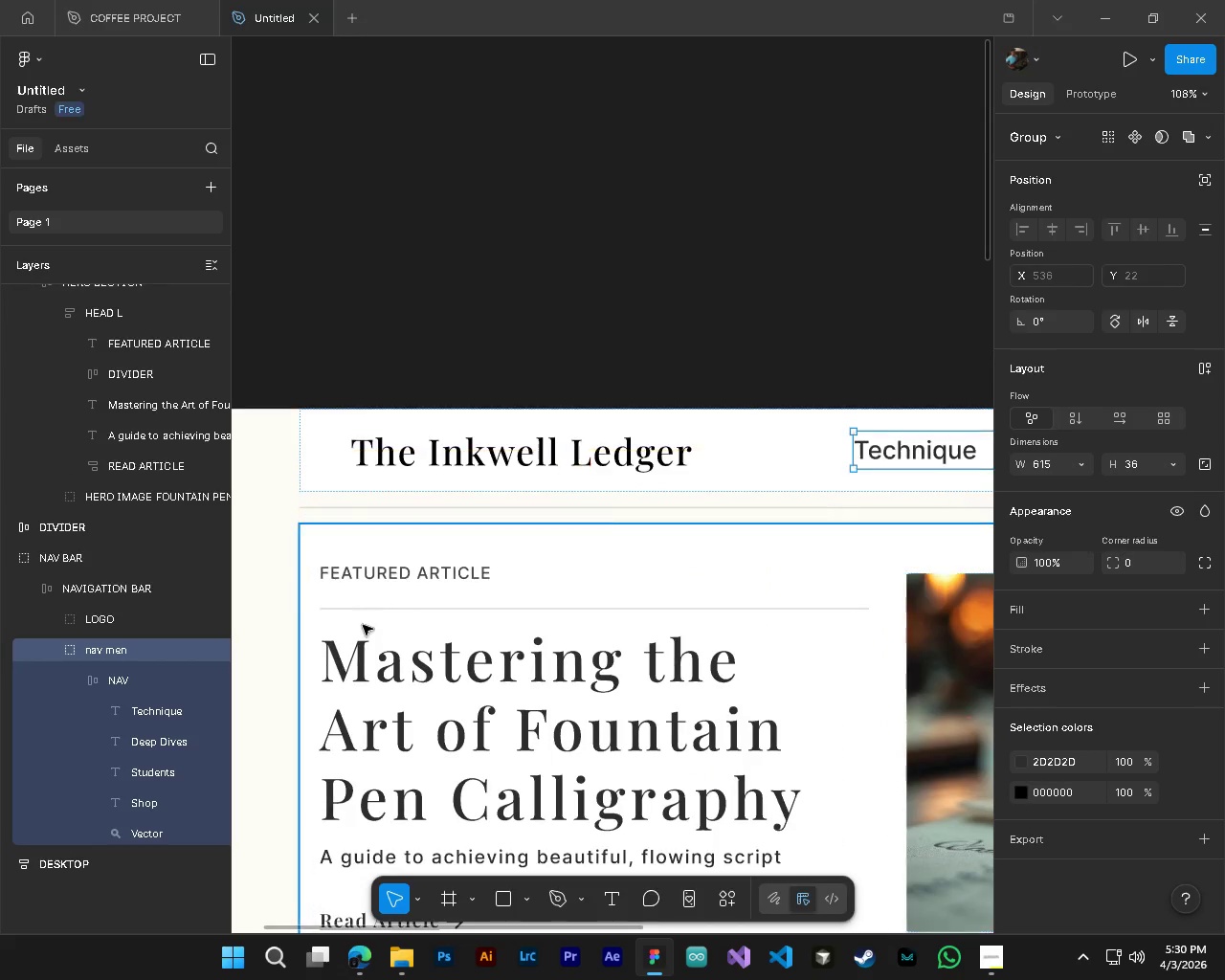 
hold_key(key=AltLeft, duration=0.41)
 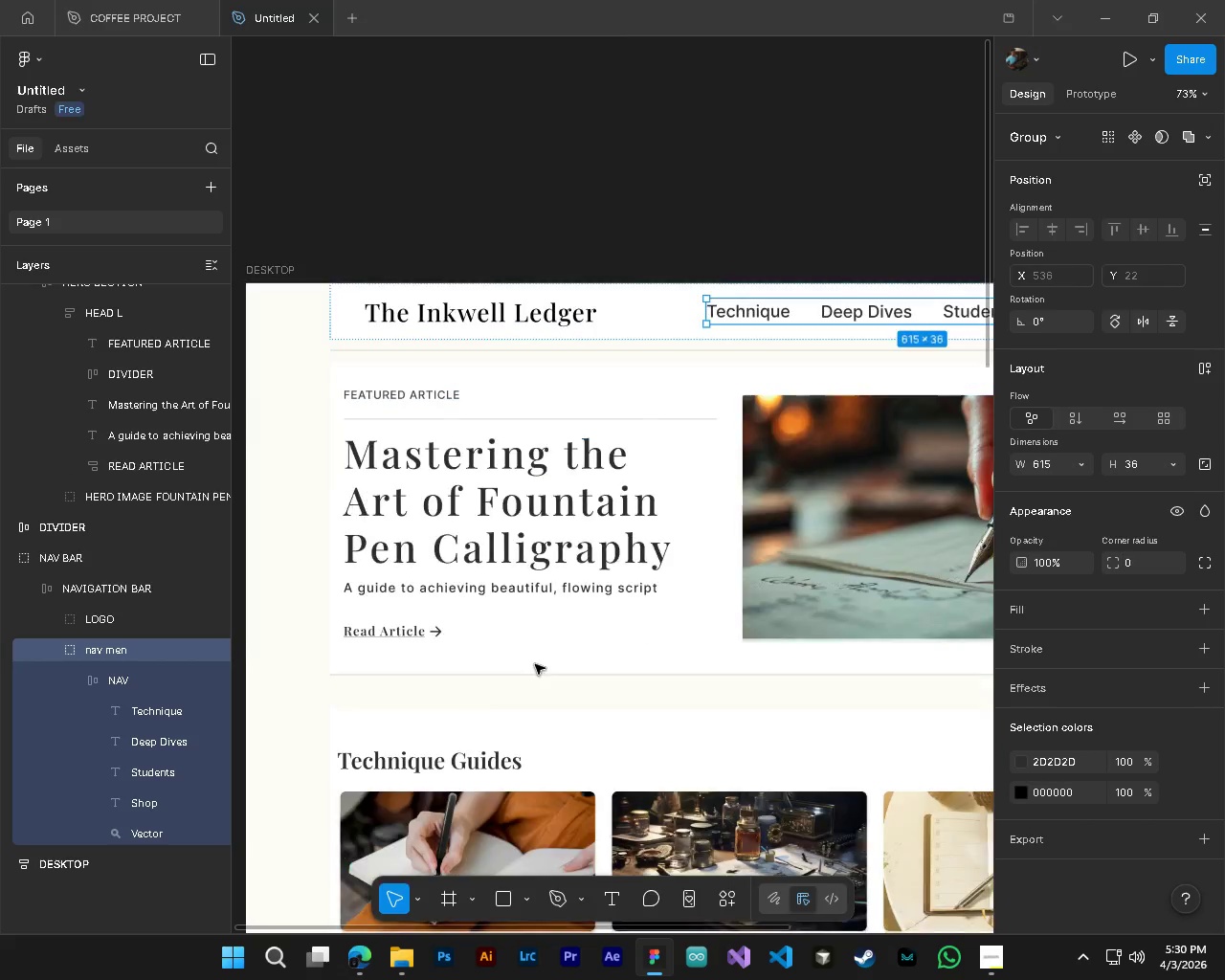 
hold_key(key=ControlLeft, duration=0.41)
 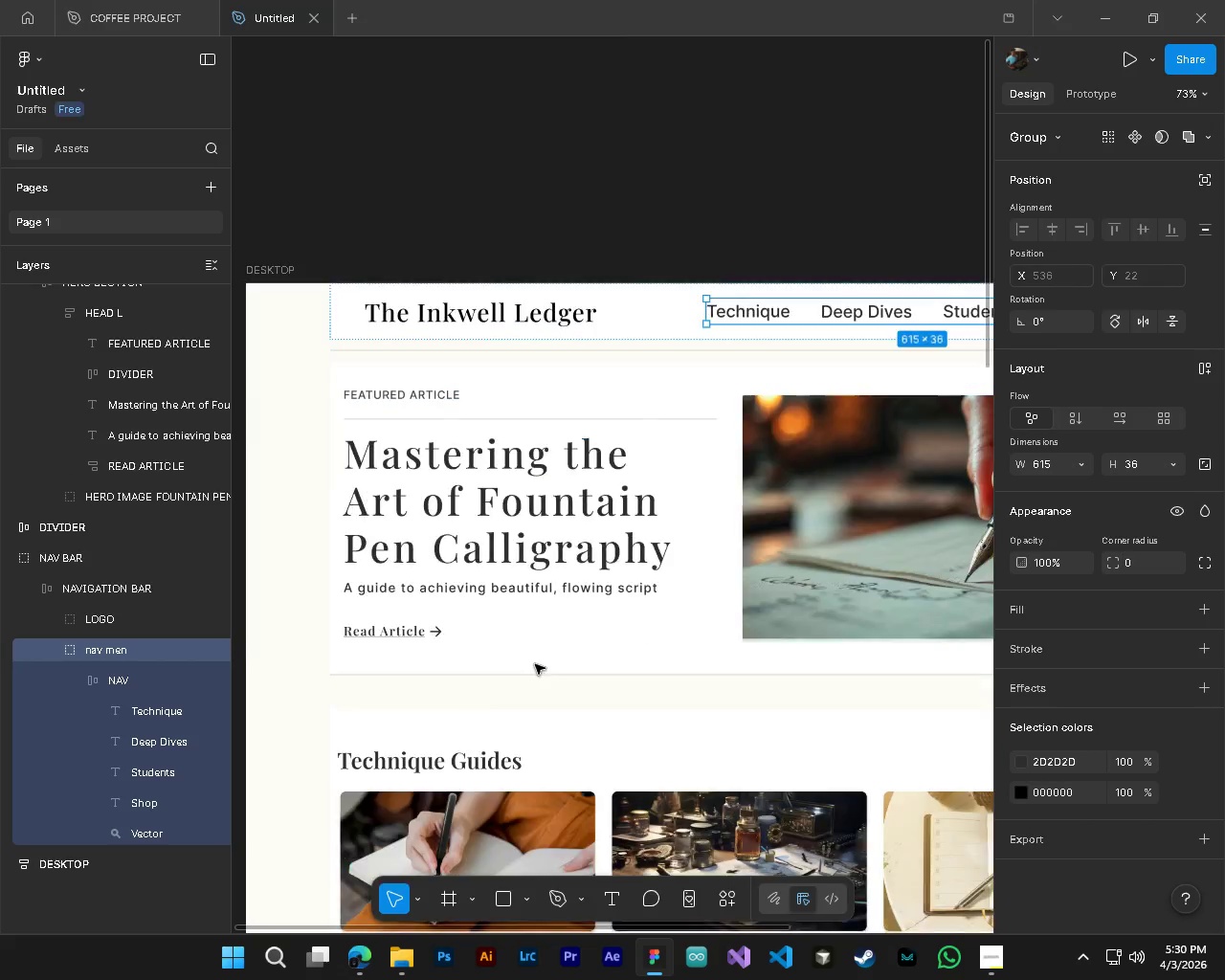 
key(Alt+Control+AltLeft)
 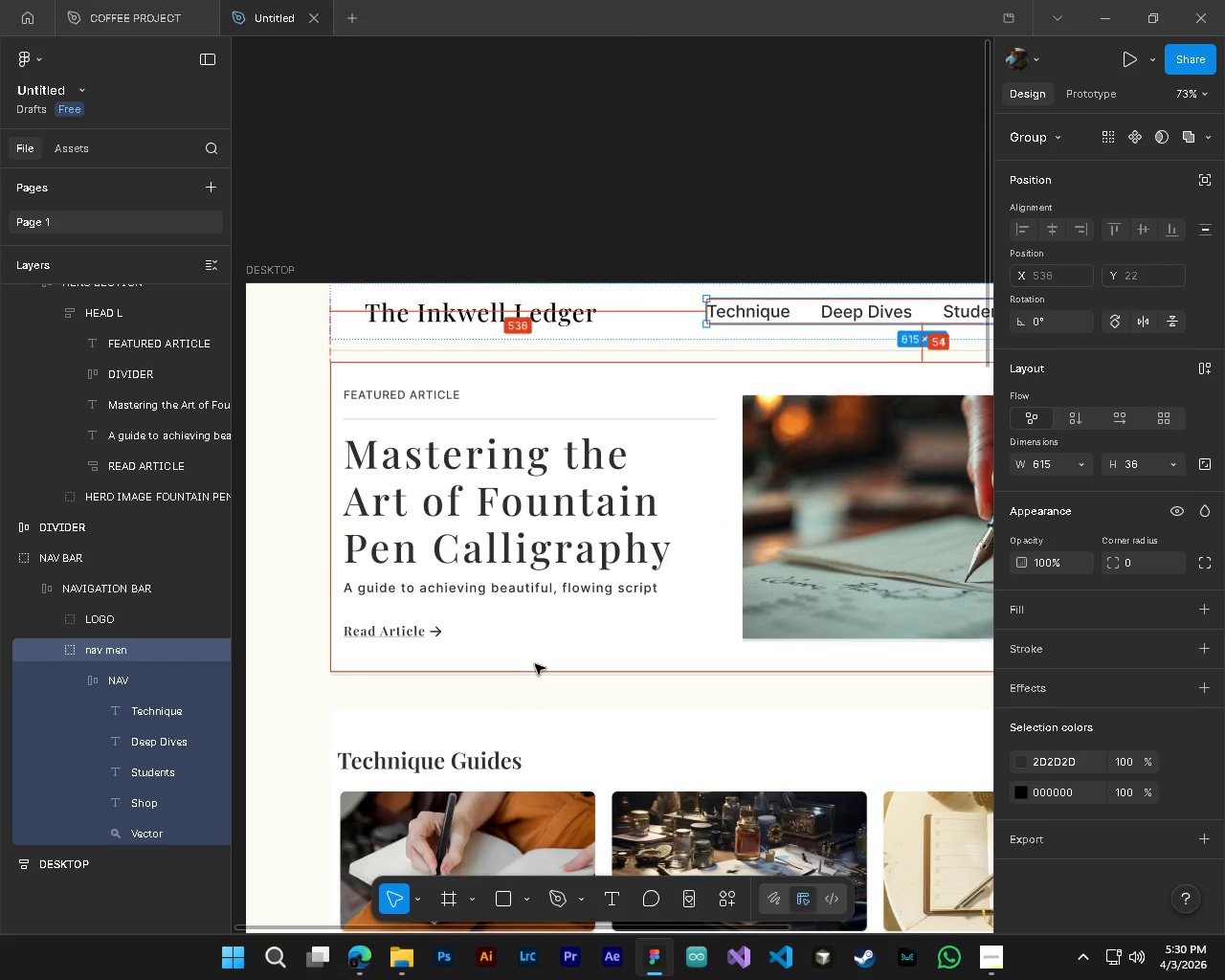 
hold_key(key=ControlLeft, duration=0.62)
hold_key(key=AltLeft, duration=0.58)
scroll: coordinate [535, 664], scroll_direction: down, amount: 9.0
 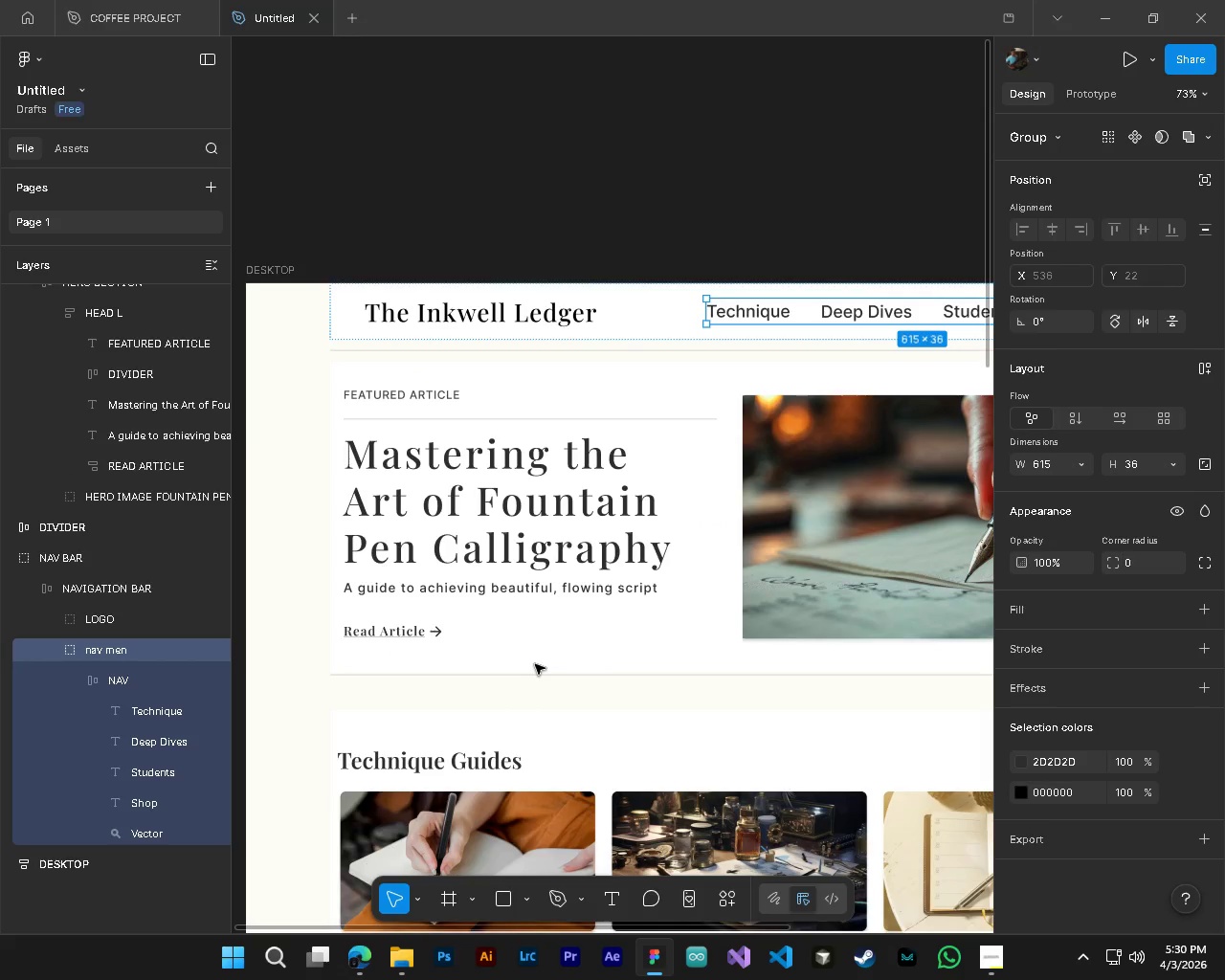 
hold_key(key=ControlLeft, duration=0.31)
 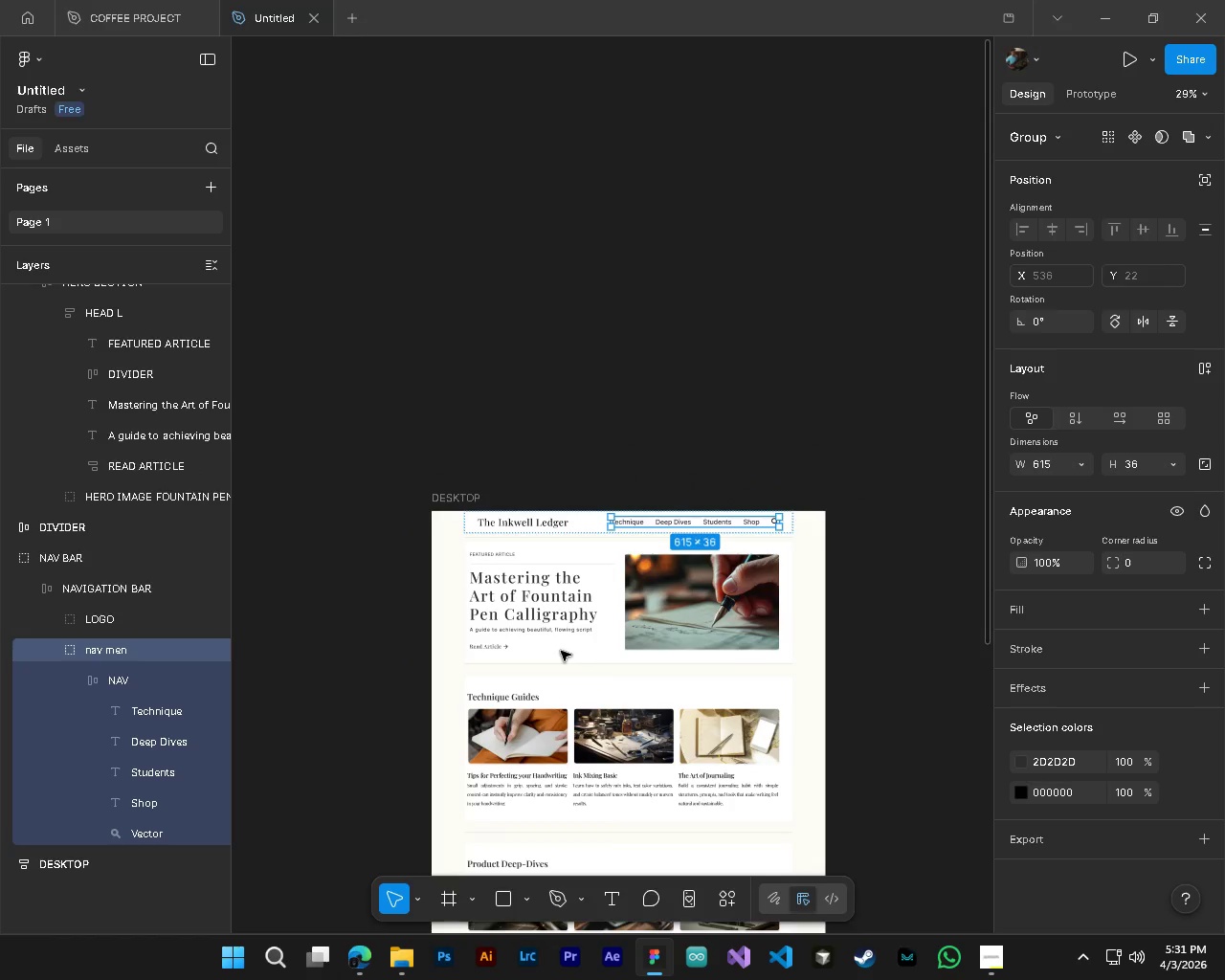 
key(Alt+Control+AltLeft)
 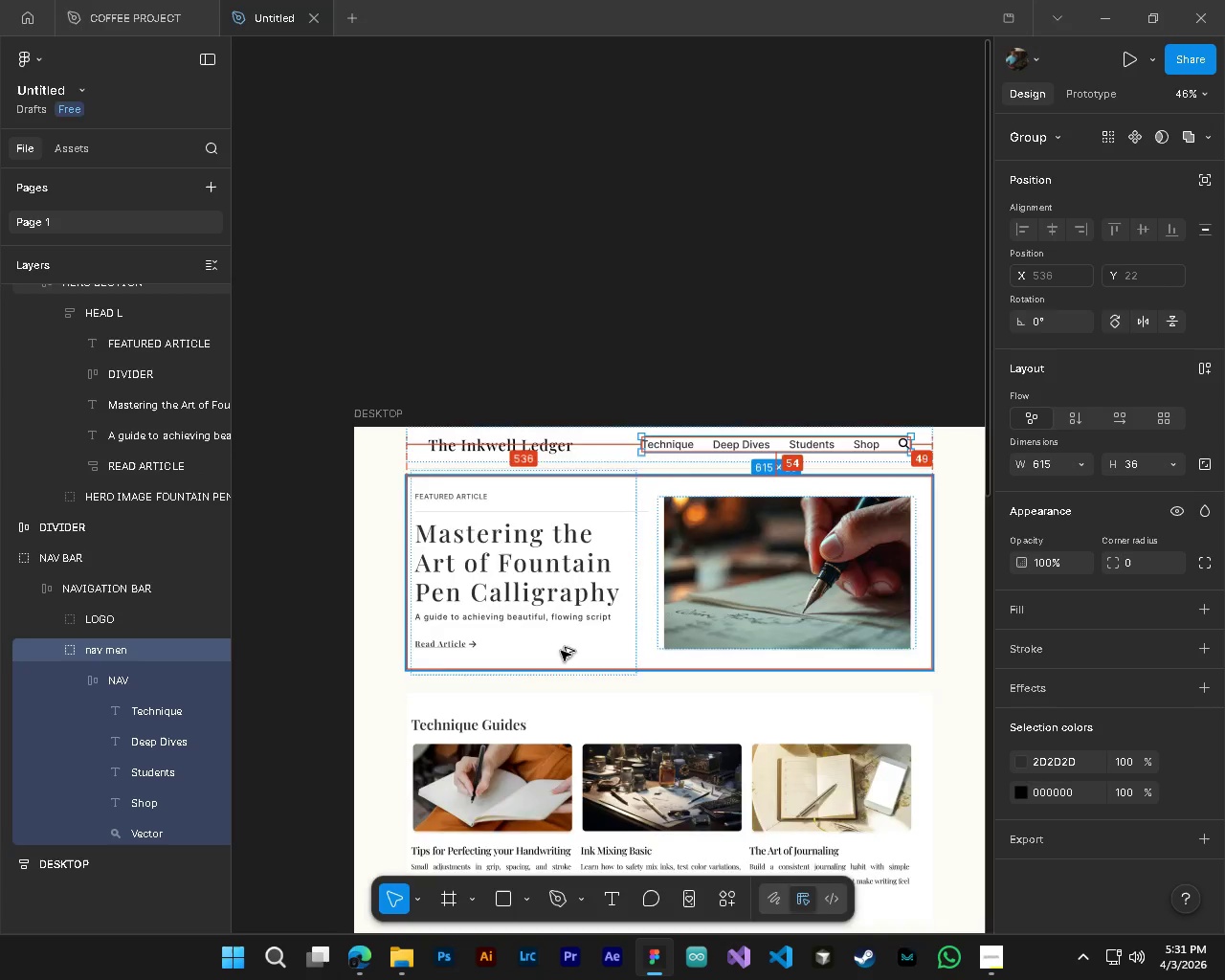 
scroll: coordinate [822, 652], scroll_direction: down, amount: 12.0
 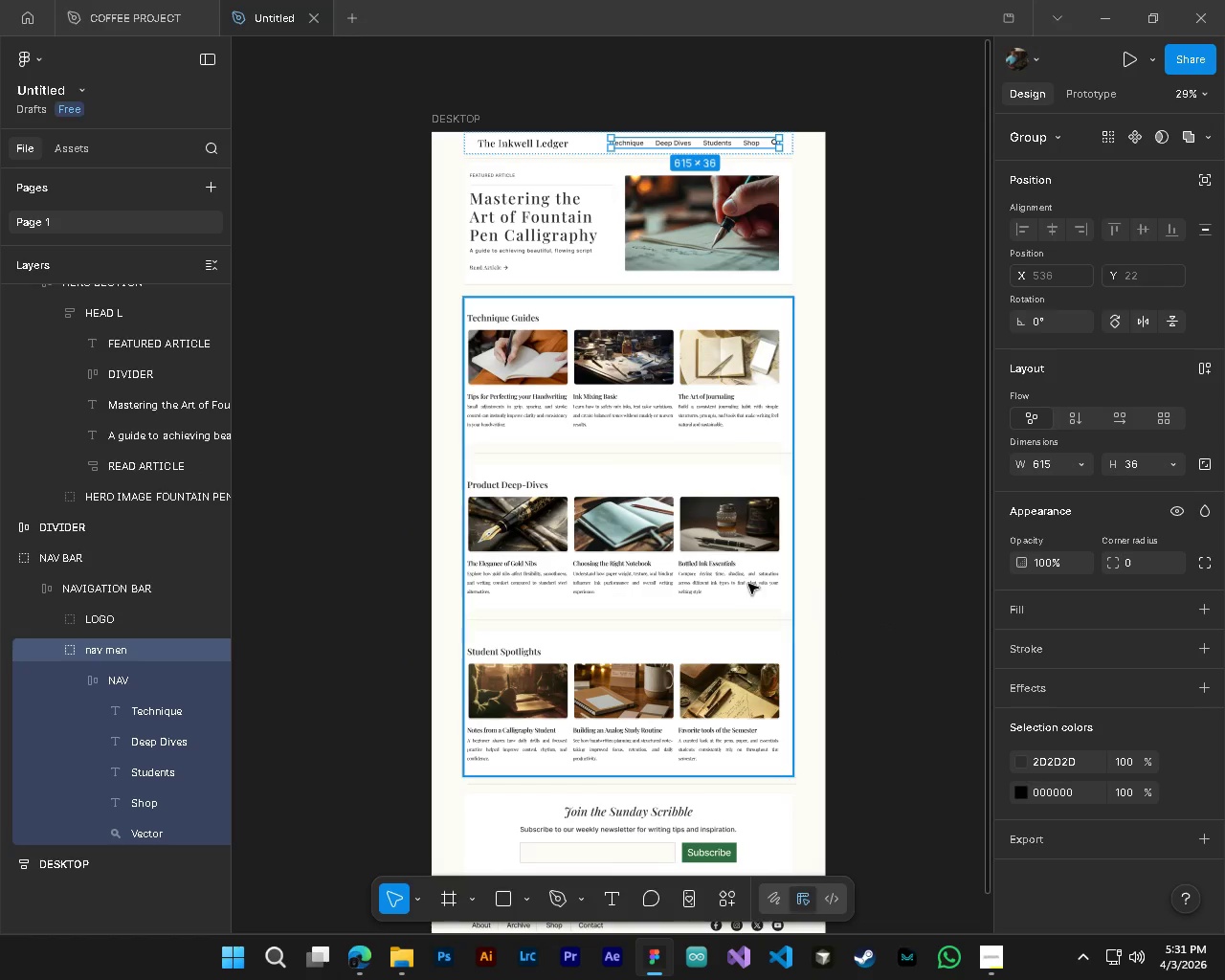 
hold_key(key=AltLeft, duration=0.38)
 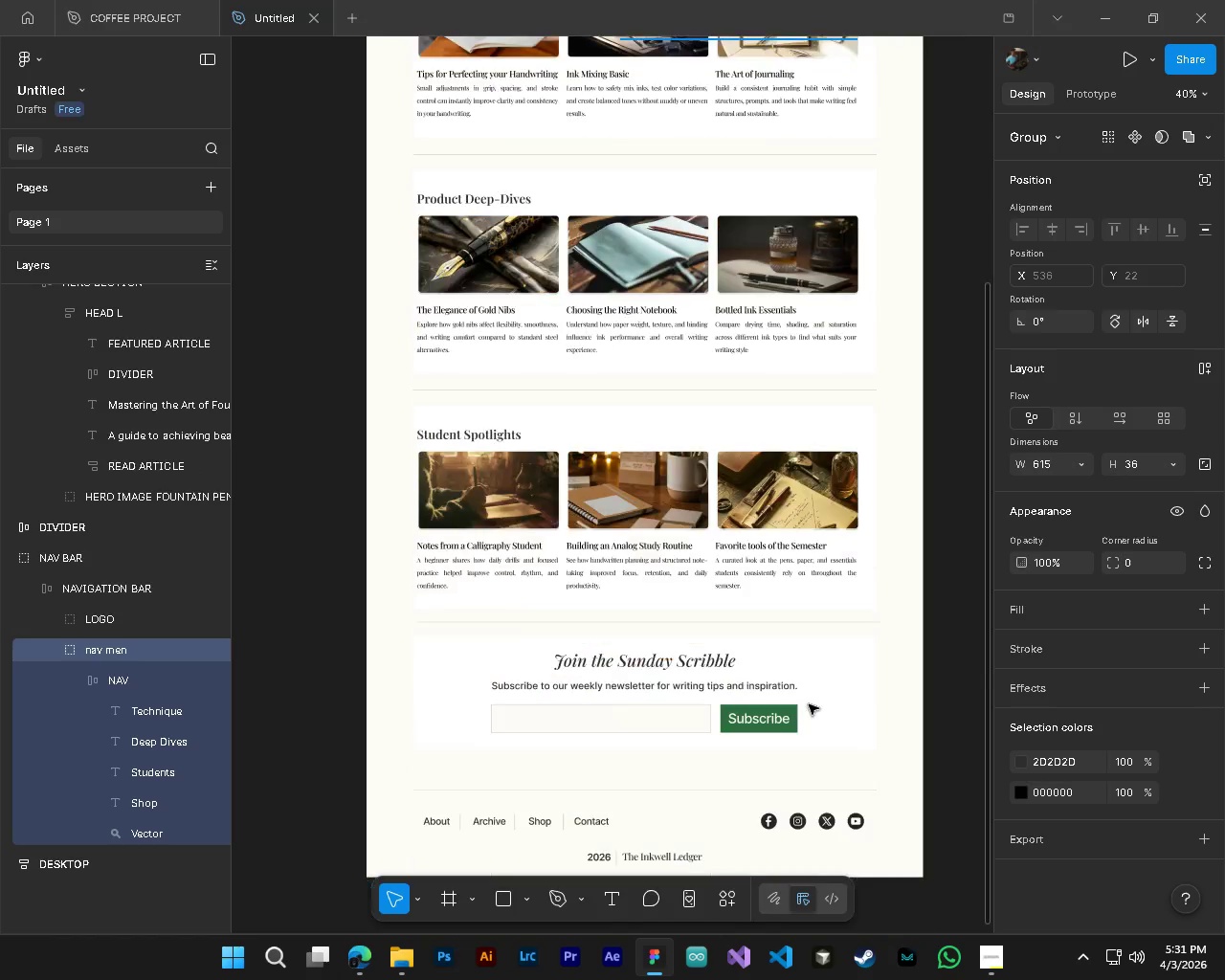 
hold_key(key=ControlLeft, duration=0.39)
 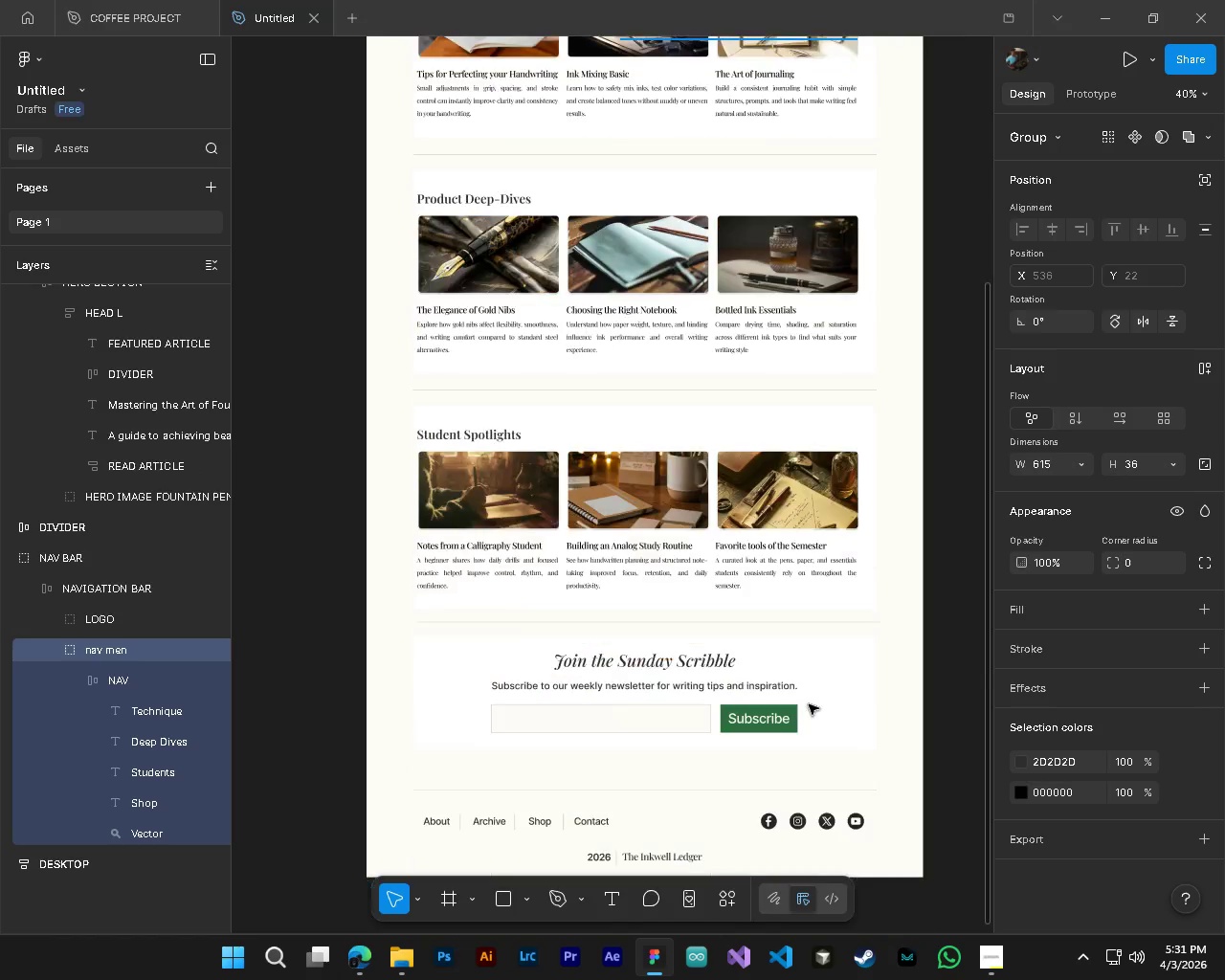 
scroll: coordinate [744, 601], scroll_direction: down, amount: 2.0
 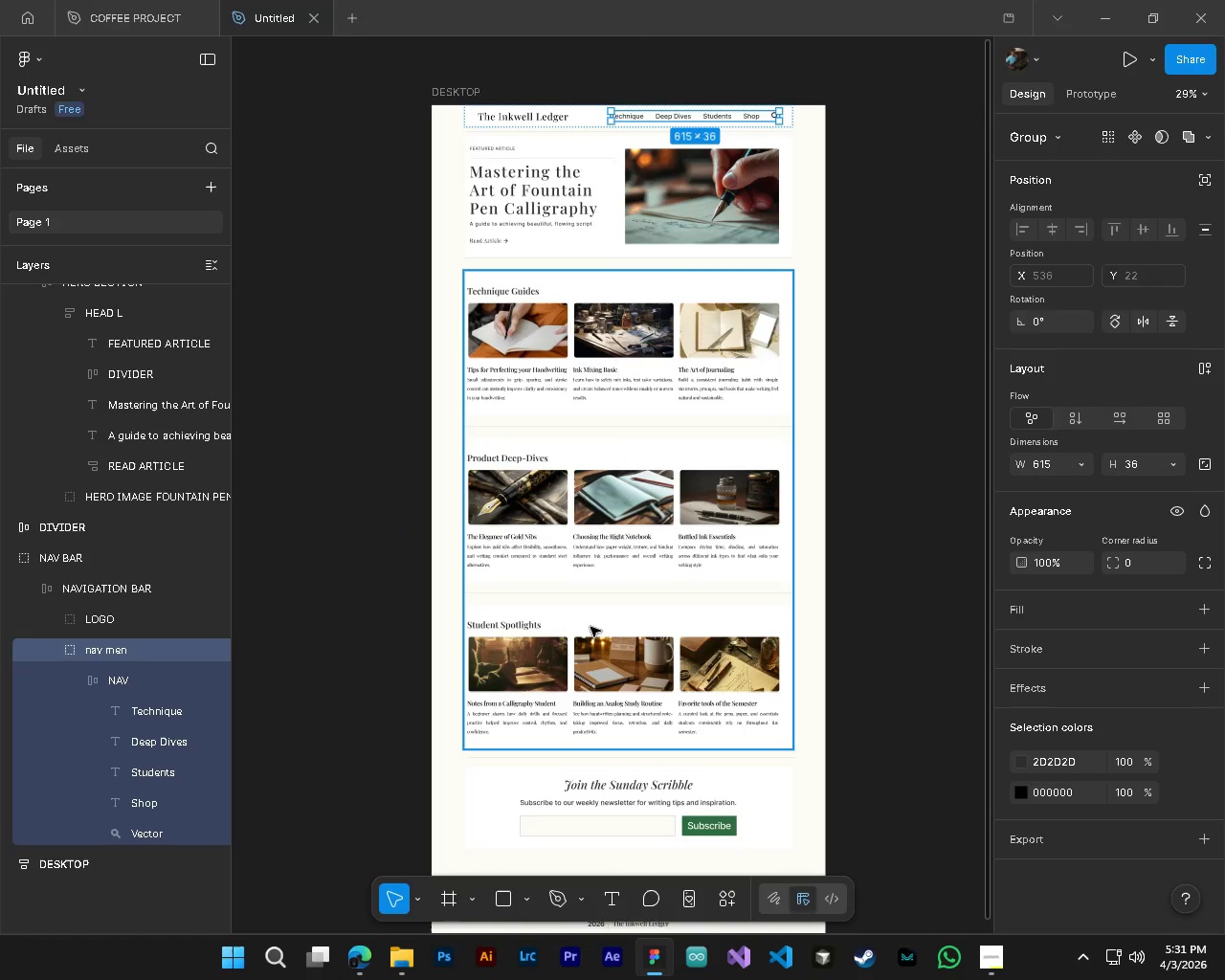 
scroll: coordinate [590, 627], scroll_direction: up, amount: 4.0
 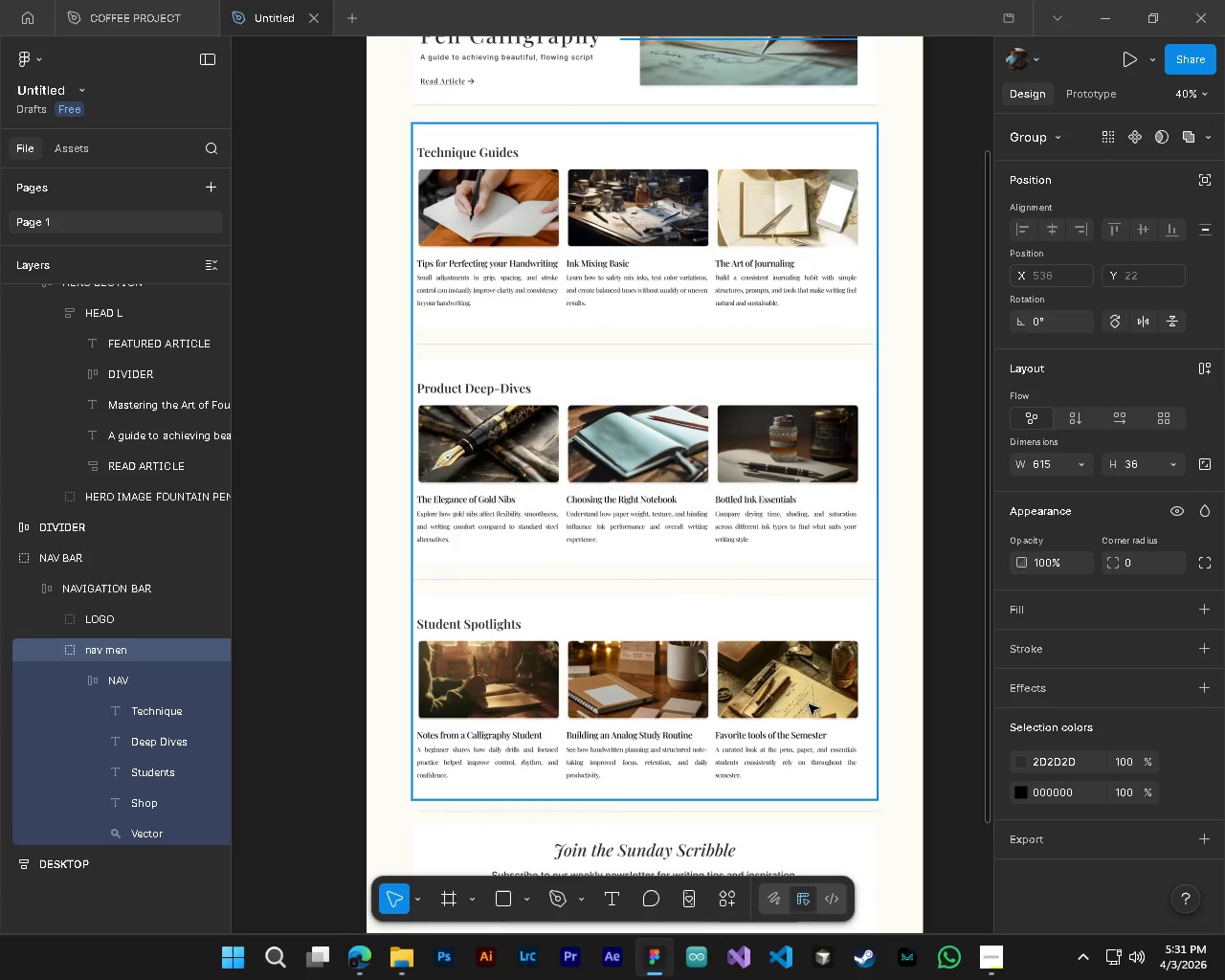 
hold_key(key=ControlLeft, duration=1.69)
 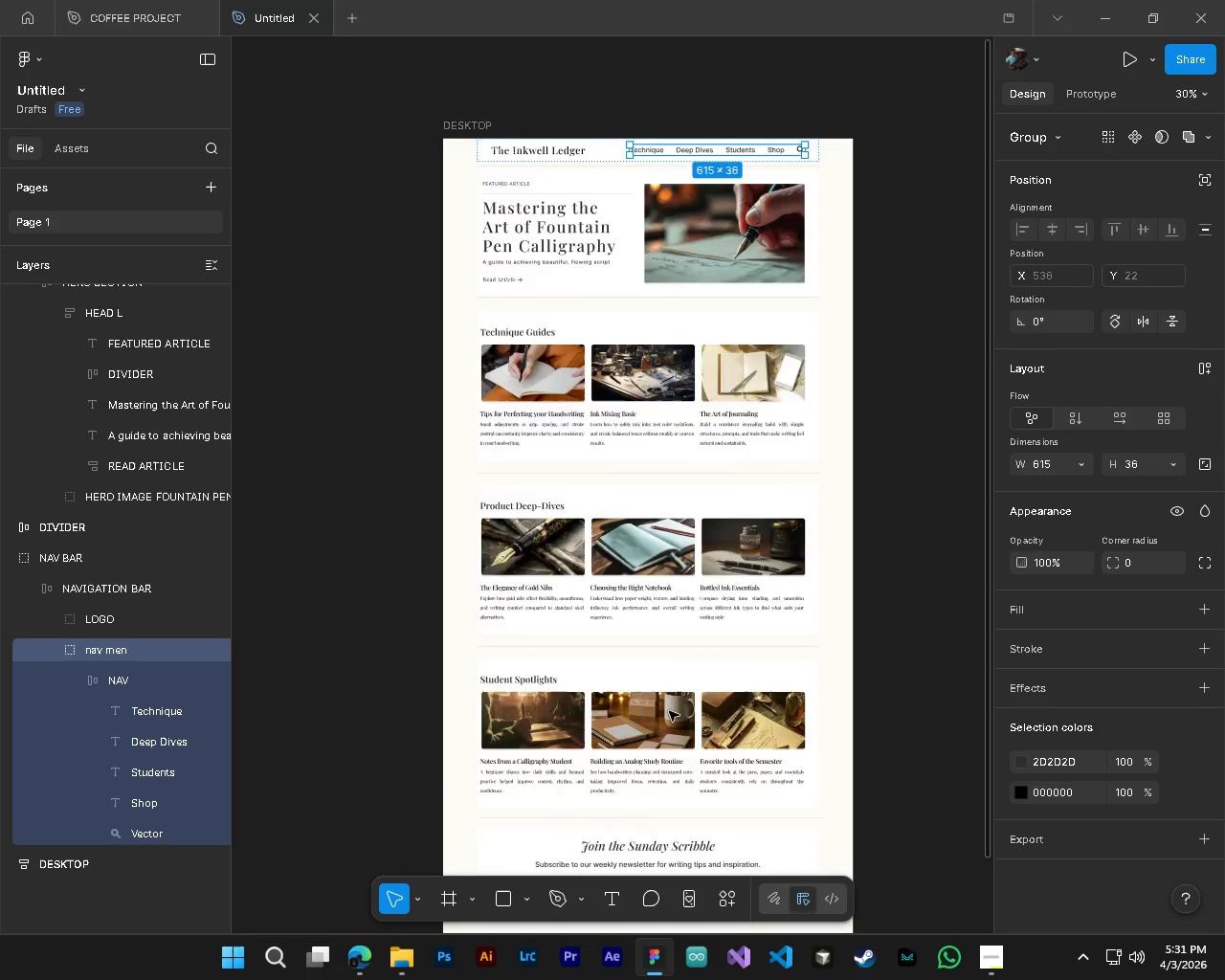 
hold_key(key=AltLeft, duration=1.5)
 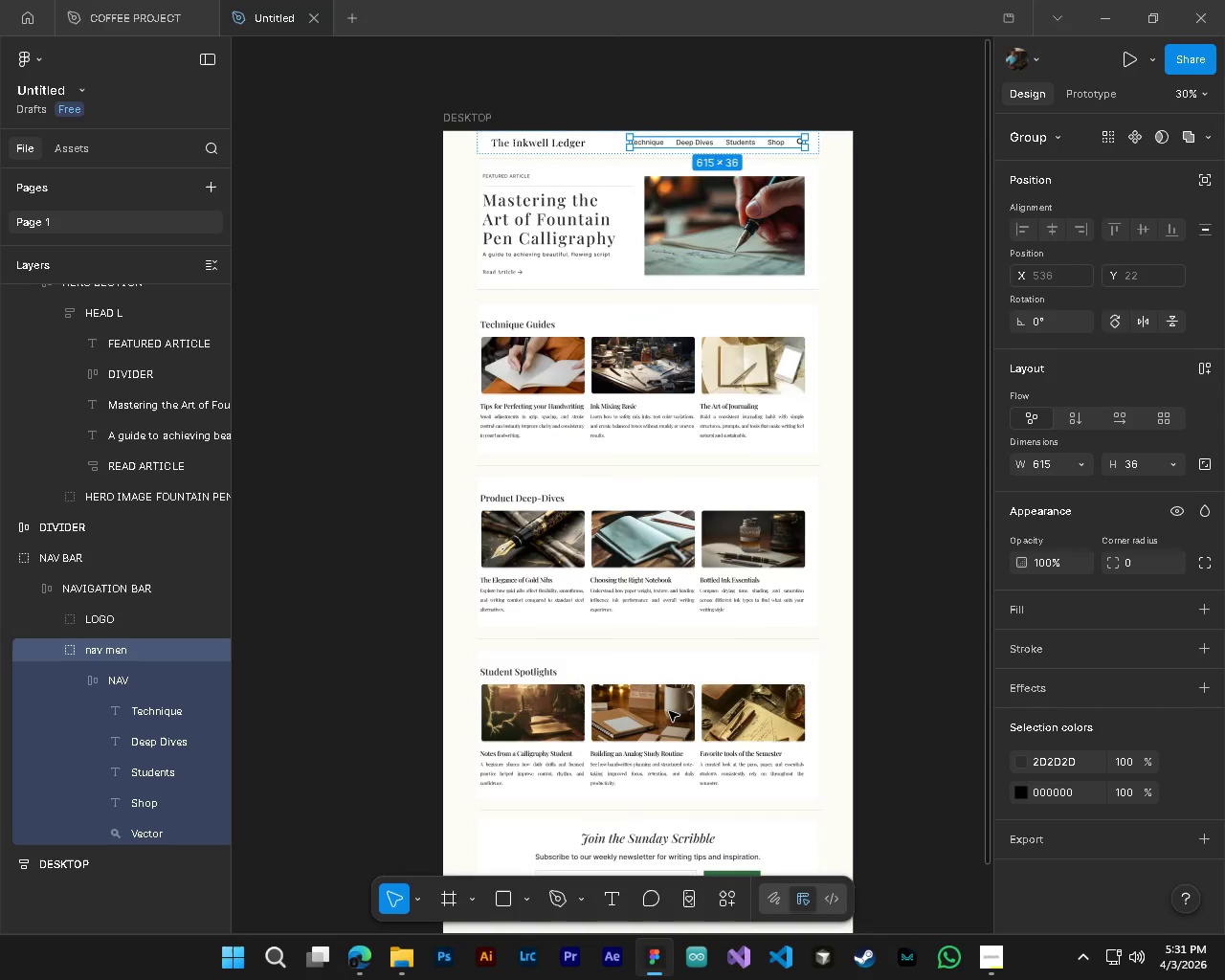 
scroll: coordinate [809, 704], scroll_direction: down, amount: 4.0
 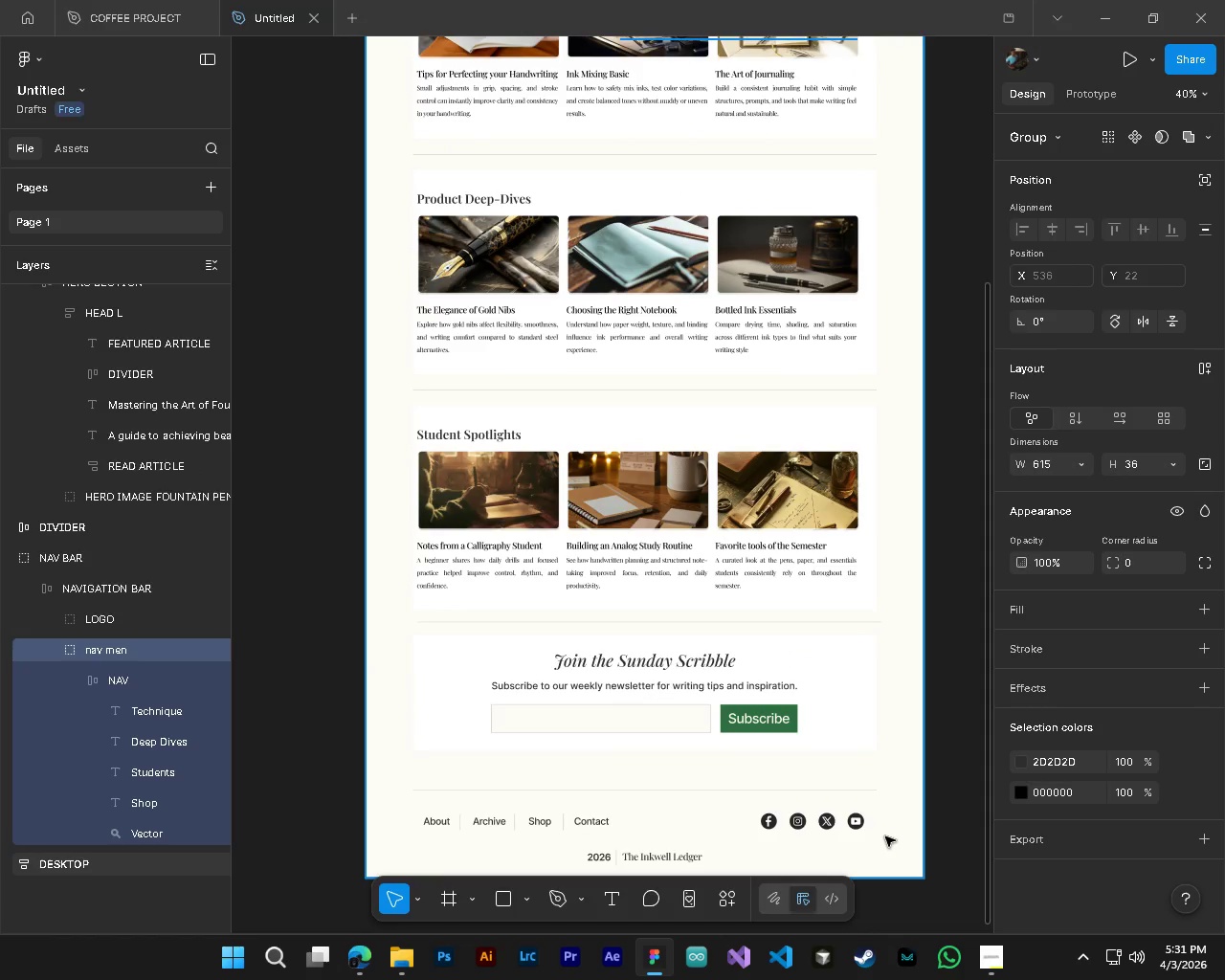 
key(Alt+Control+AltLeft)
 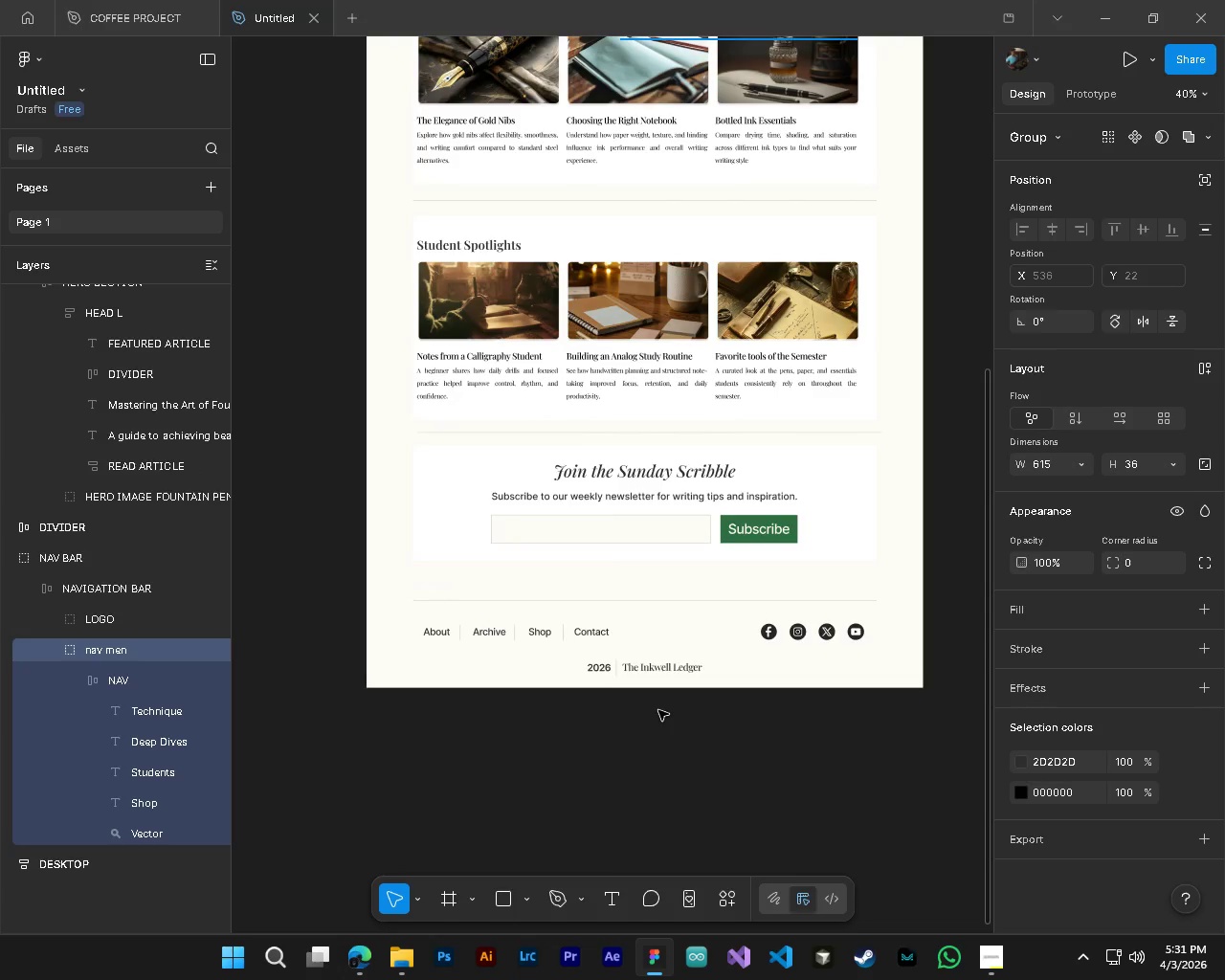 
key(Alt+Control+AltLeft)
 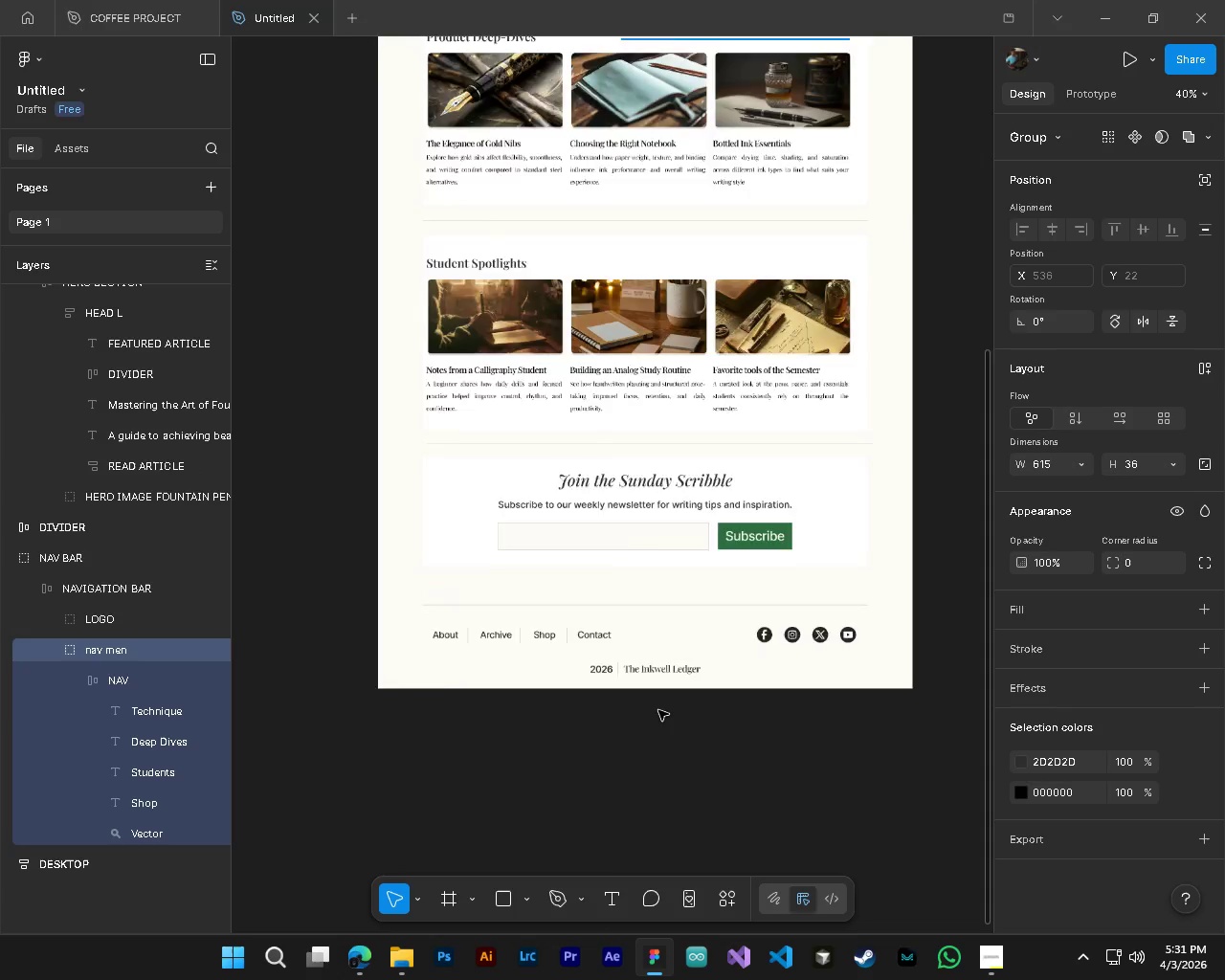 
key(Alt+Control+AltLeft)
 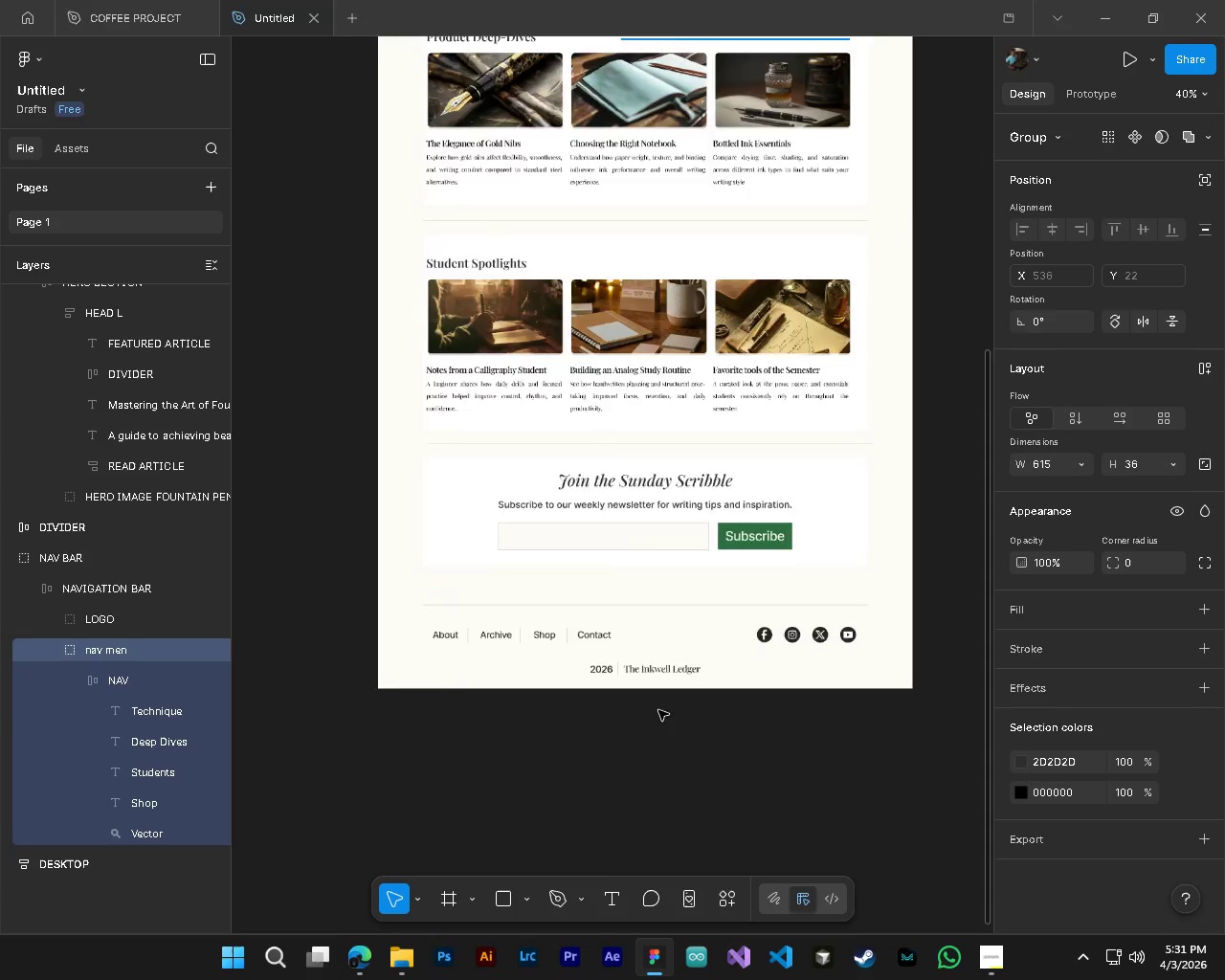 
key(Alt+Control+AltLeft)
 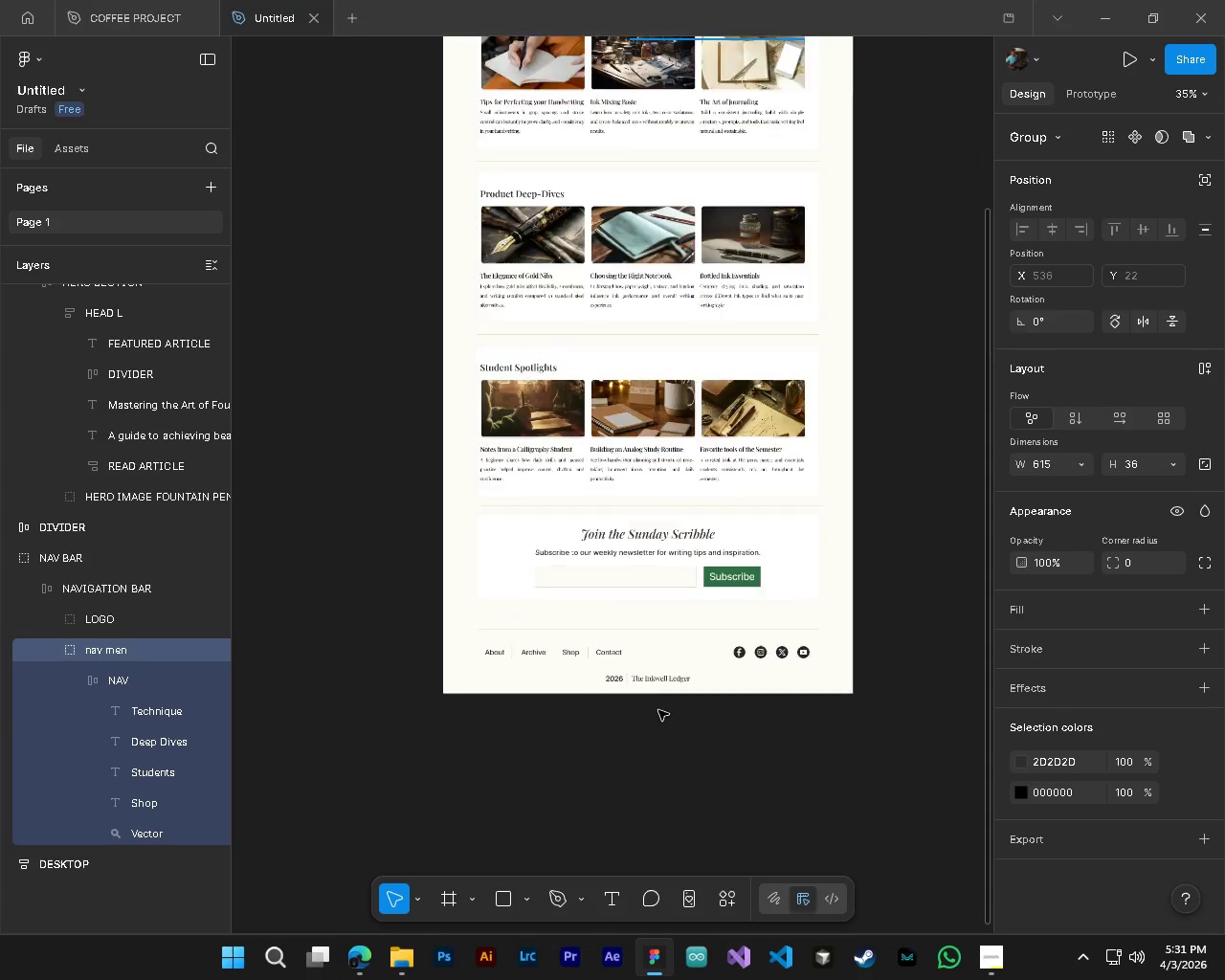 
key(Alt+Control+AltLeft)
 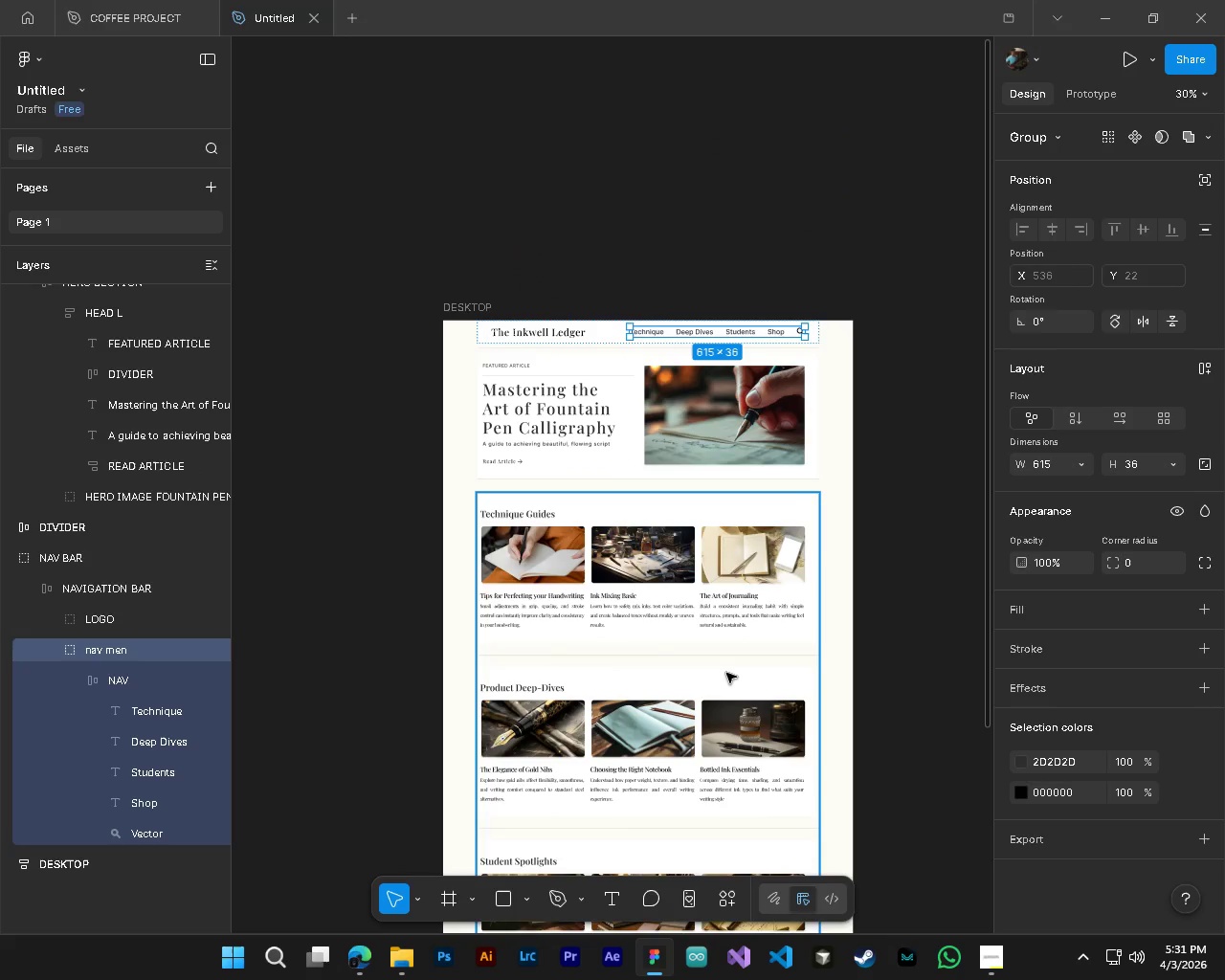 
scroll: coordinate [885, 837], scroll_direction: down, amount: 4.0
 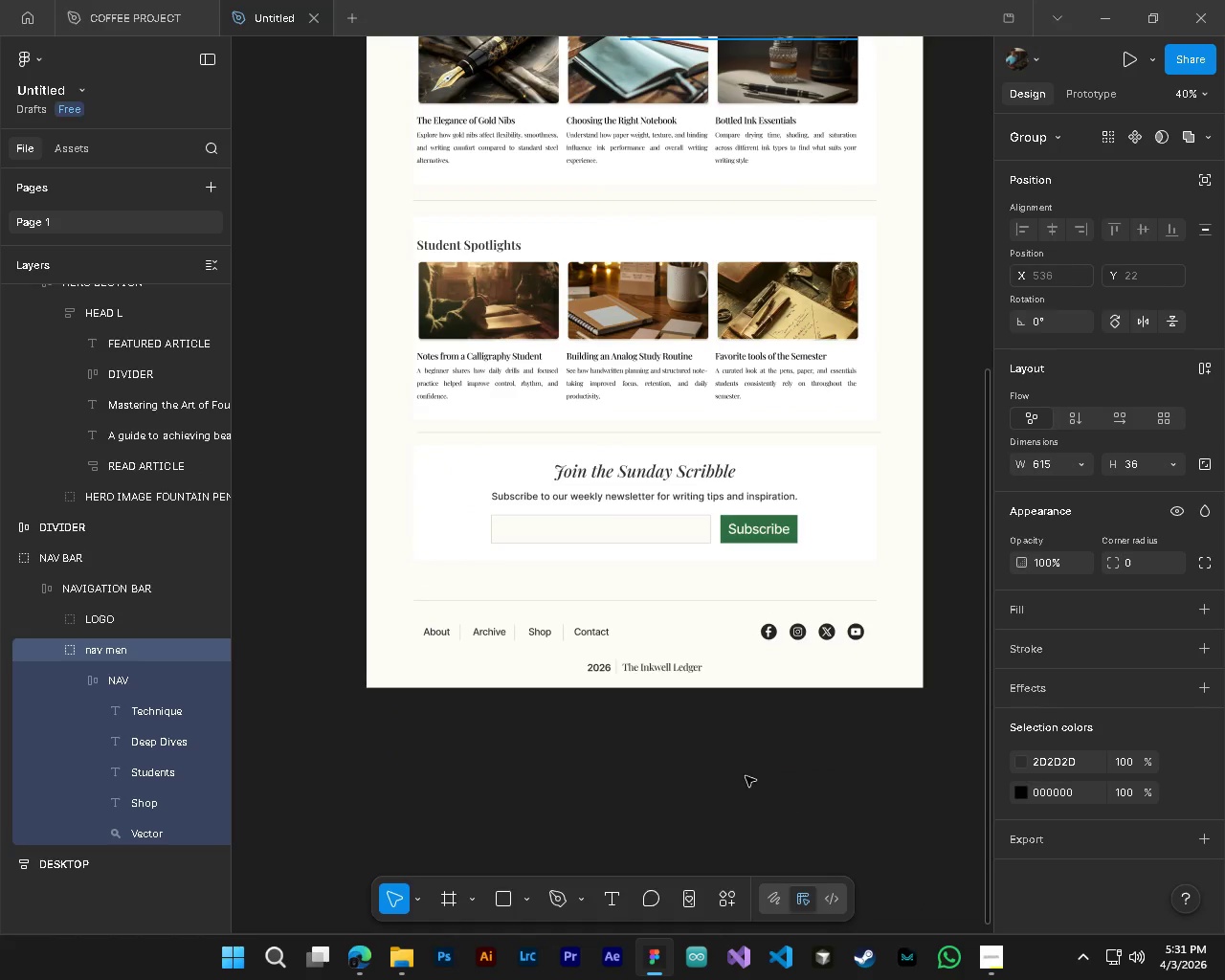 
scroll: coordinate [669, 711], scroll_direction: up, amount: 6.0
 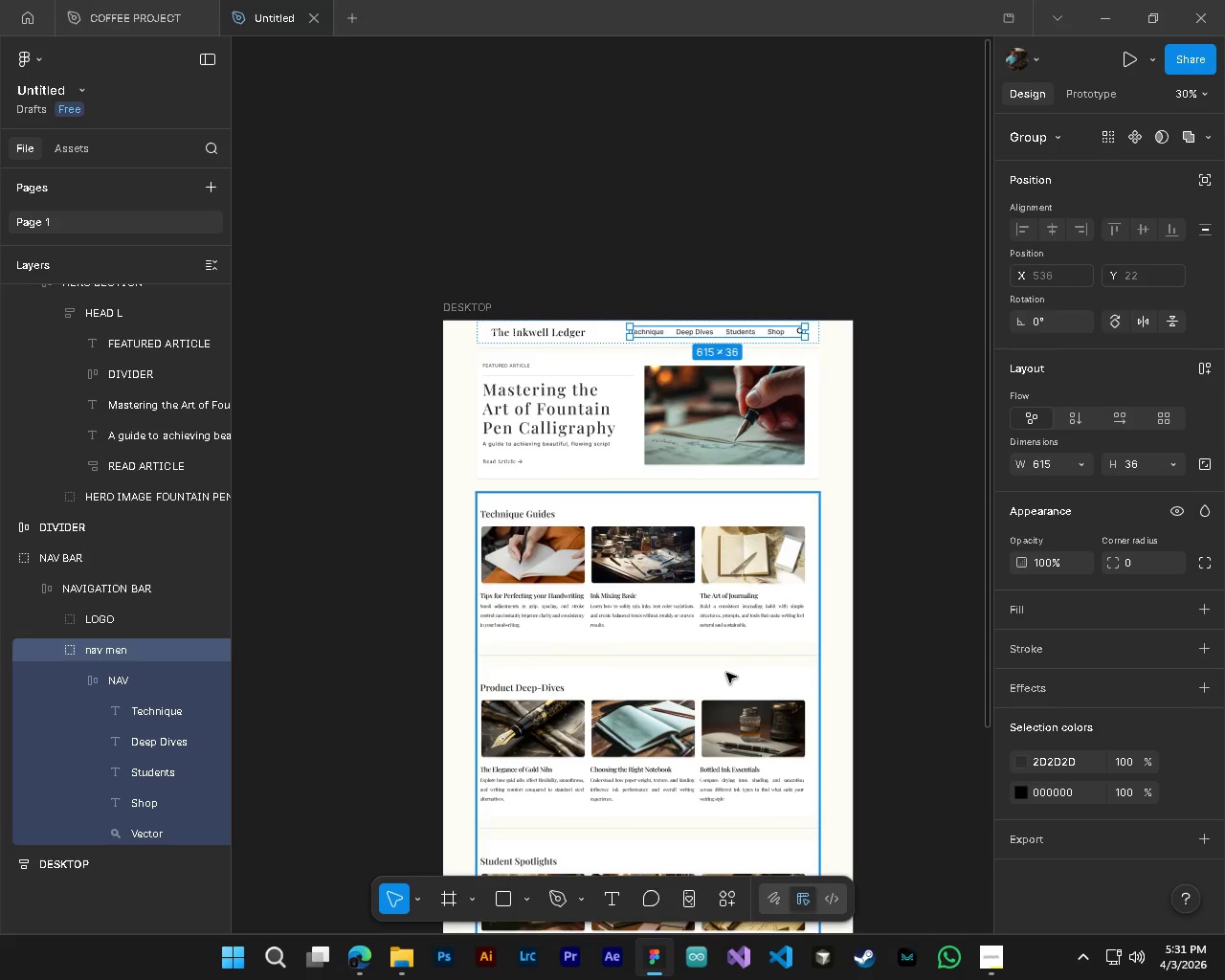 
key(Alt+AltLeft)
 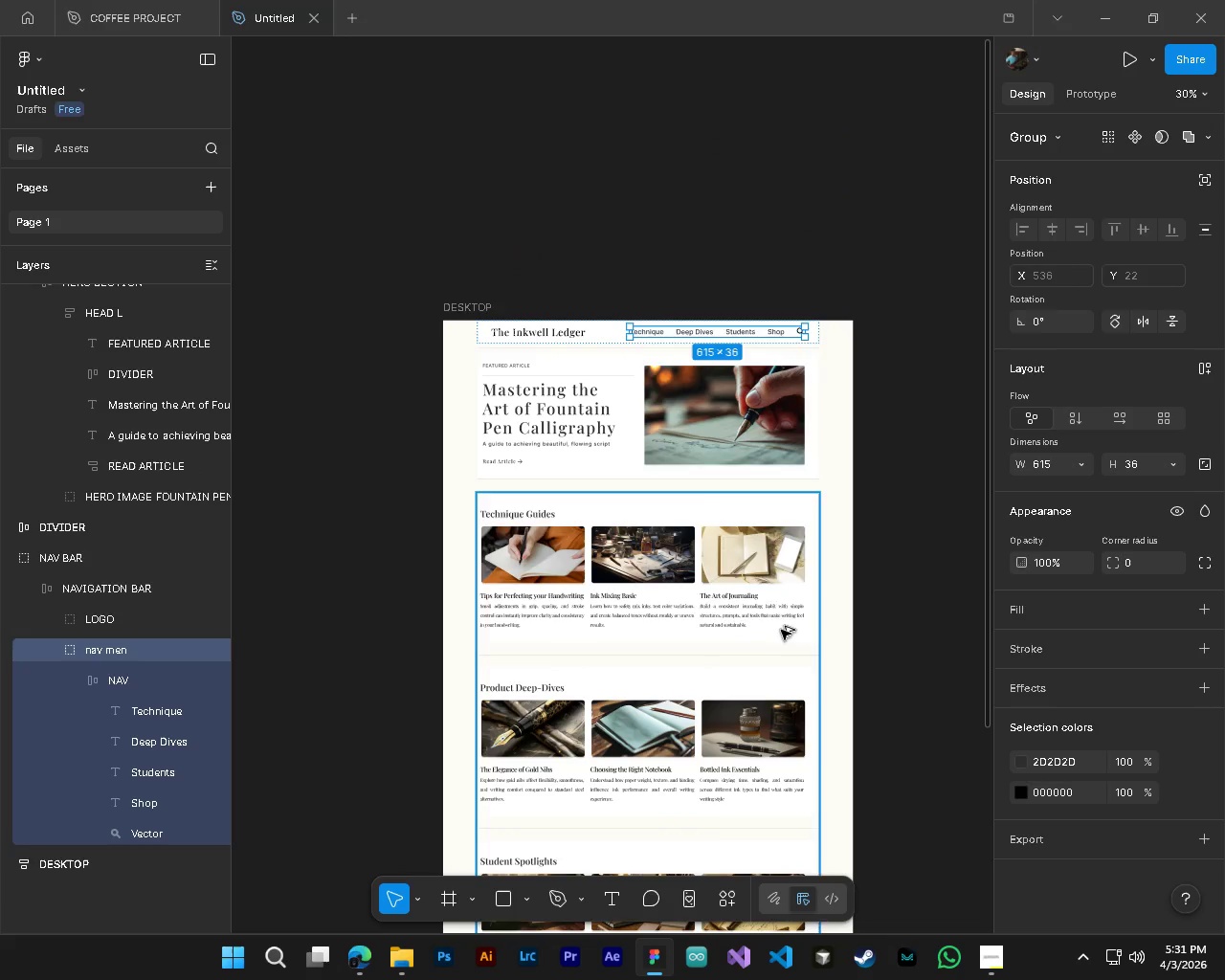 
hold_key(key=AltLeft, duration=4.69)
 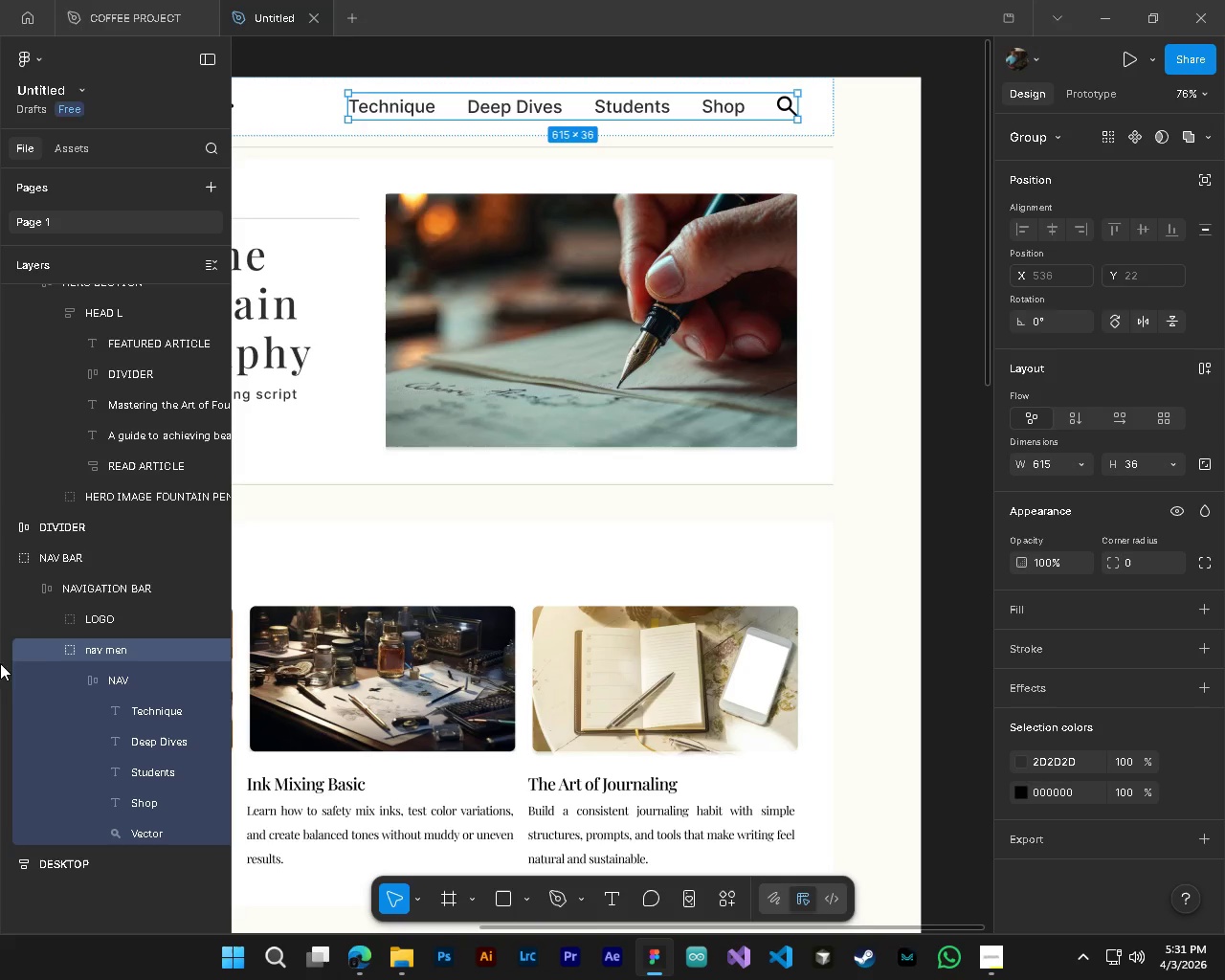 
hold_key(key=ControlLeft, duration=1.5)
 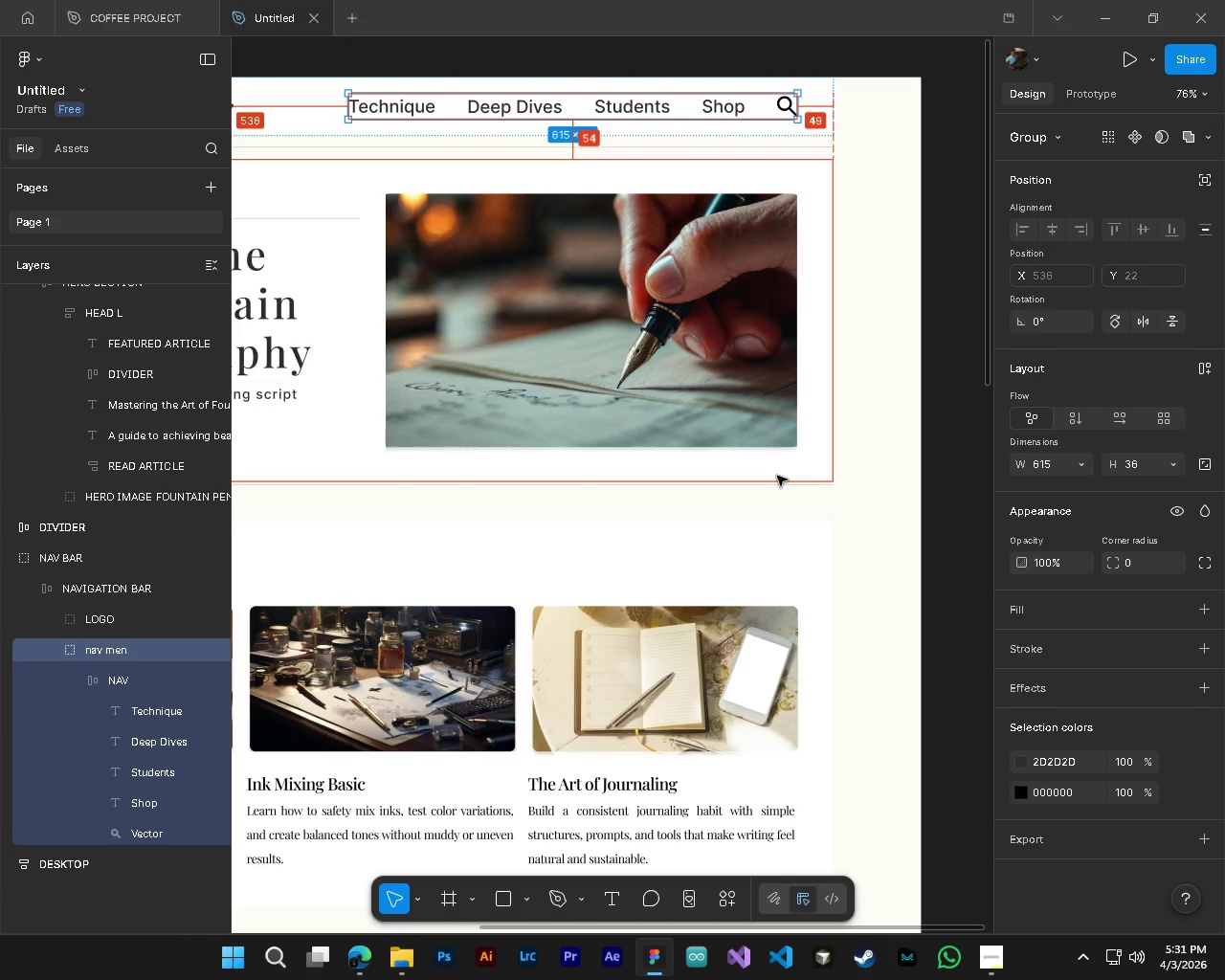 
hold_key(key=ControlLeft, duration=1.52)
 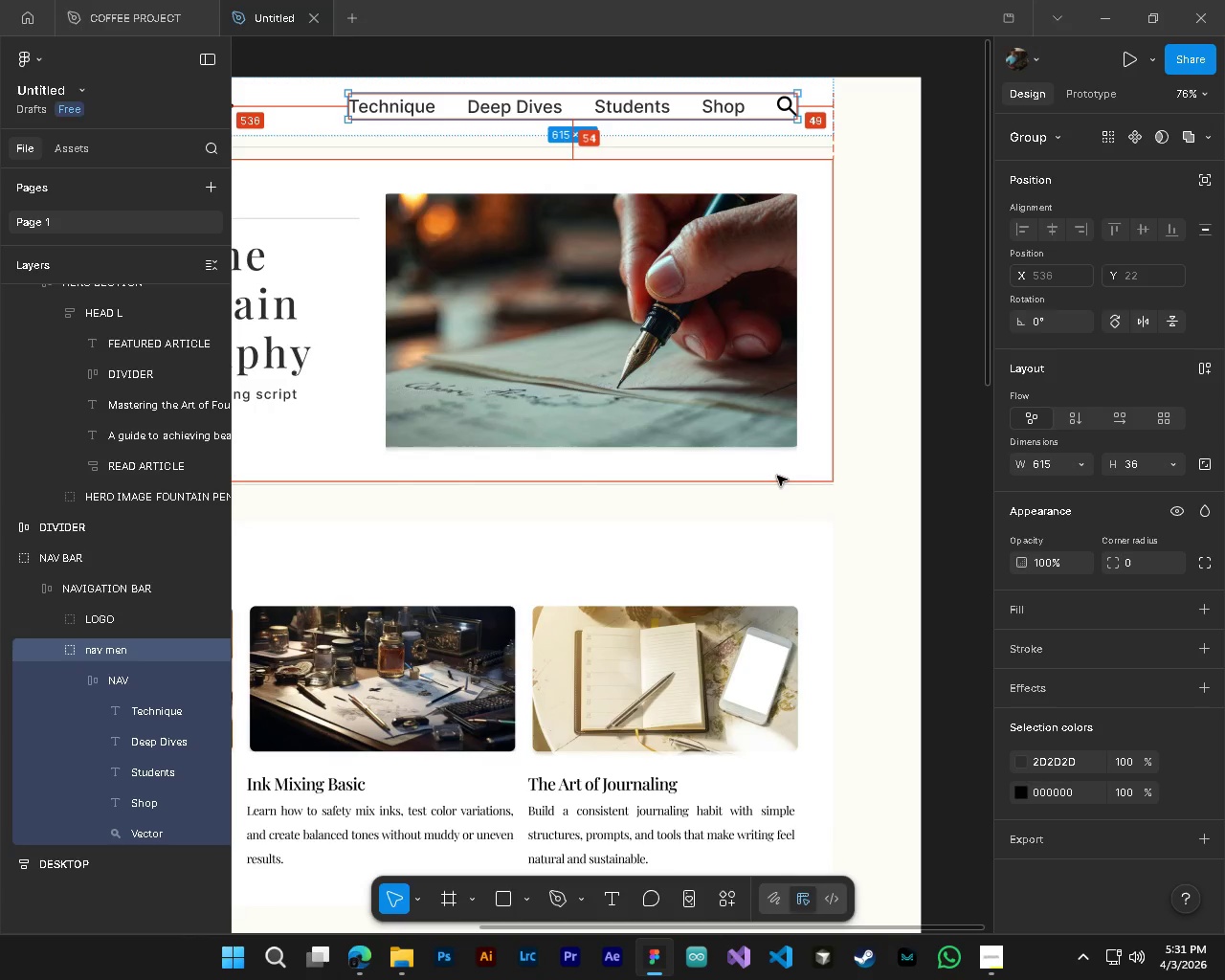 
scroll: coordinate [831, 476], scroll_direction: up, amount: 4.0
 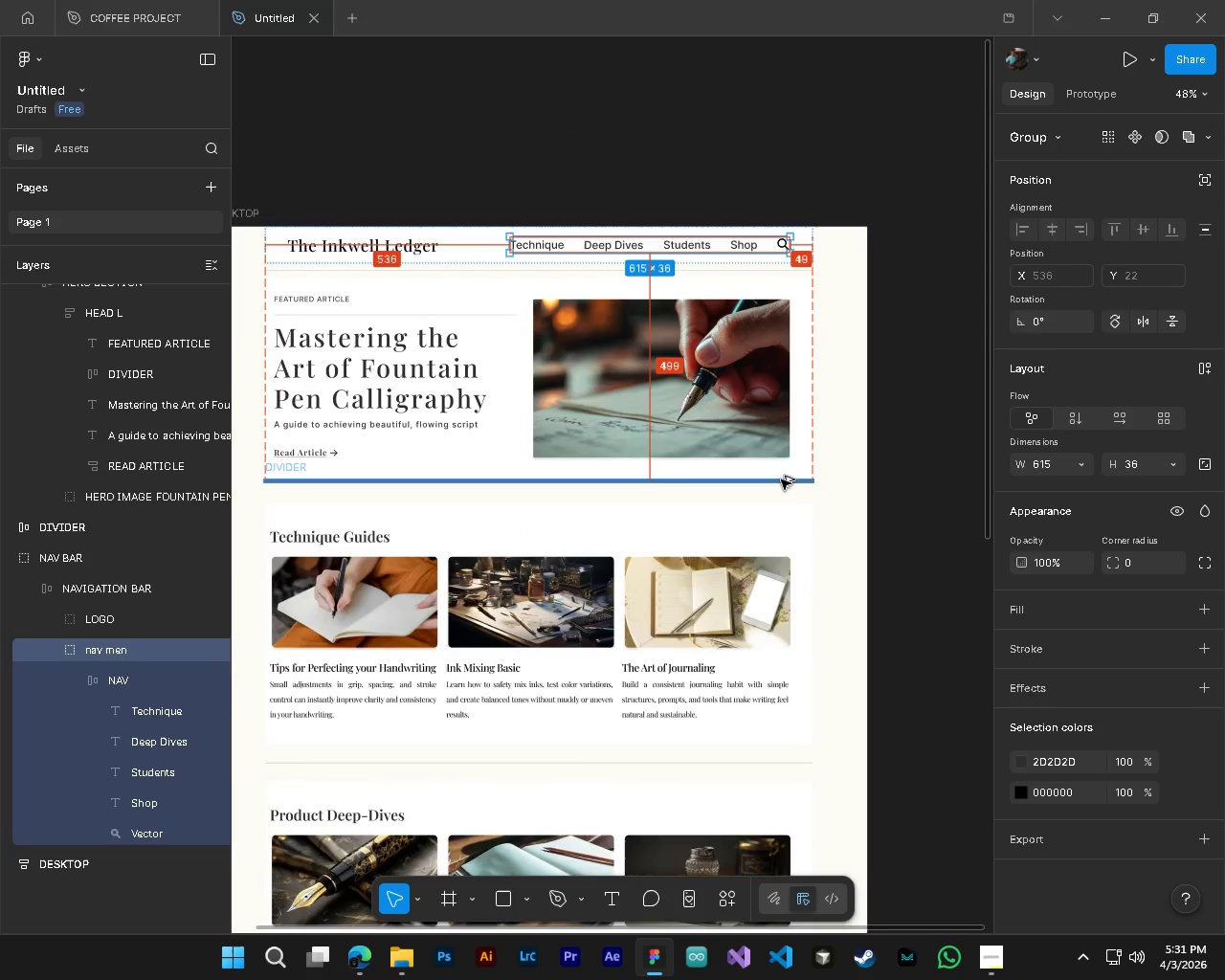 
hold_key(key=ControlLeft, duration=1.52)
 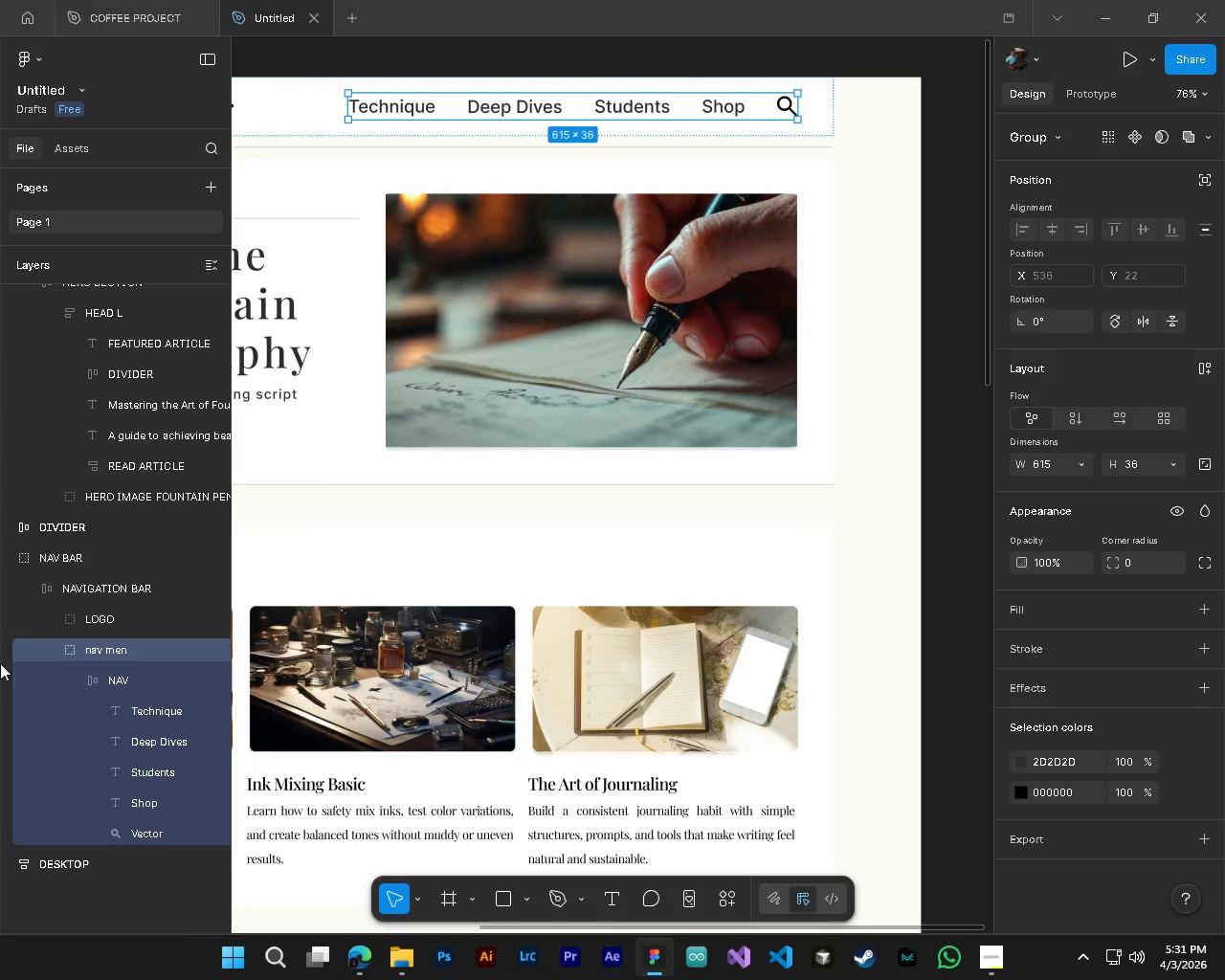 
scroll: coordinate [777, 476], scroll_direction: up, amount: 4.0
 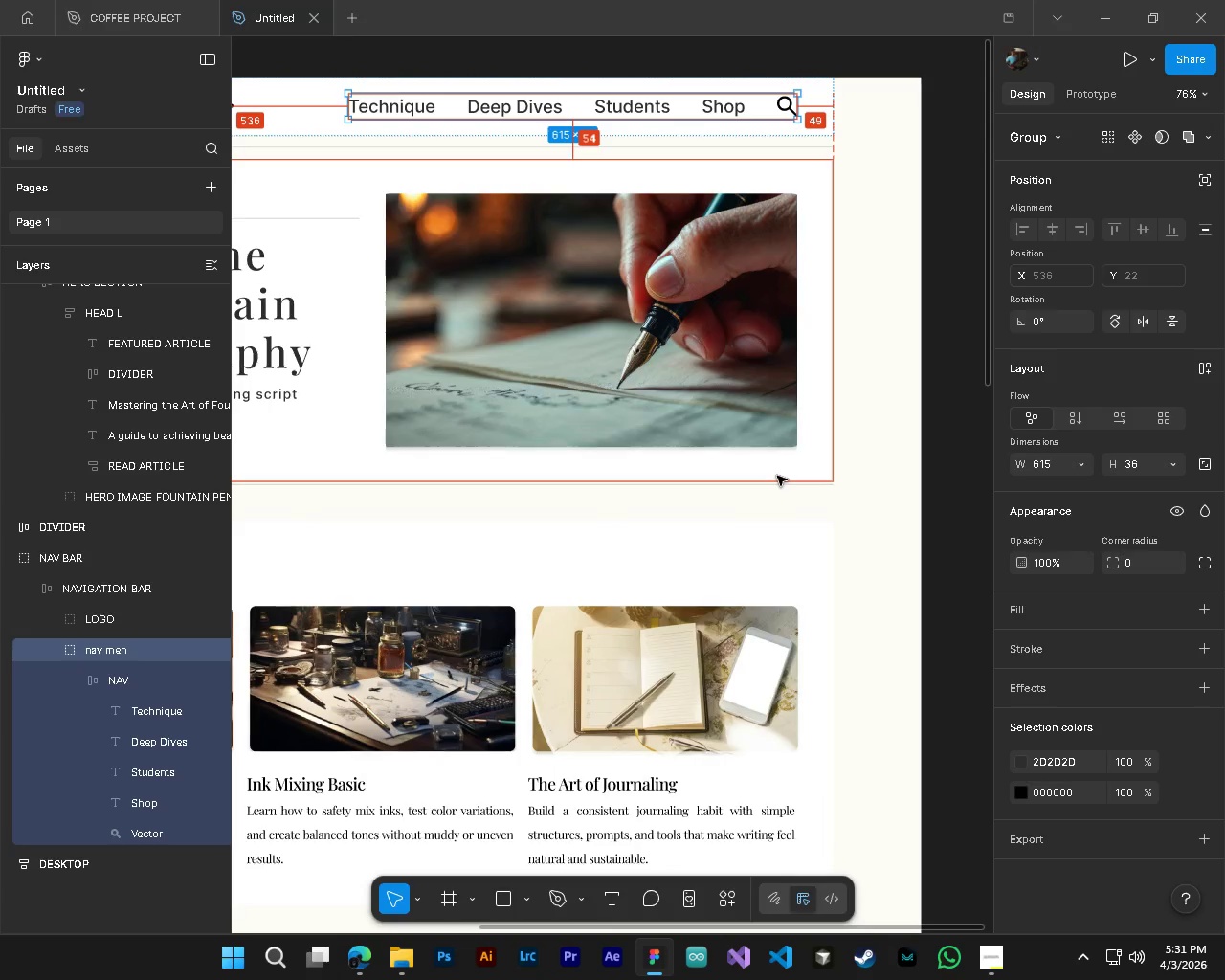 
key(Alt+Control+ControlLeft)
 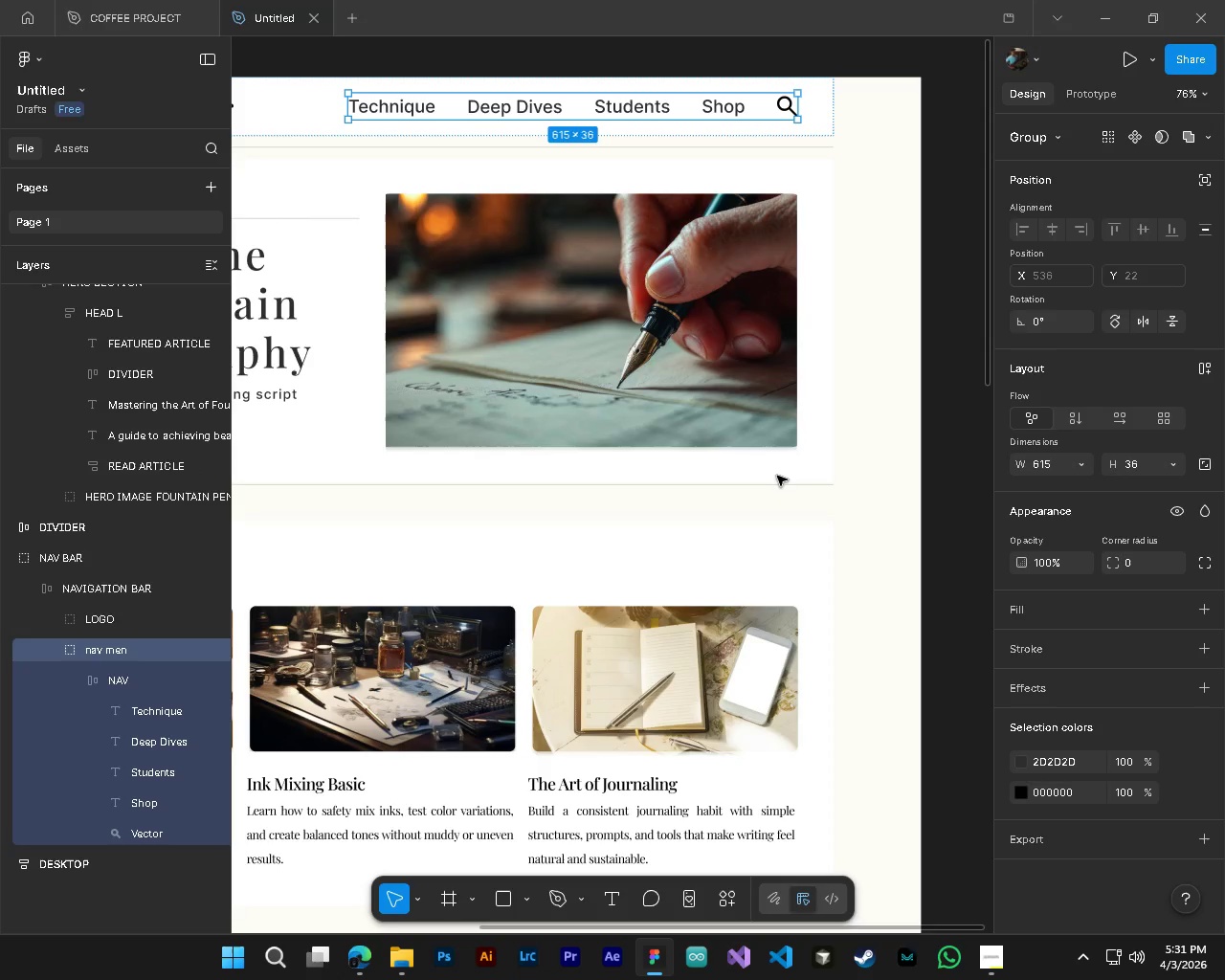 
key(Alt+Control+ControlLeft)
 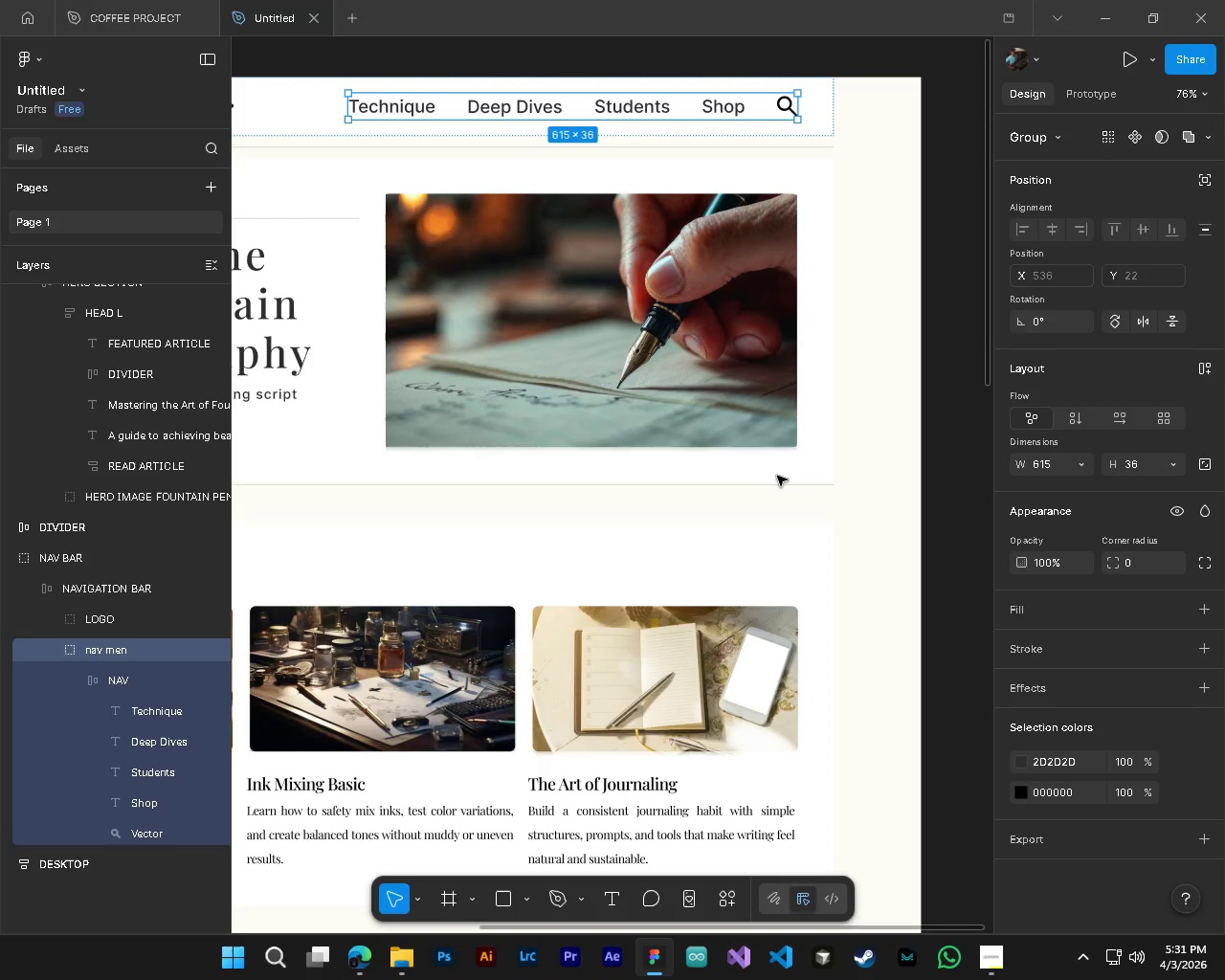 
key(Alt+Control+ControlLeft)
 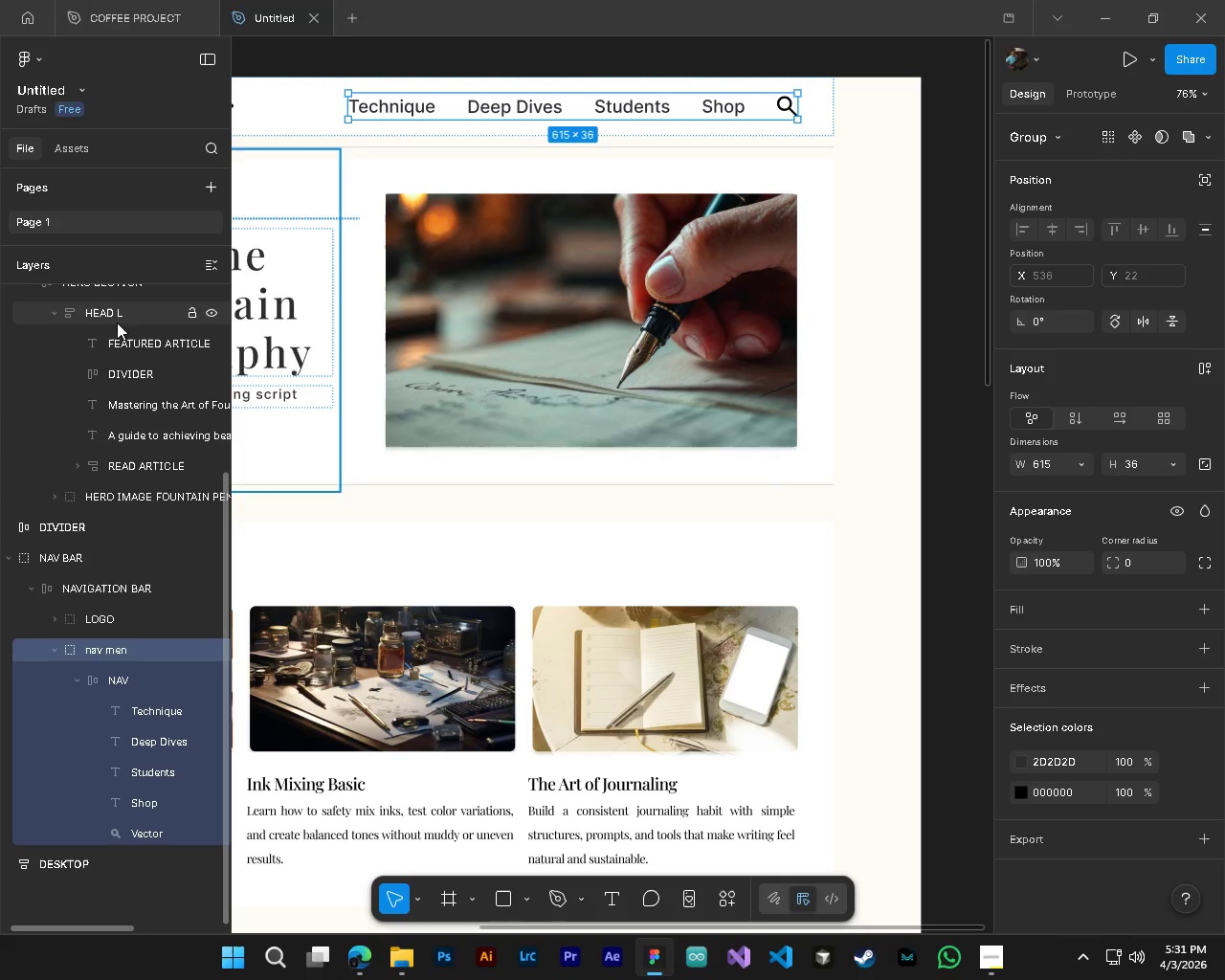 
left_click([116, 487])
 